 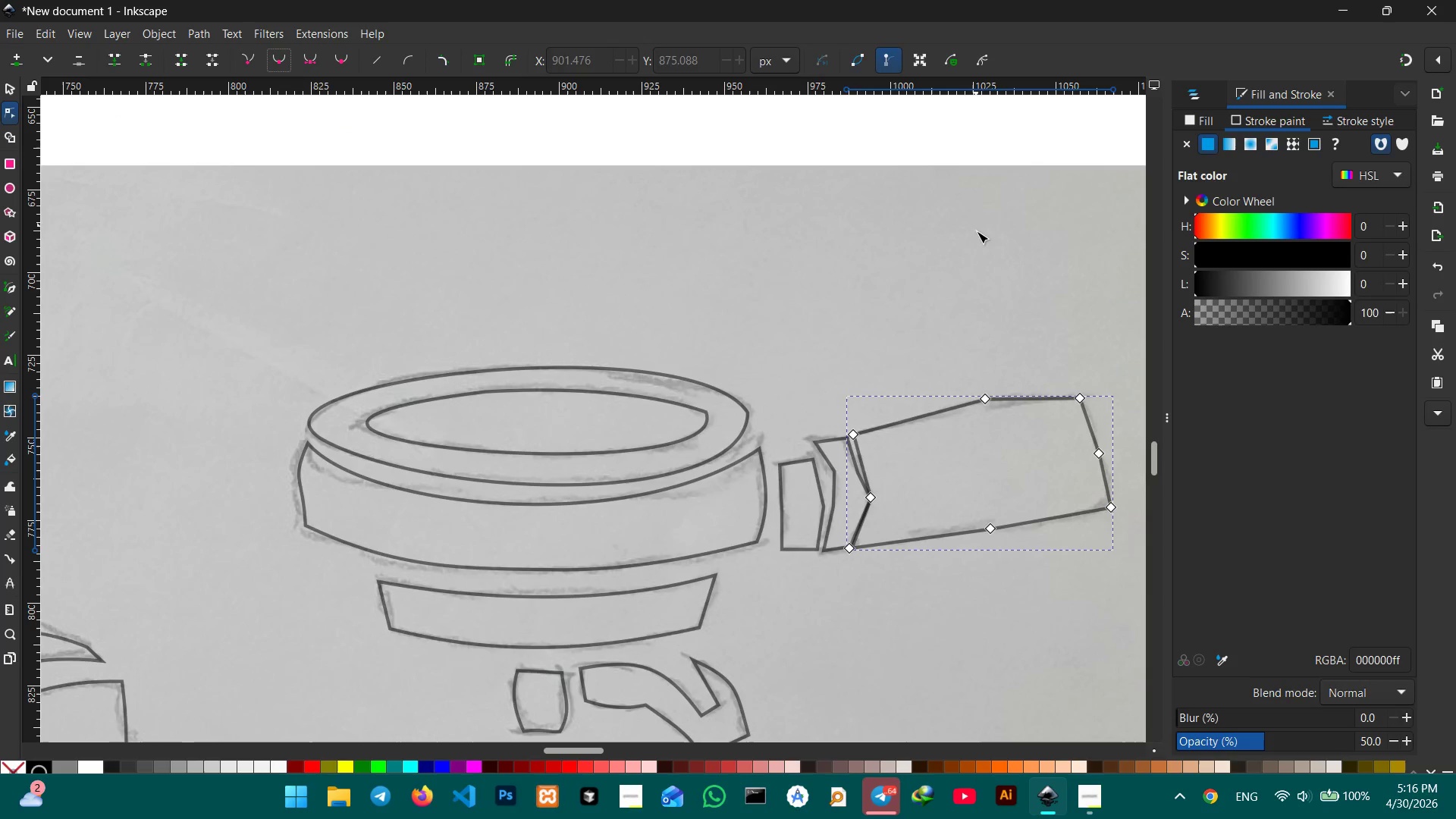 
left_click([999, 403])
 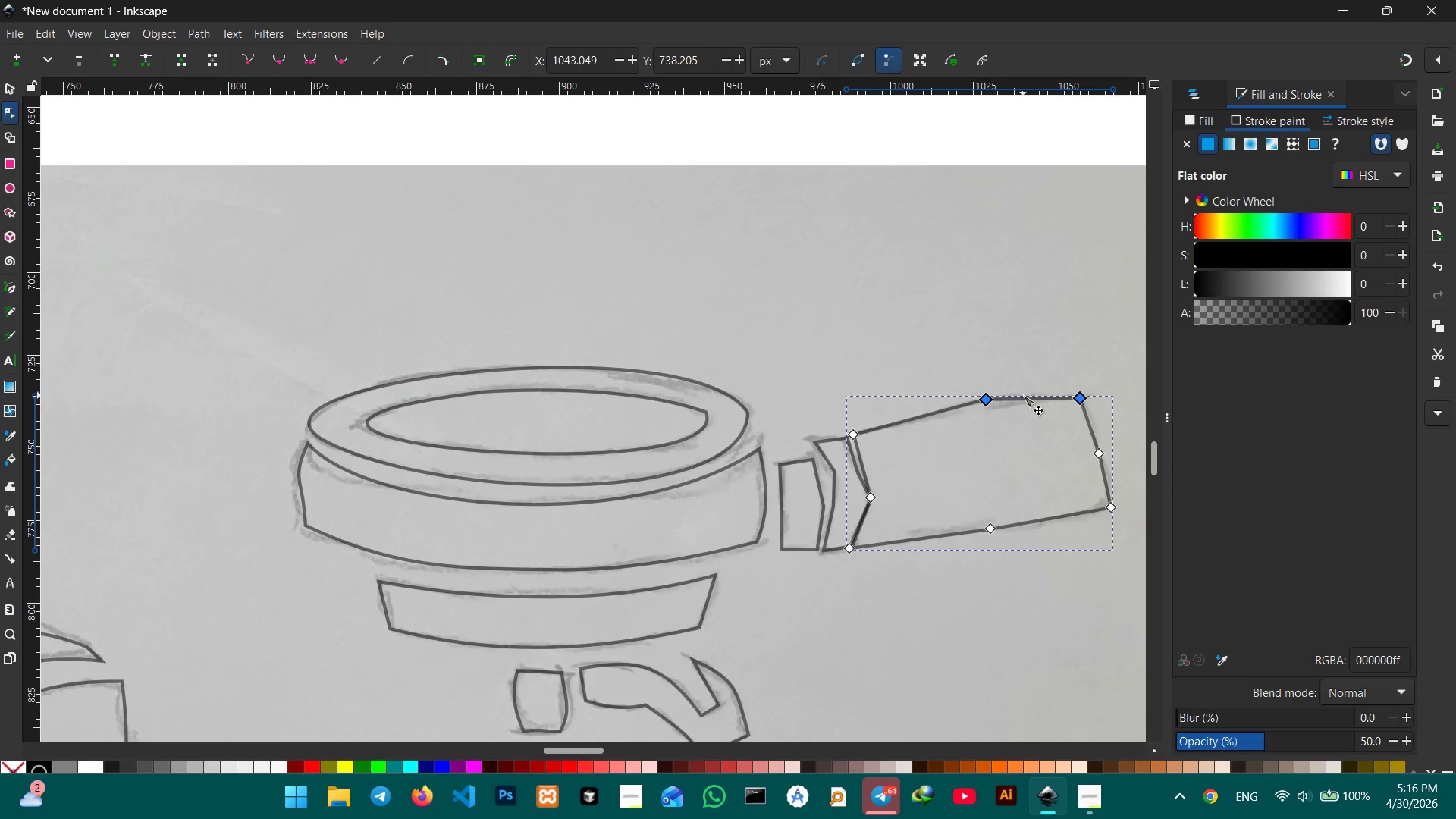 
left_click_drag(start_coordinate=[1024, 394], to_coordinate=[1028, 389])
 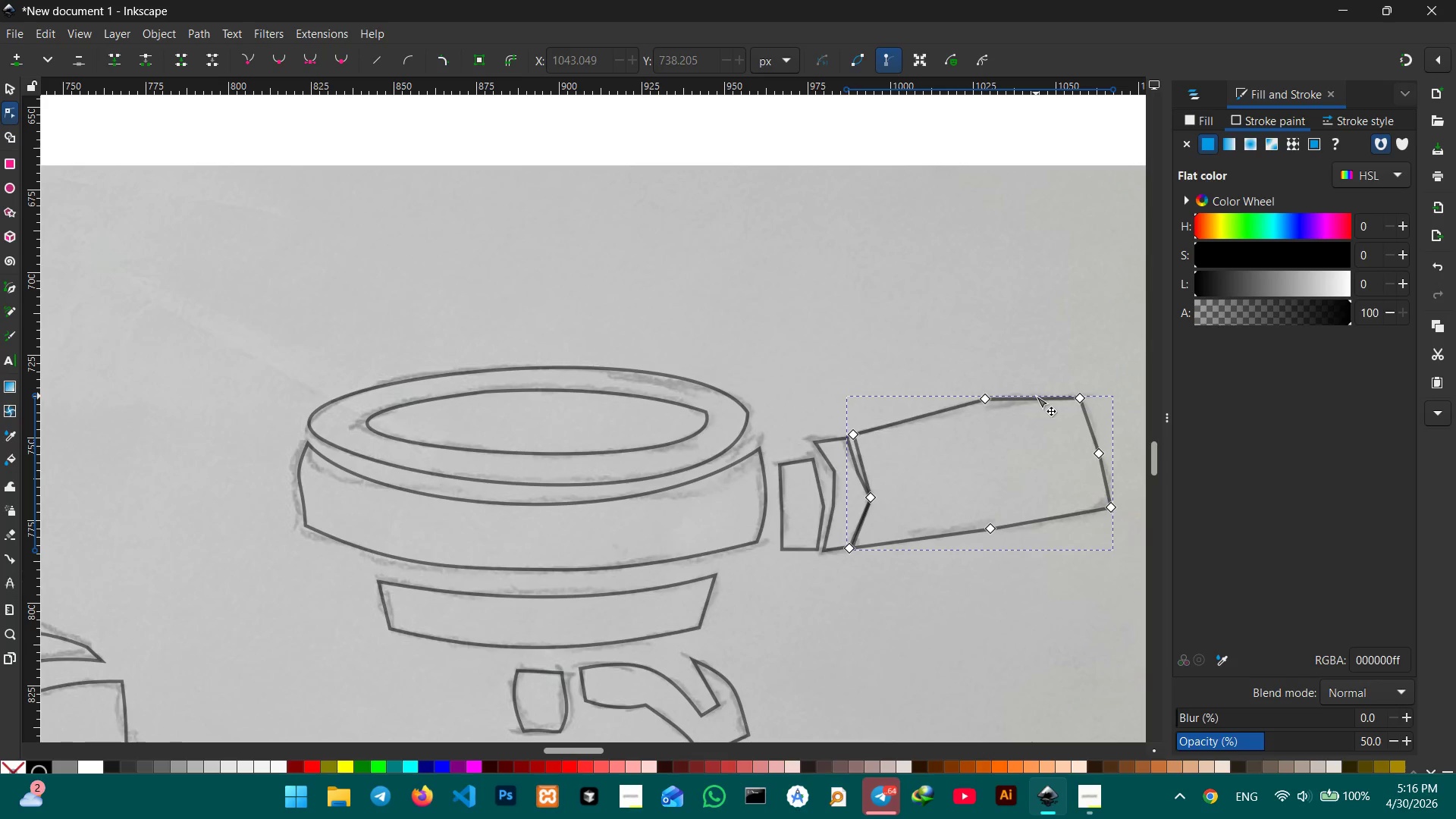 
left_click_drag(start_coordinate=[1036, 397], to_coordinate=[1037, 393])
 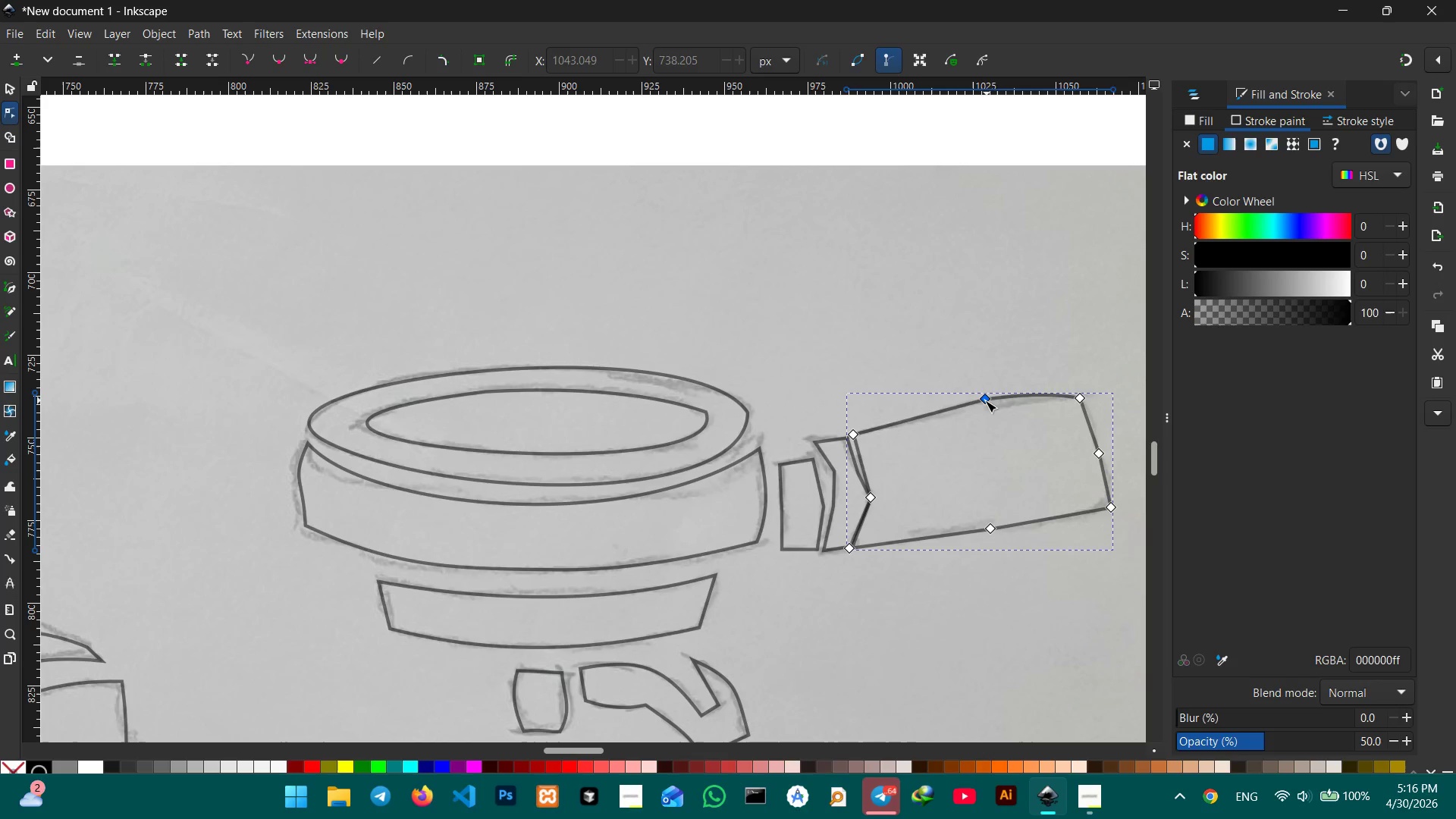 
left_click([985, 400])
 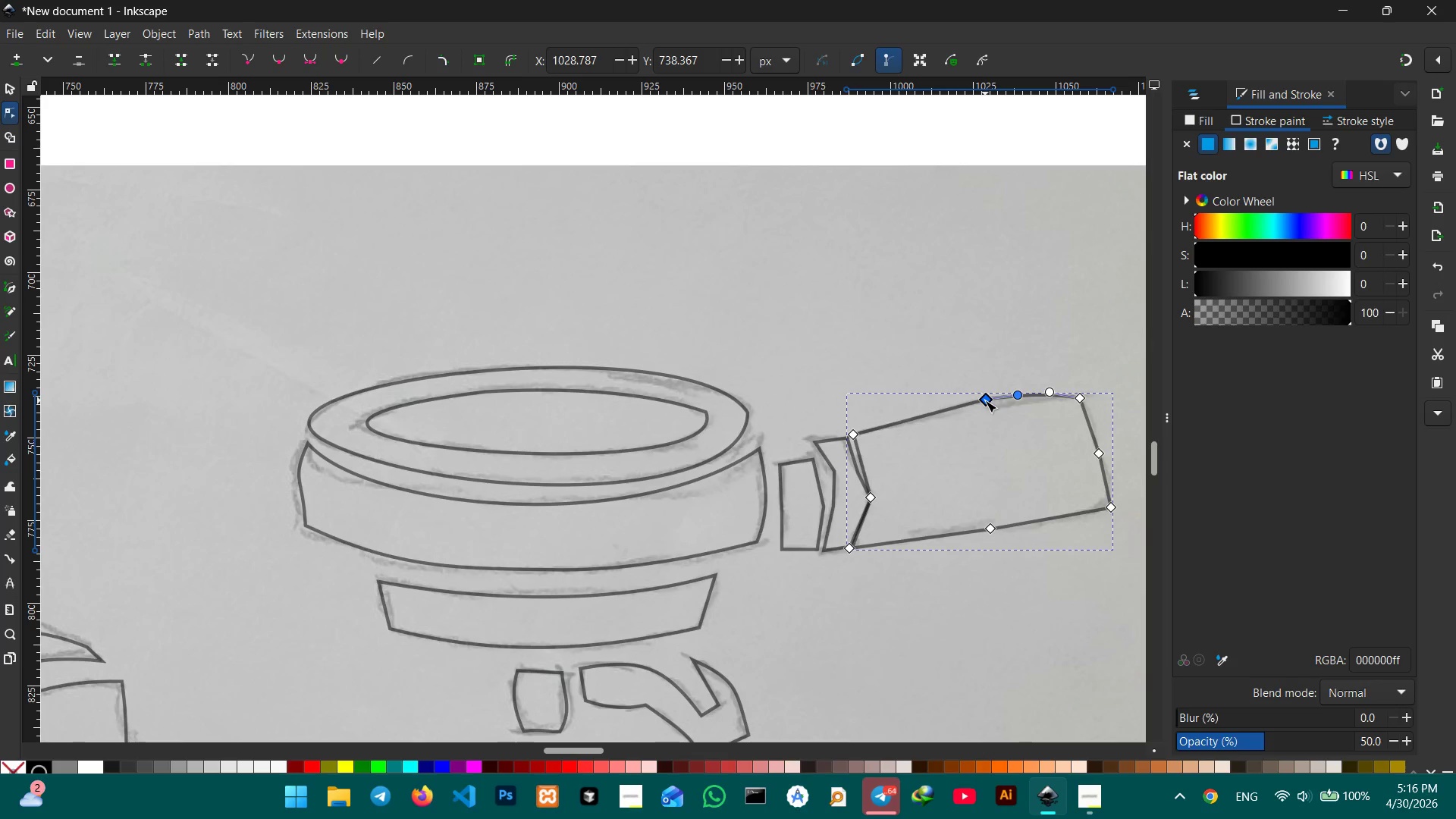 
key(Backspace)
 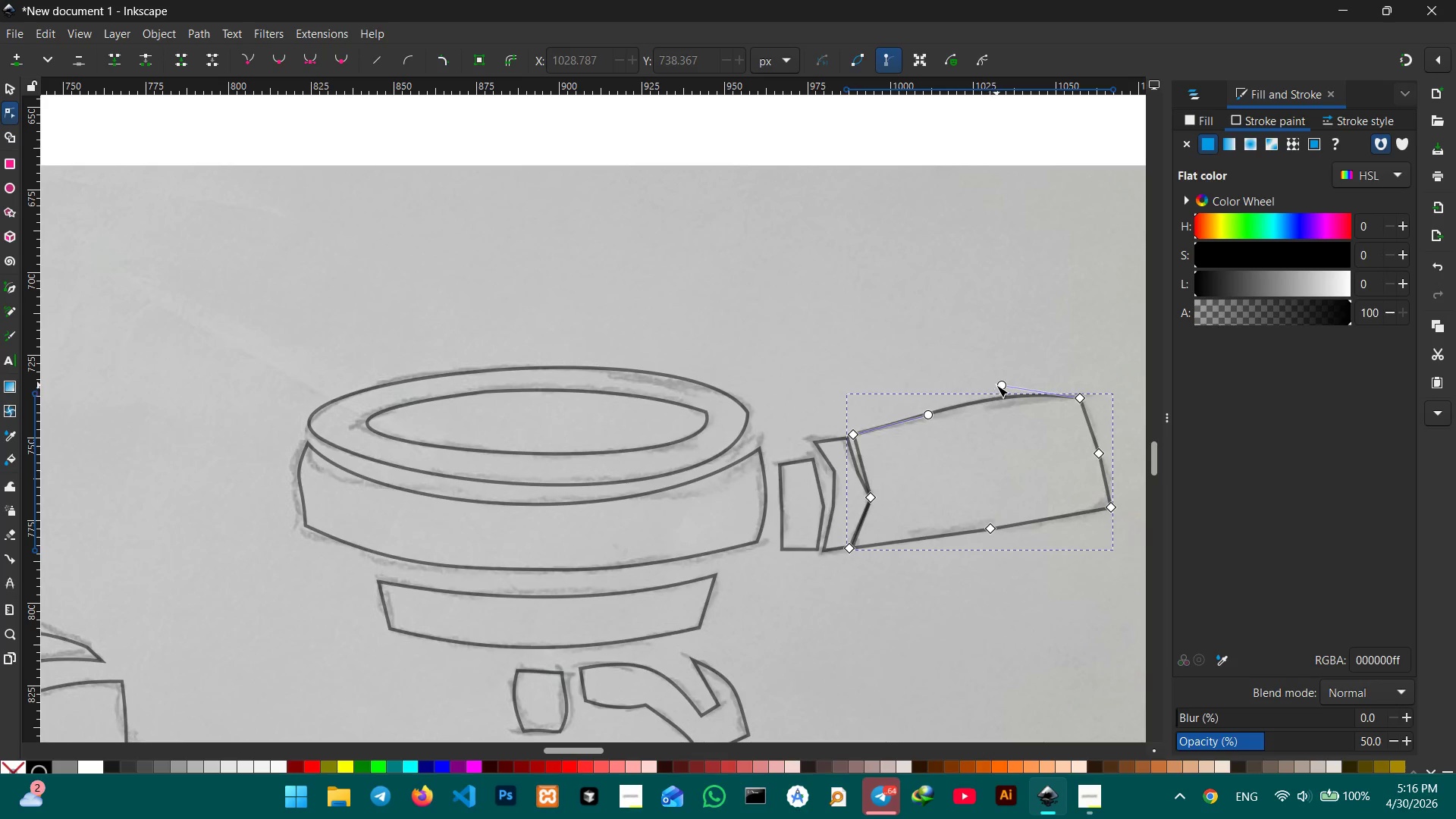 
left_click_drag(start_coordinate=[999, 384], to_coordinate=[999, 395])
 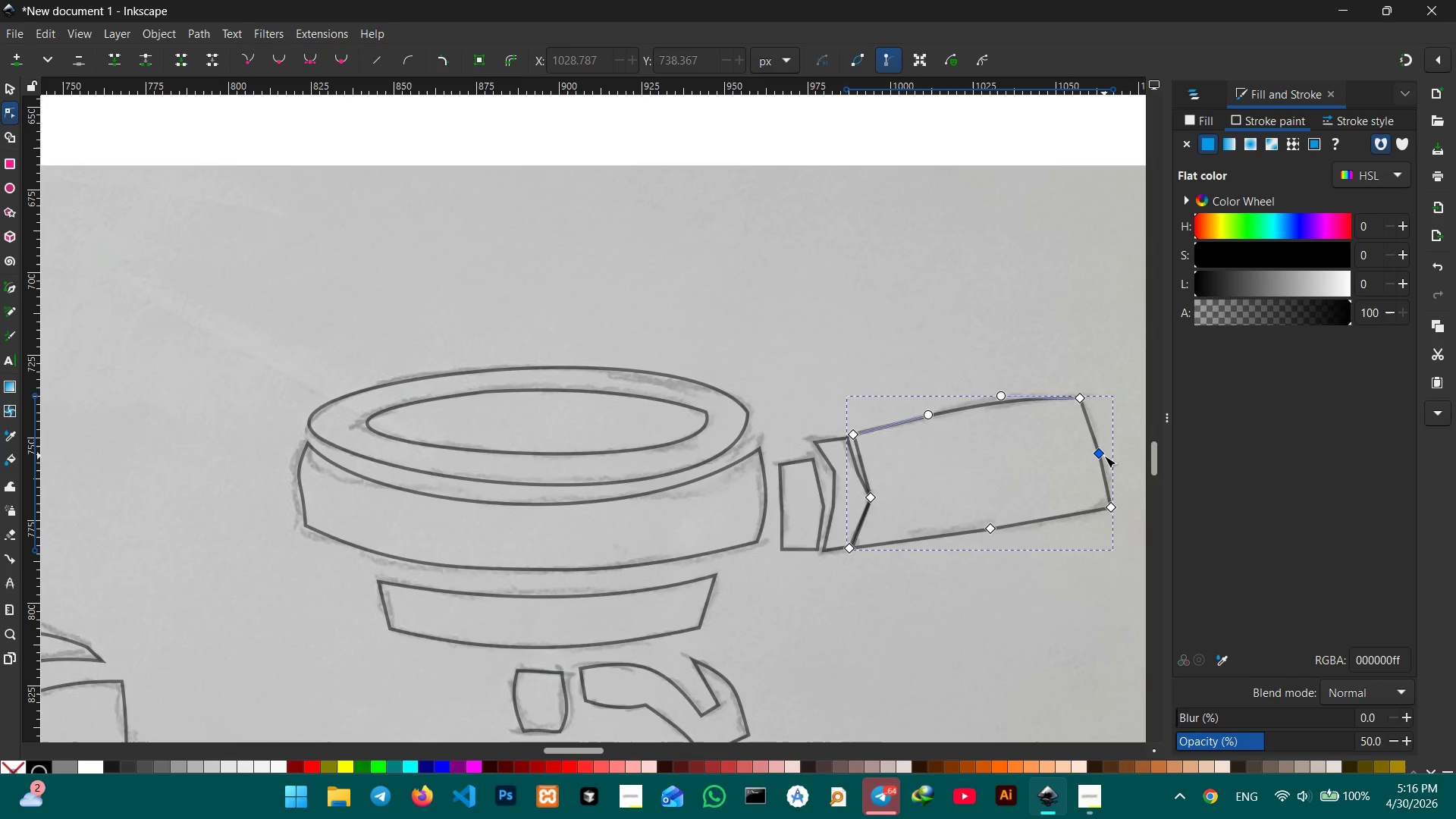 
left_click_drag(start_coordinate=[1104, 456], to_coordinate=[1124, 451])
 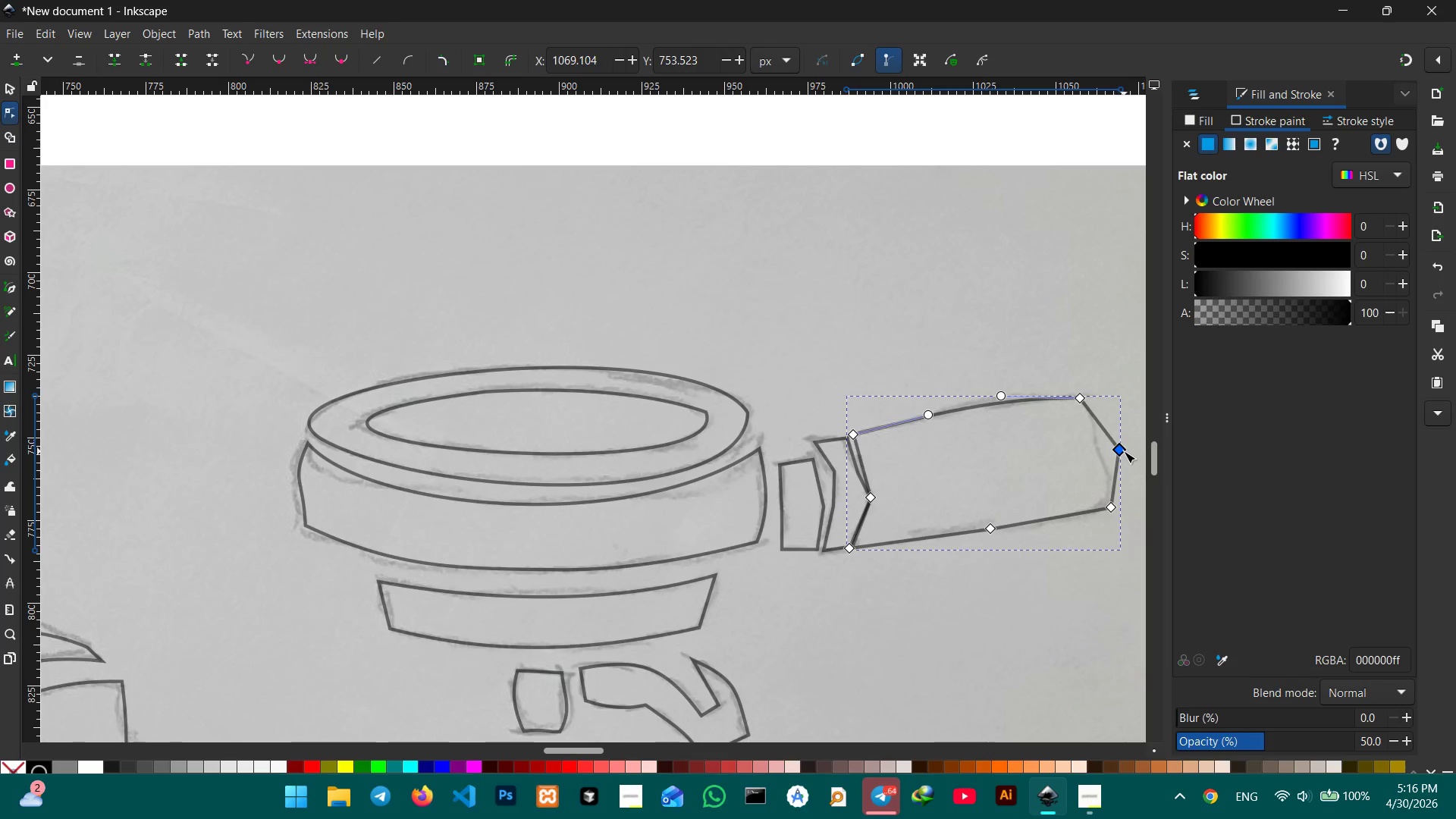 
key(Backspace)
 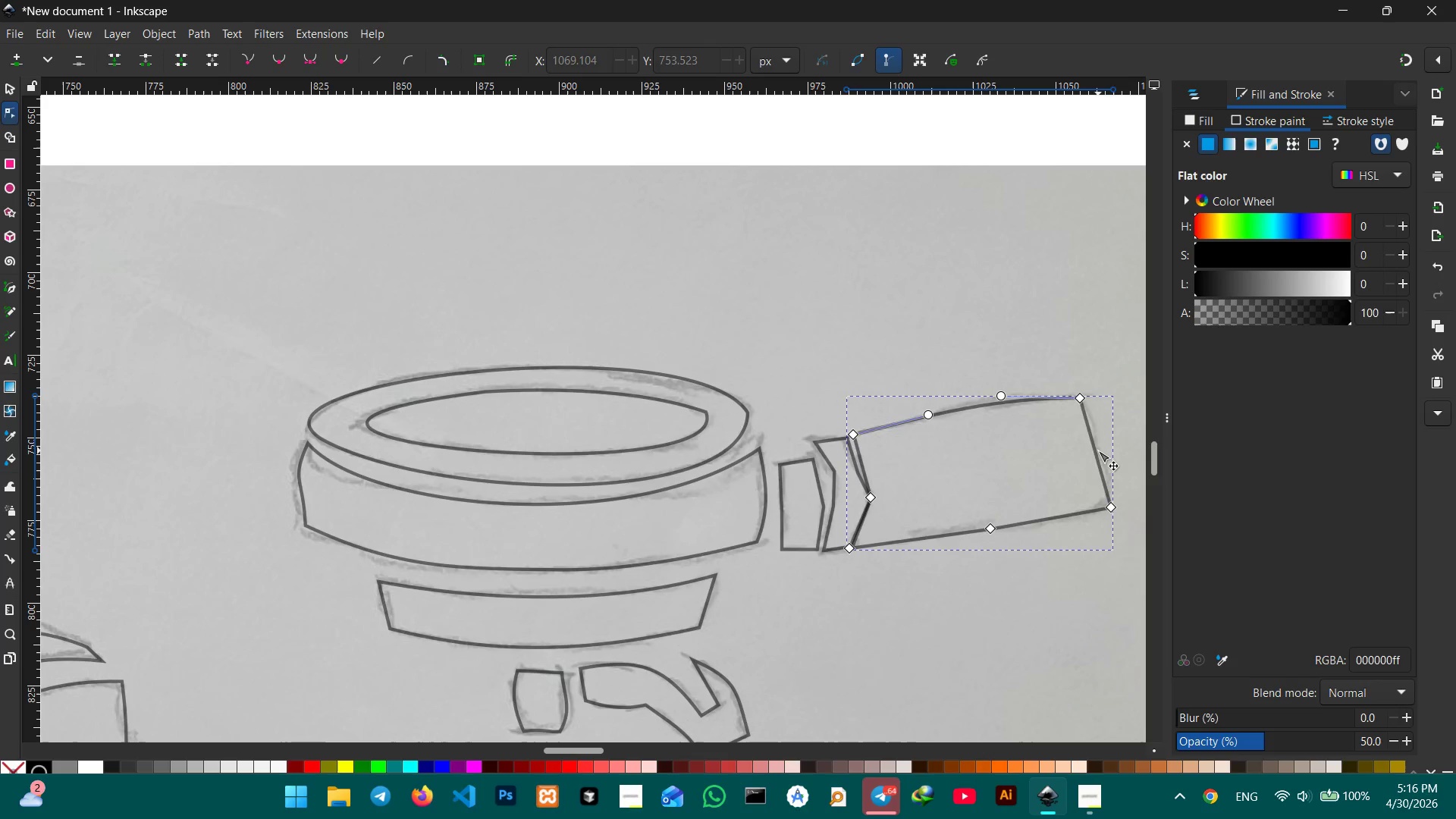 
left_click_drag(start_coordinate=[1098, 450], to_coordinate=[1122, 447])
 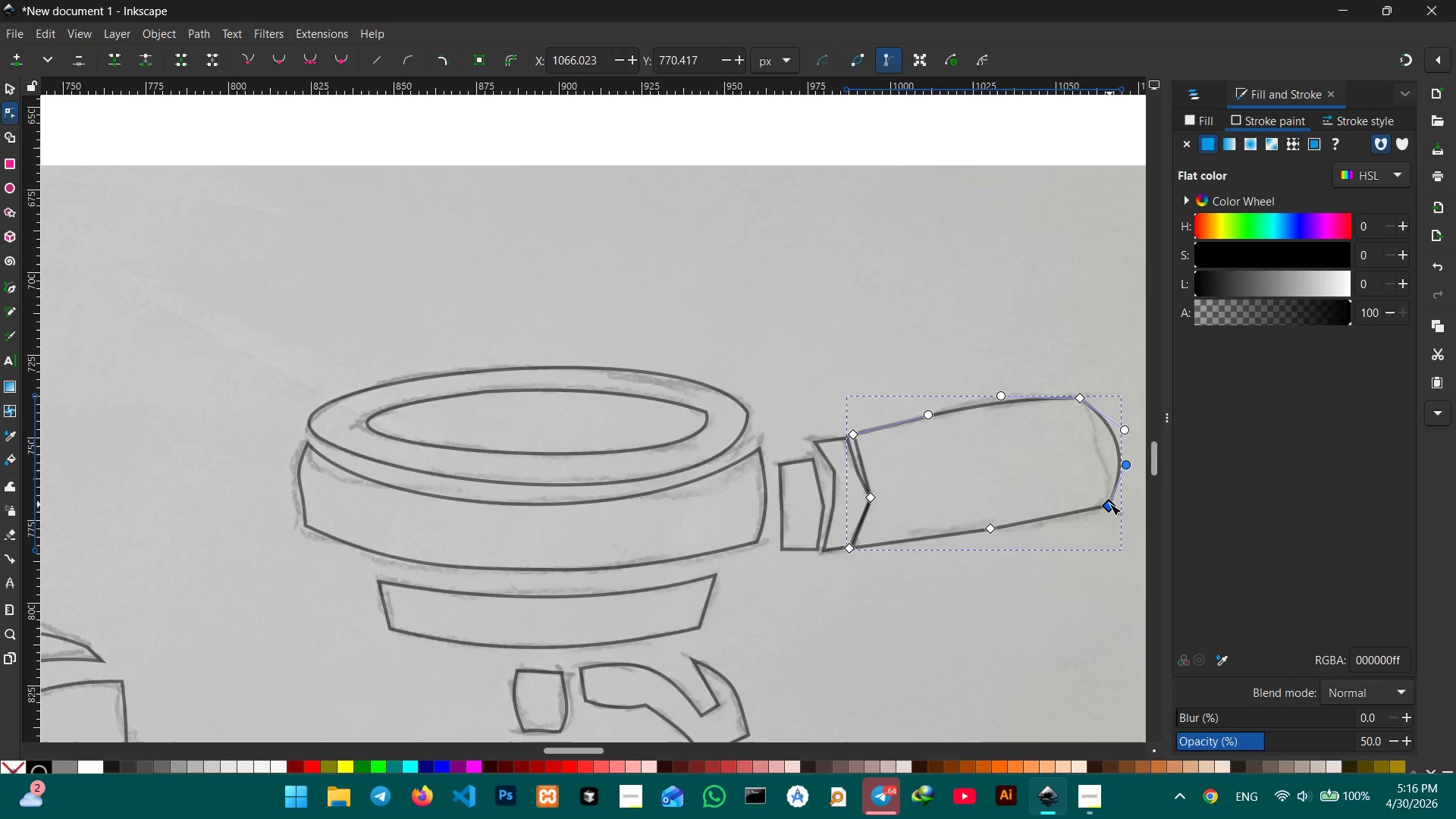 
left_click([994, 527])
 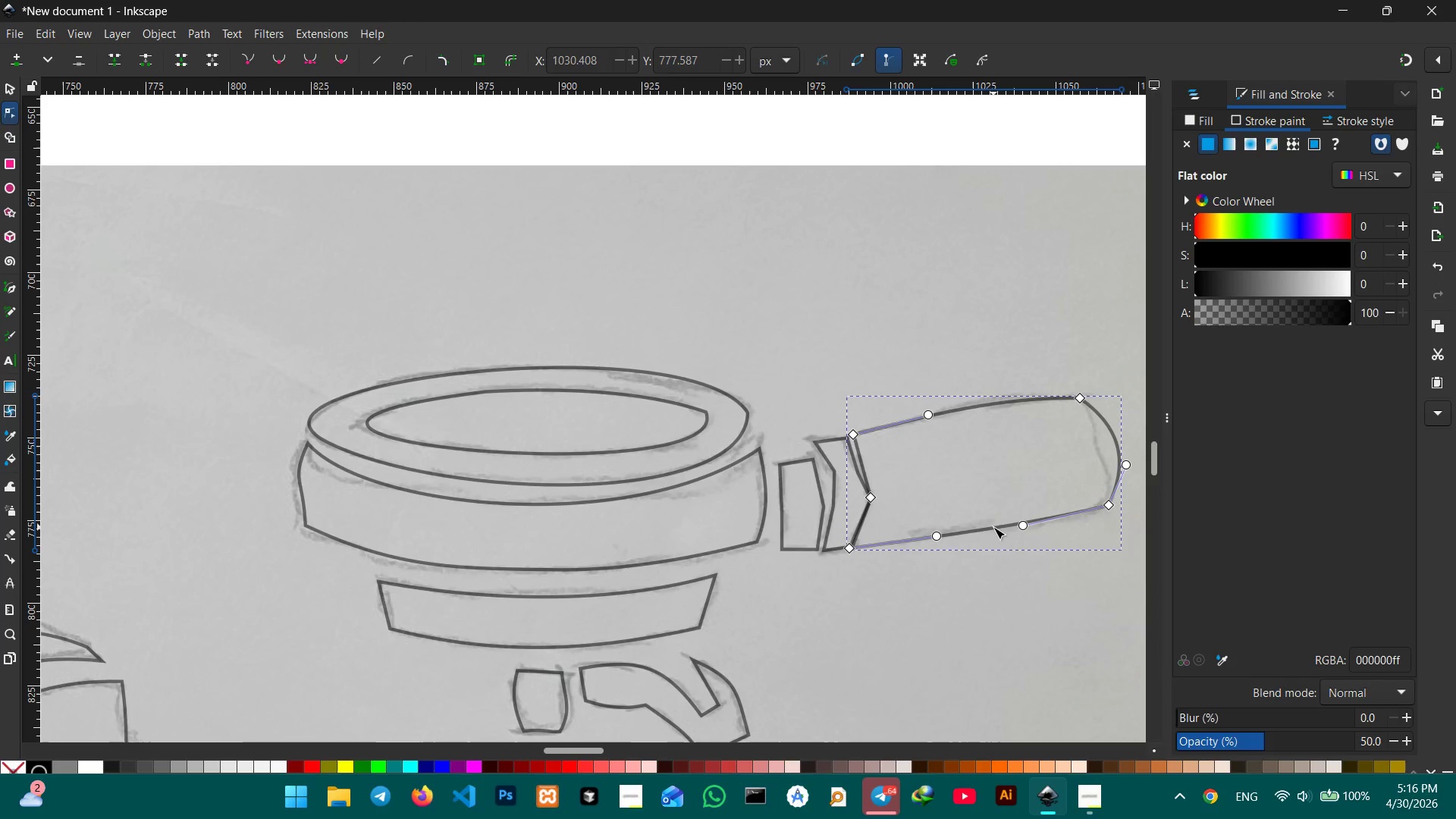 
key(Backspace)
 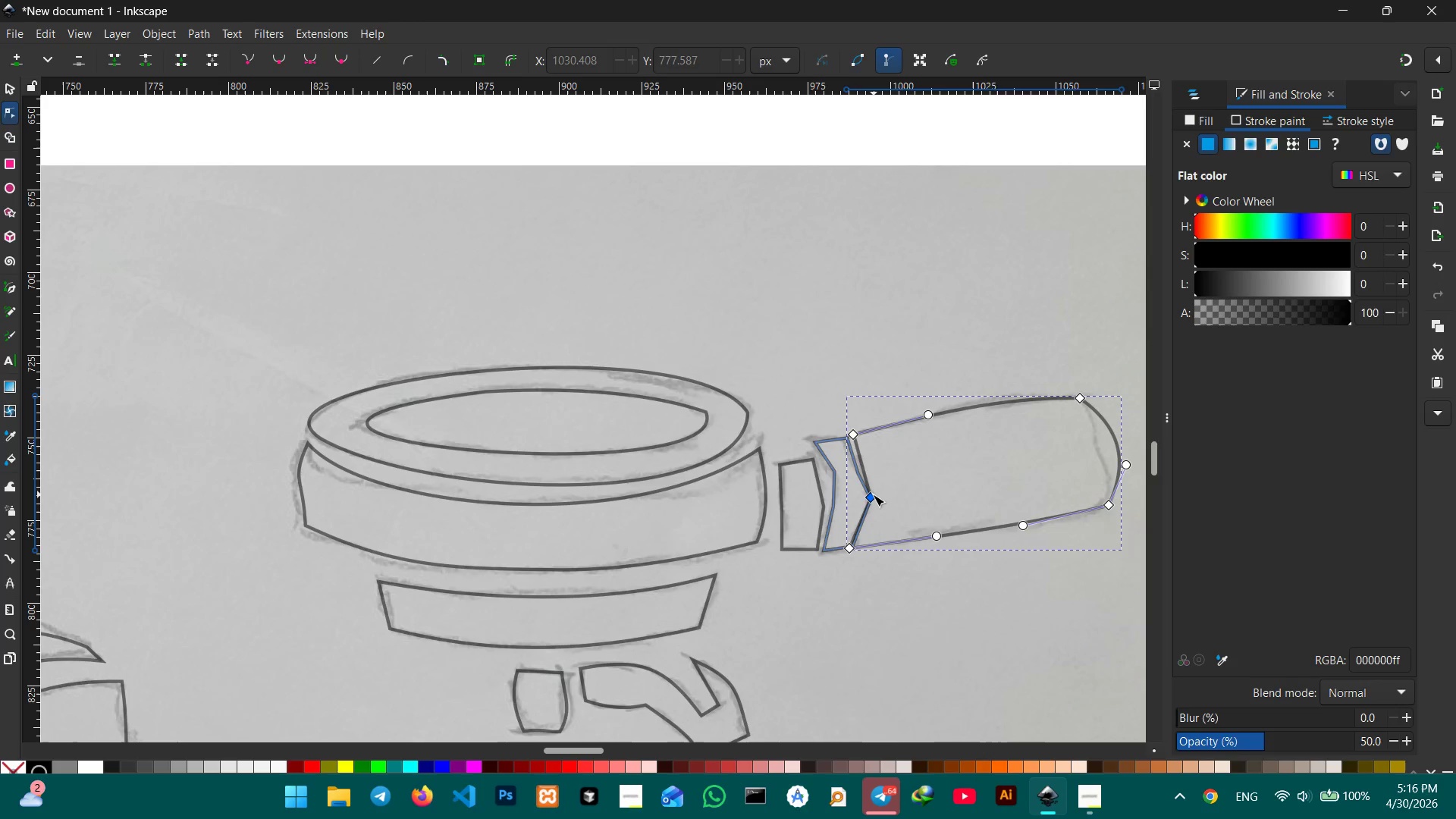 
left_click([871, 495])
 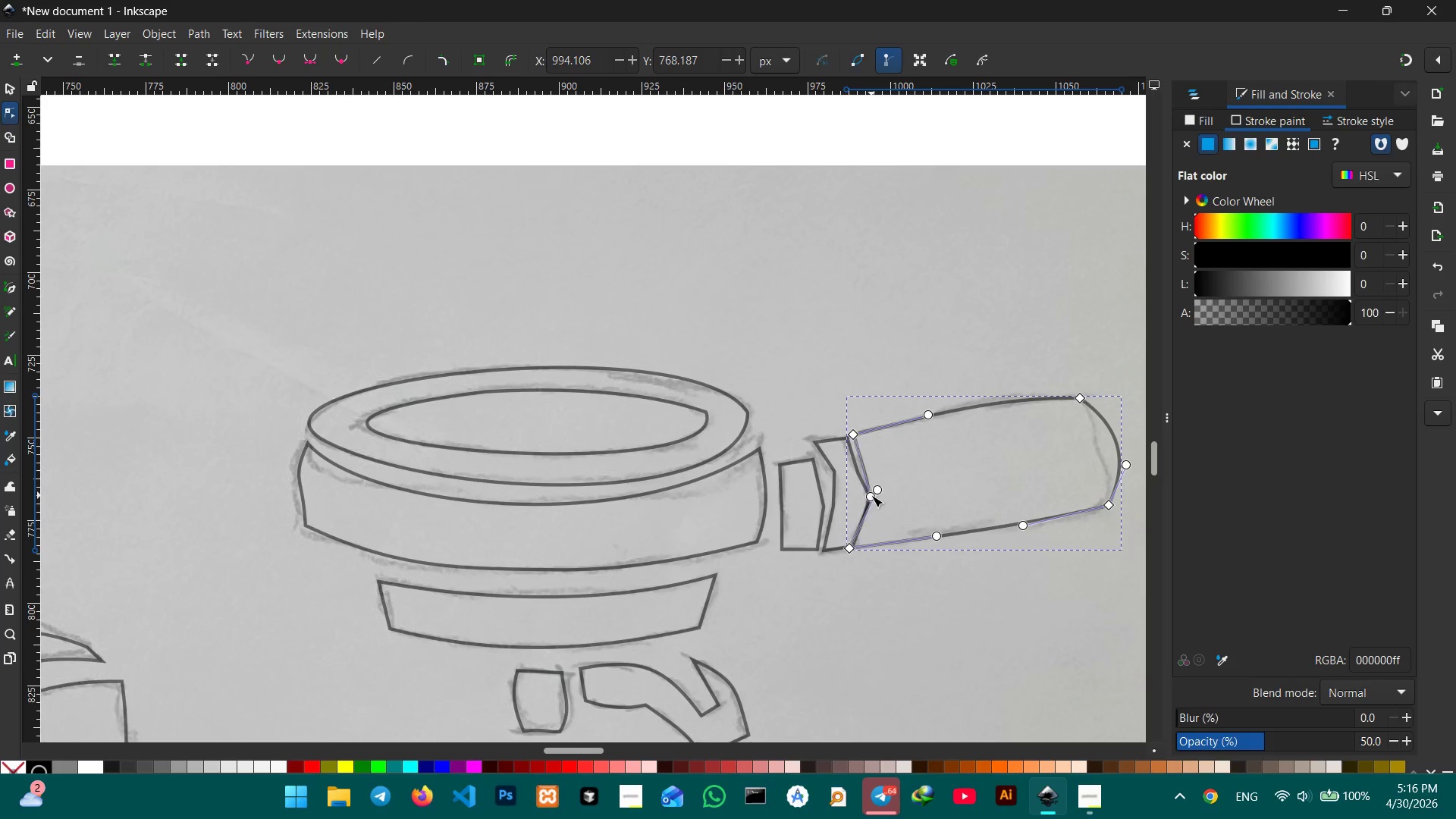 
key(Backspace)
 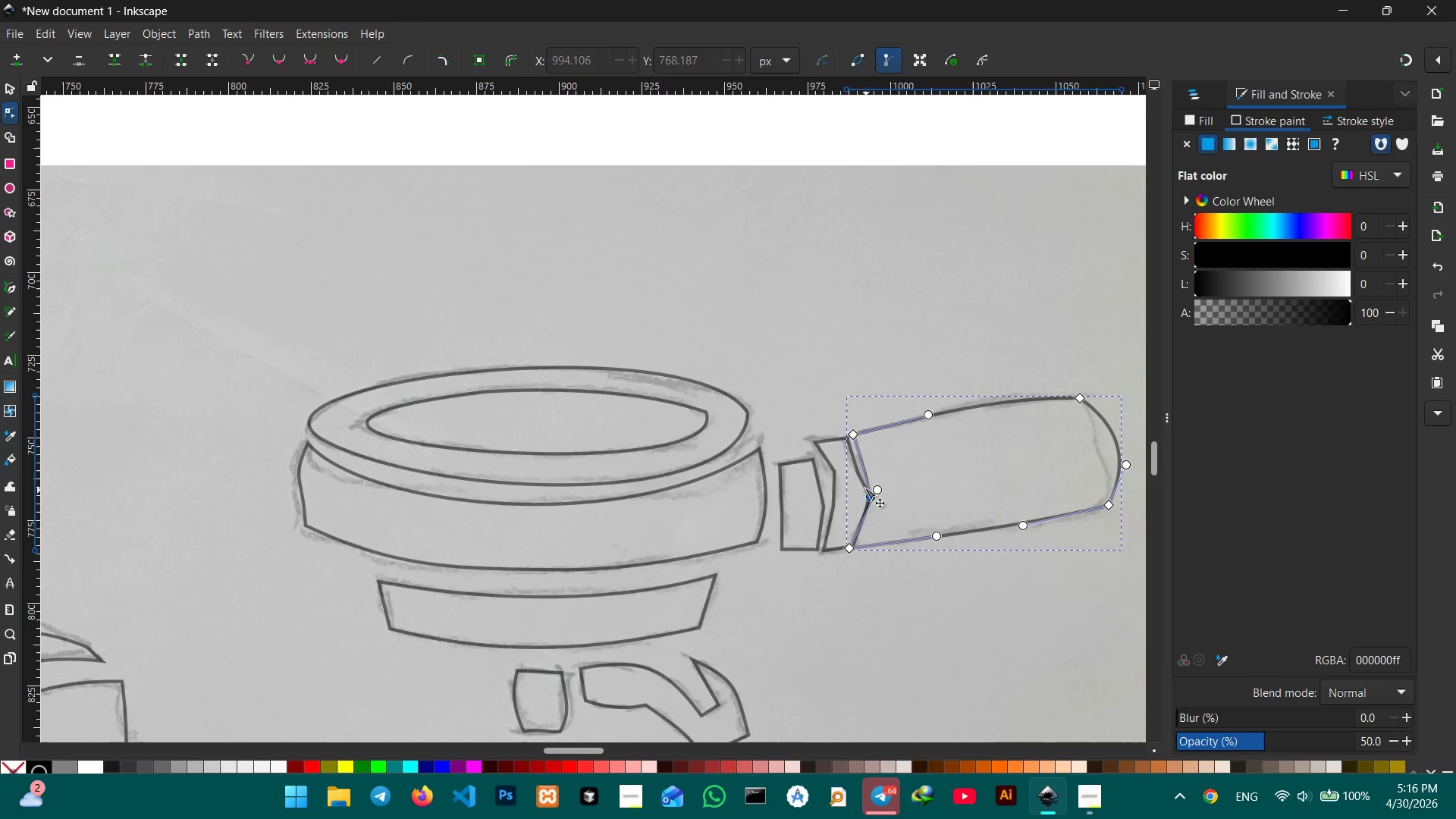 
left_click([861, 479])
 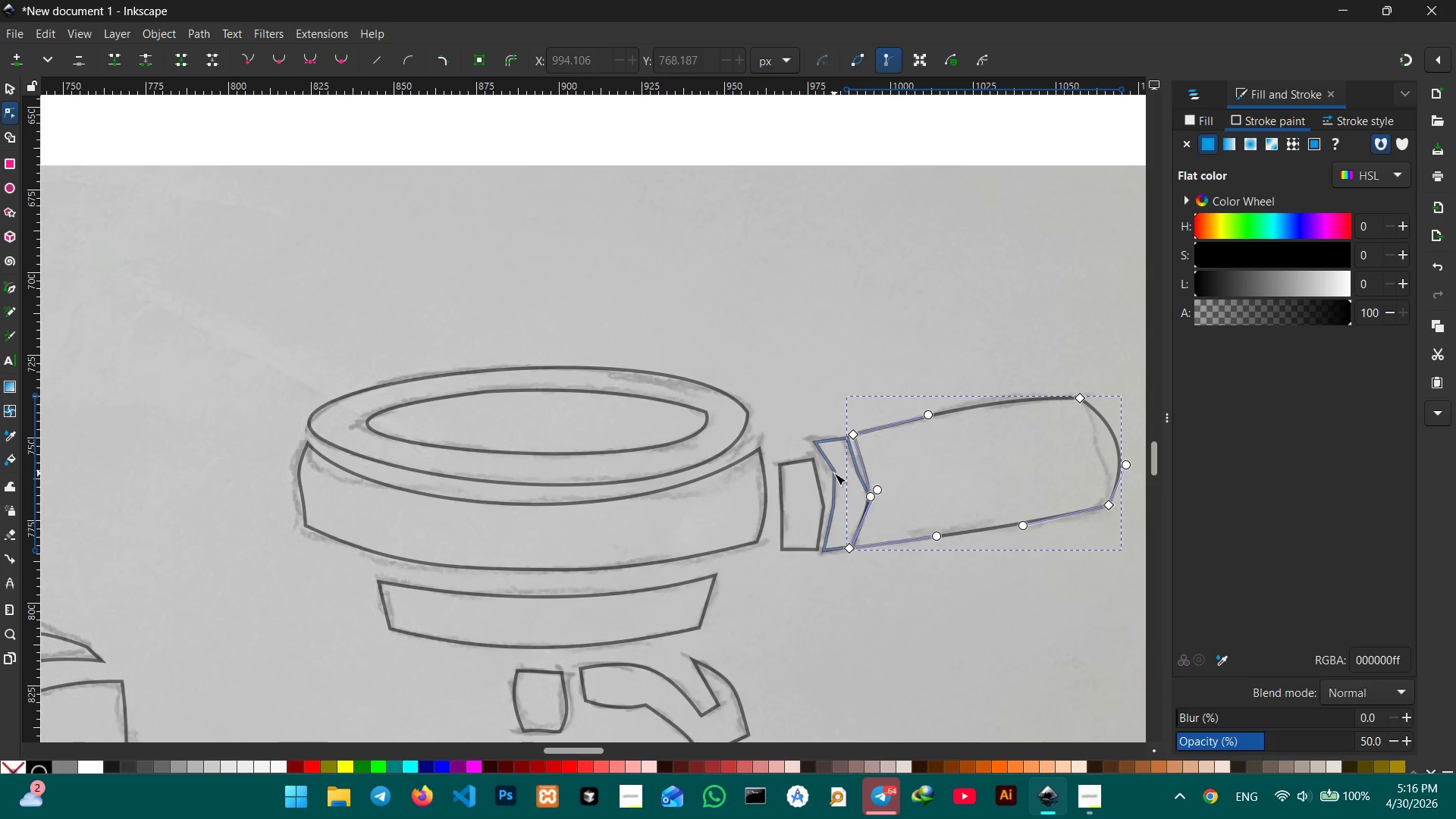 
left_click([834, 473])
 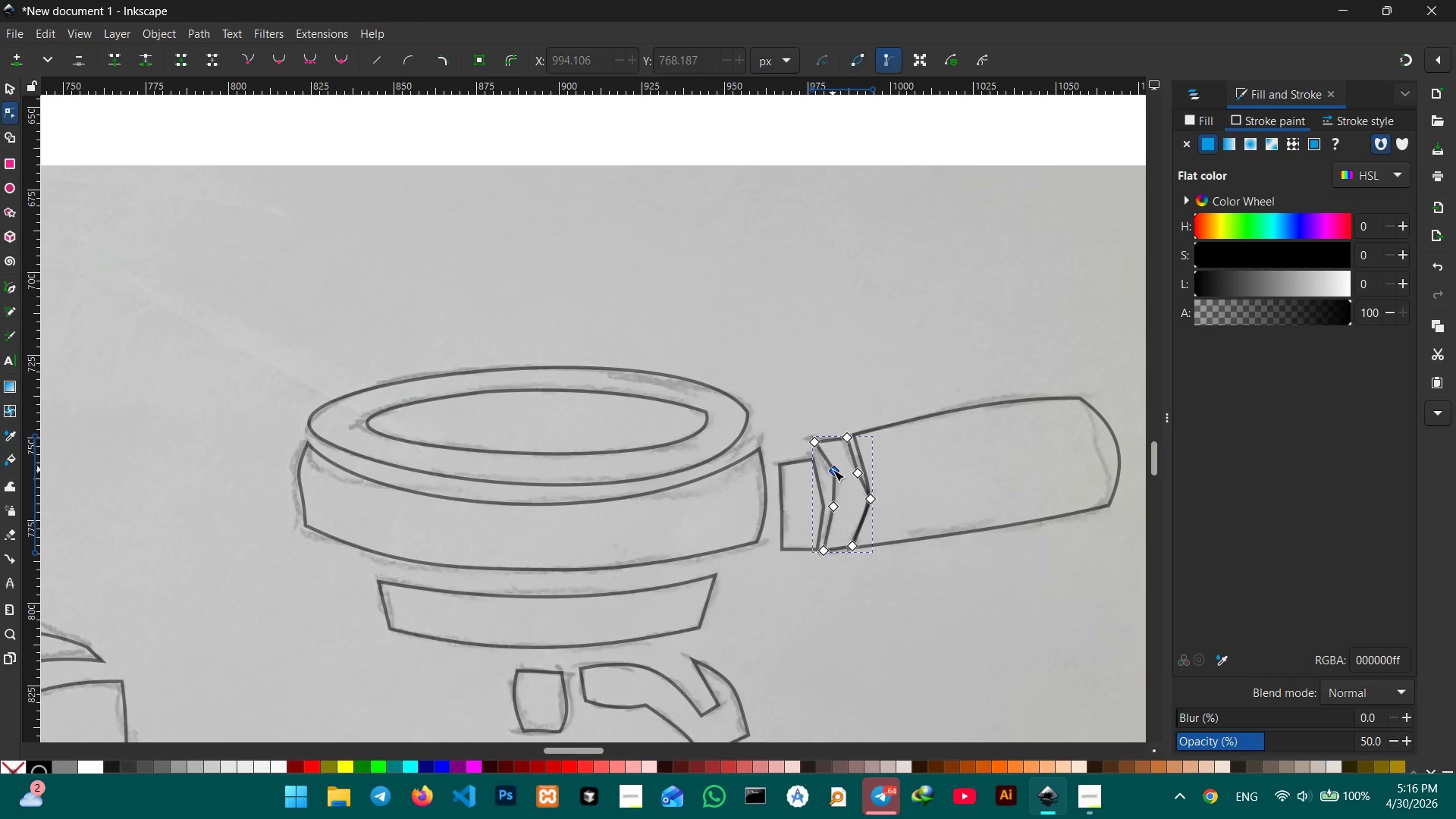 
key(Backspace)
 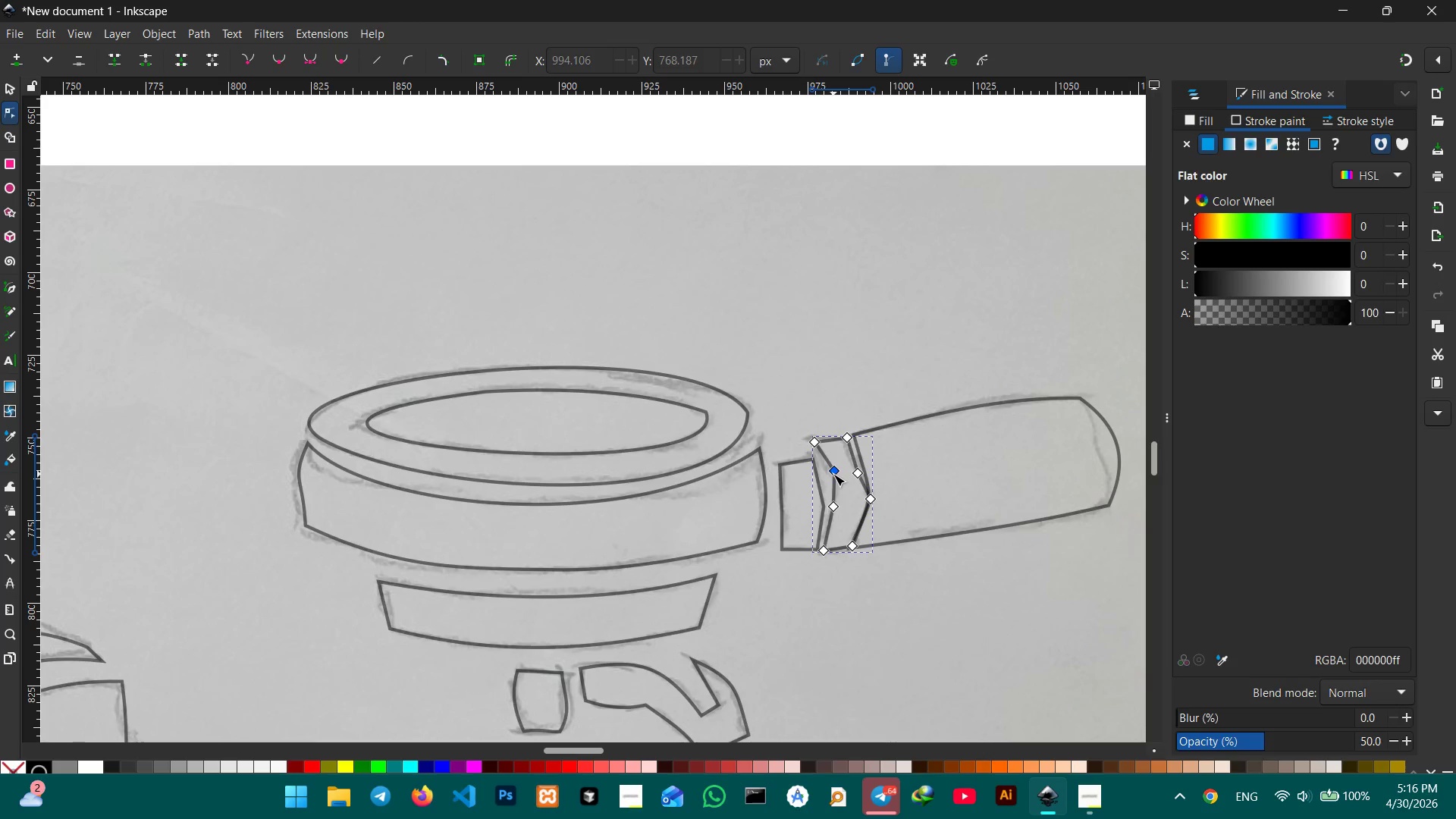 
left_click([833, 474])
 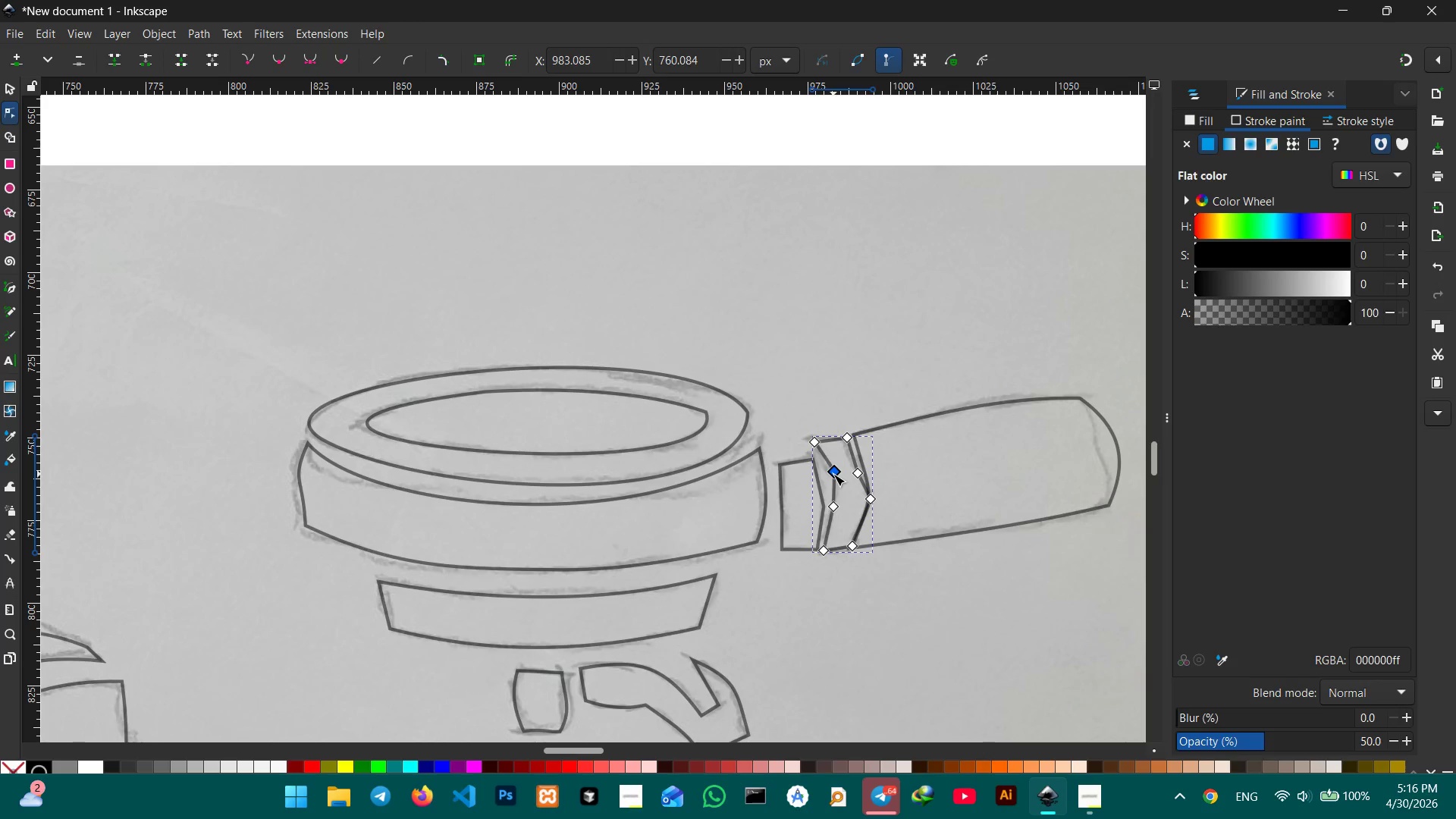 
key(Backspace)
 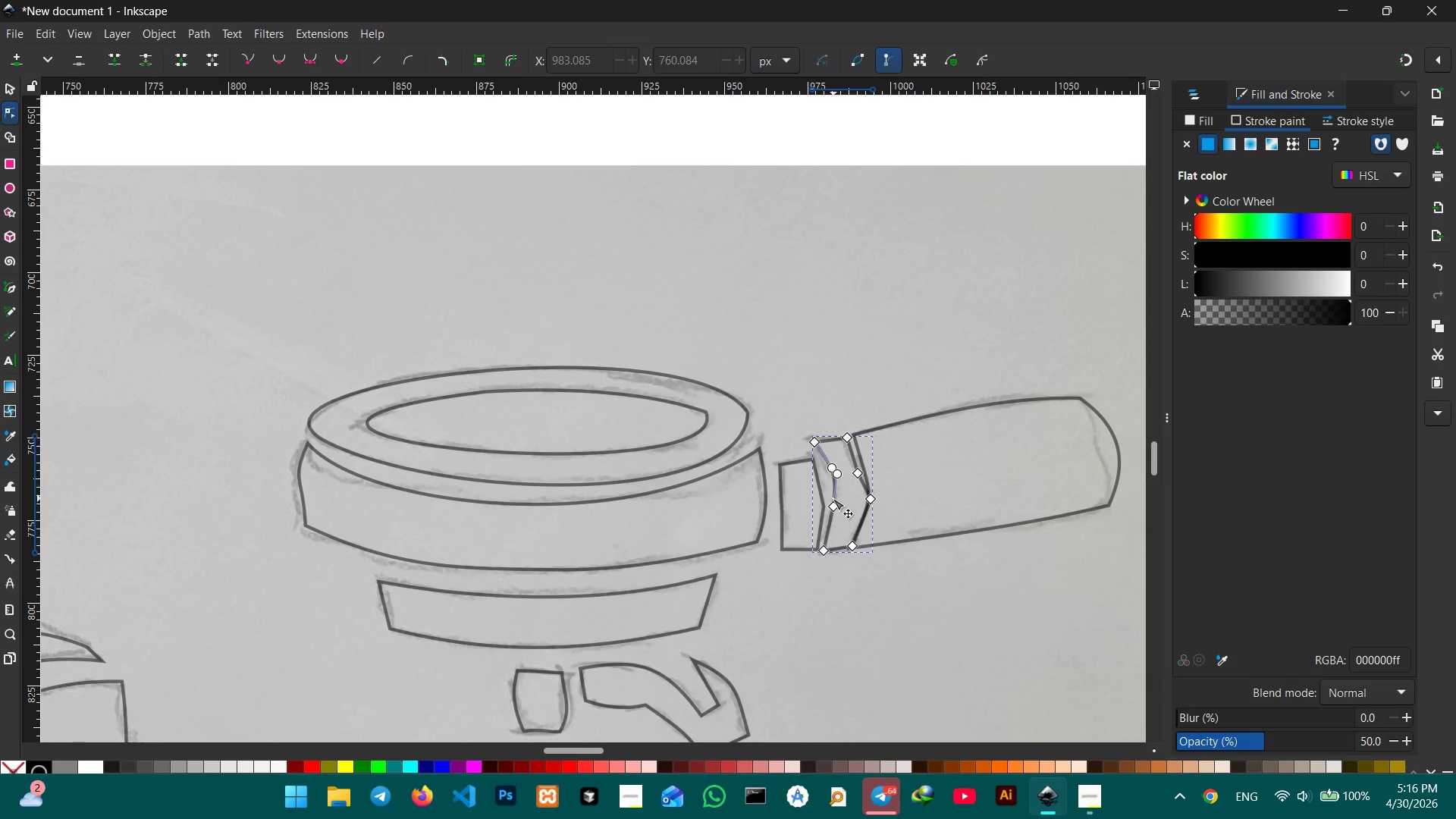 
left_click([832, 504])
 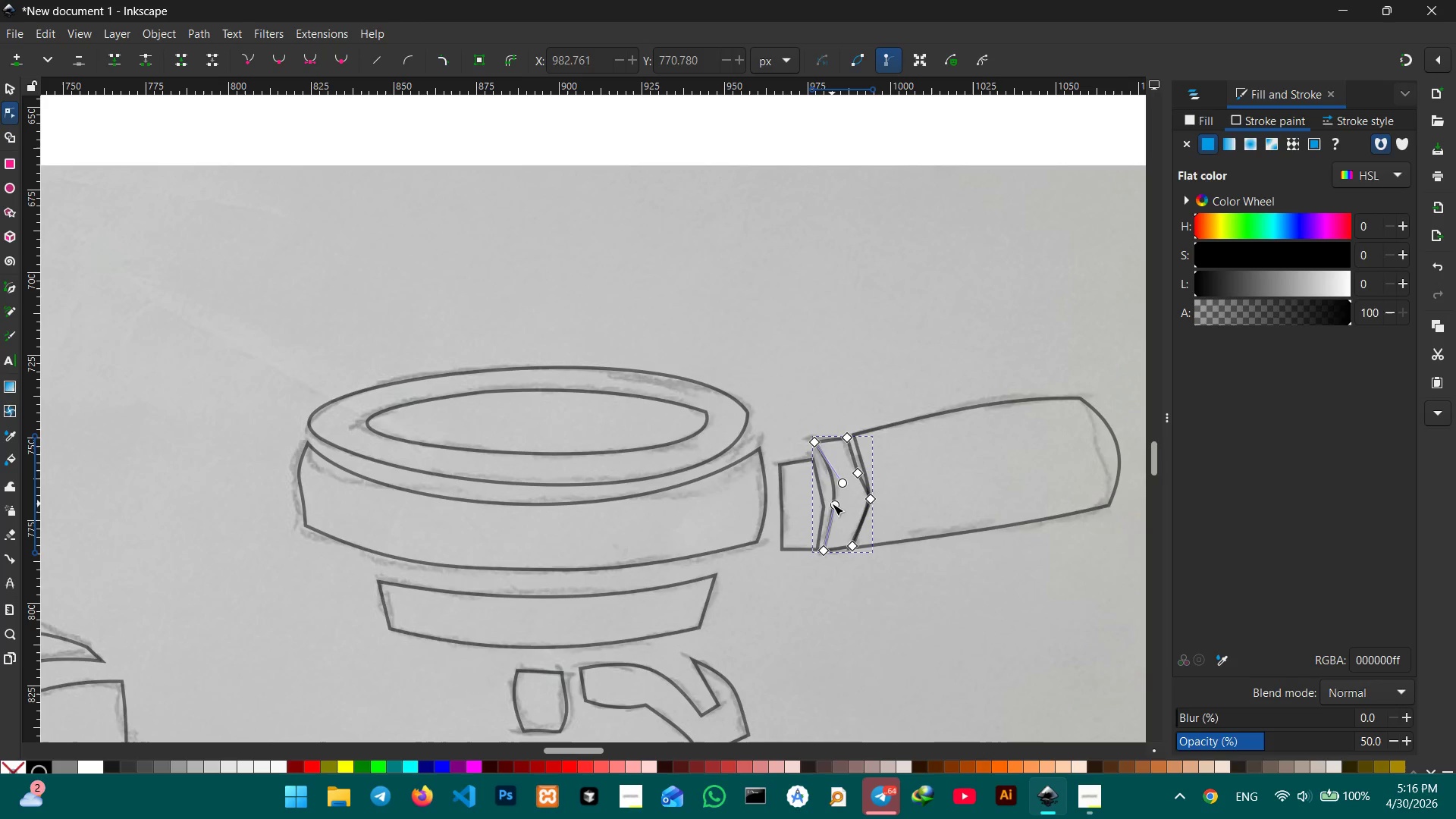 
key(Backspace)
 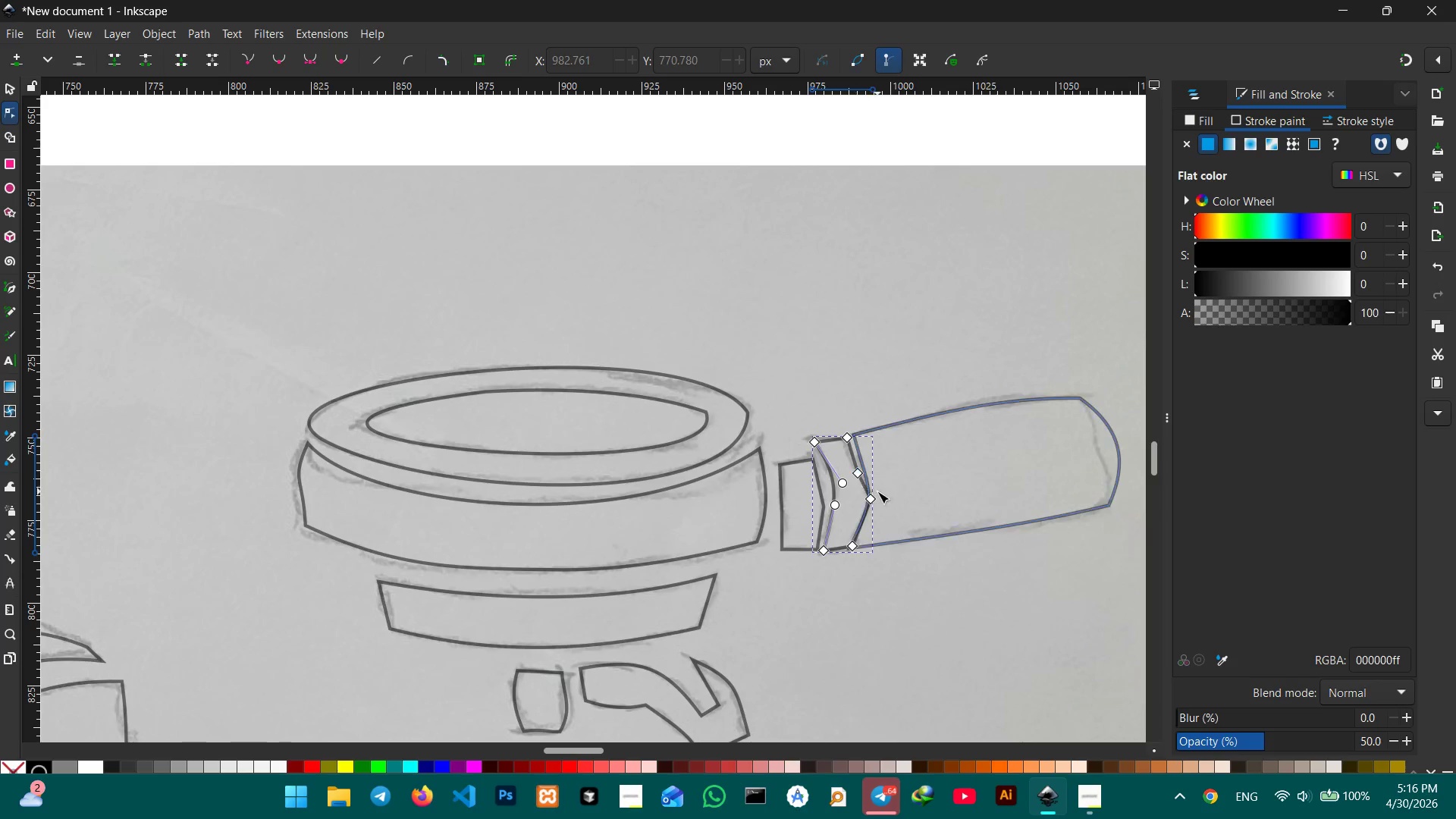 
left_click([871, 495])
 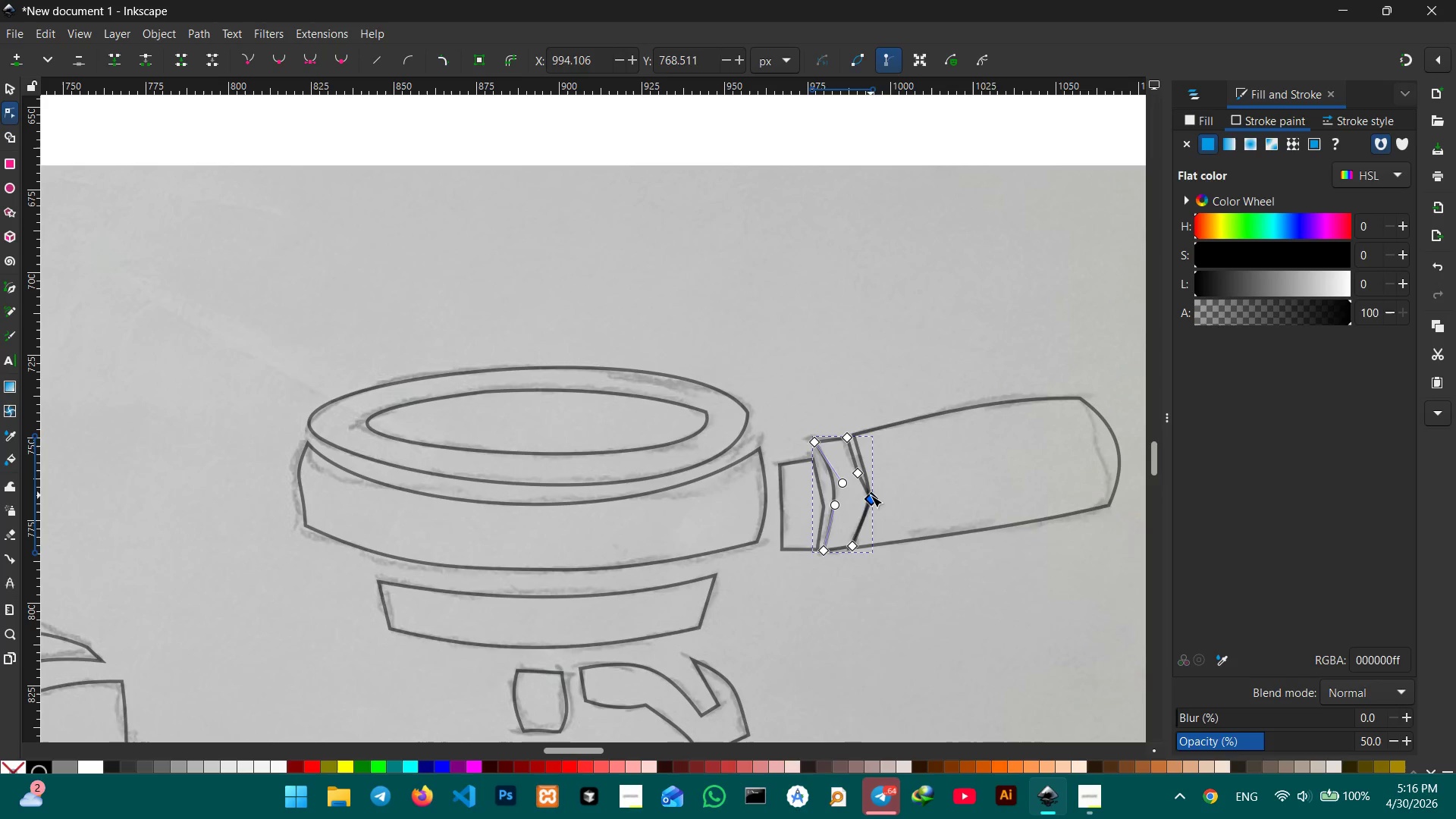 
key(Backspace)
 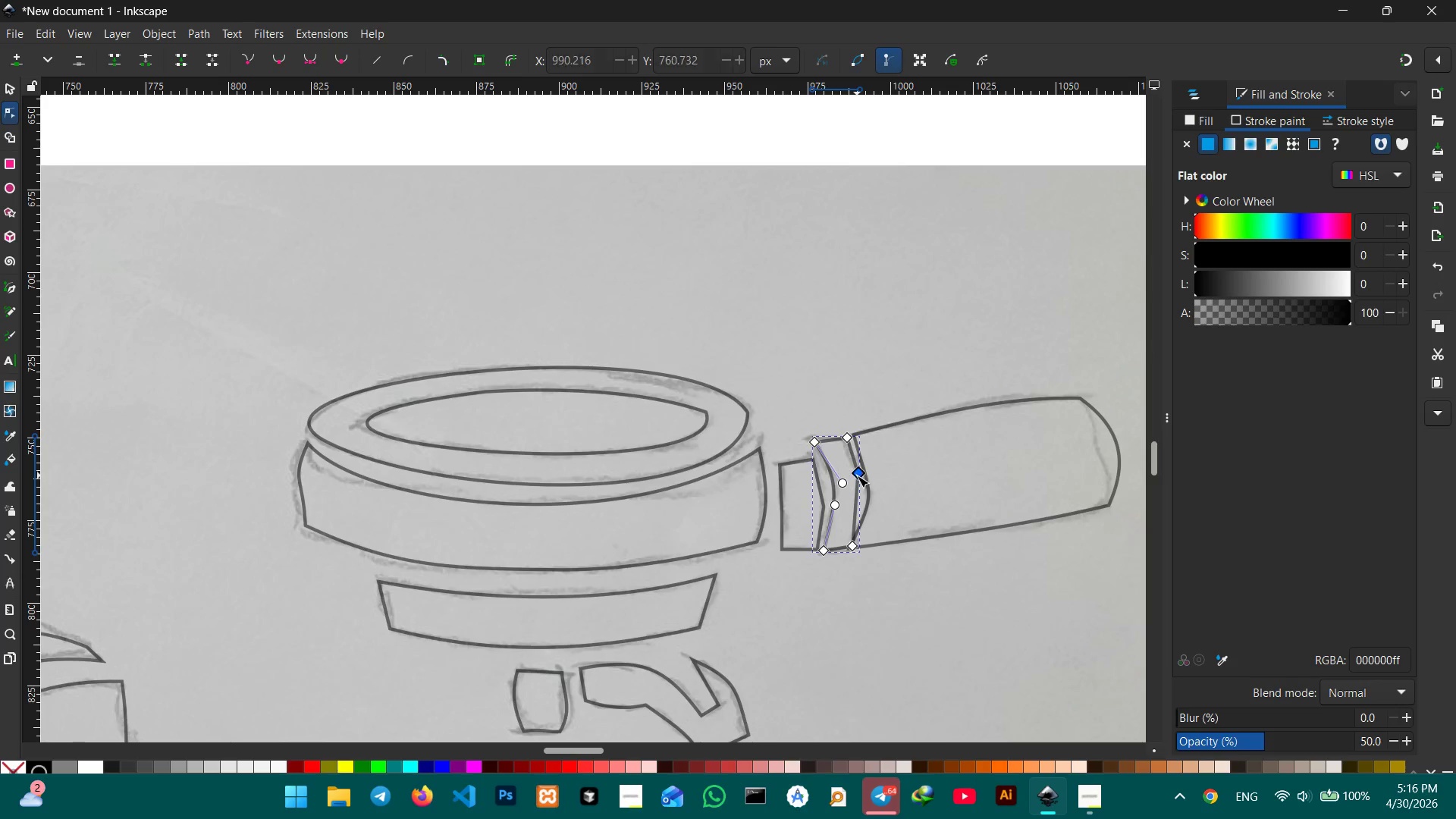 
key(Backspace)
 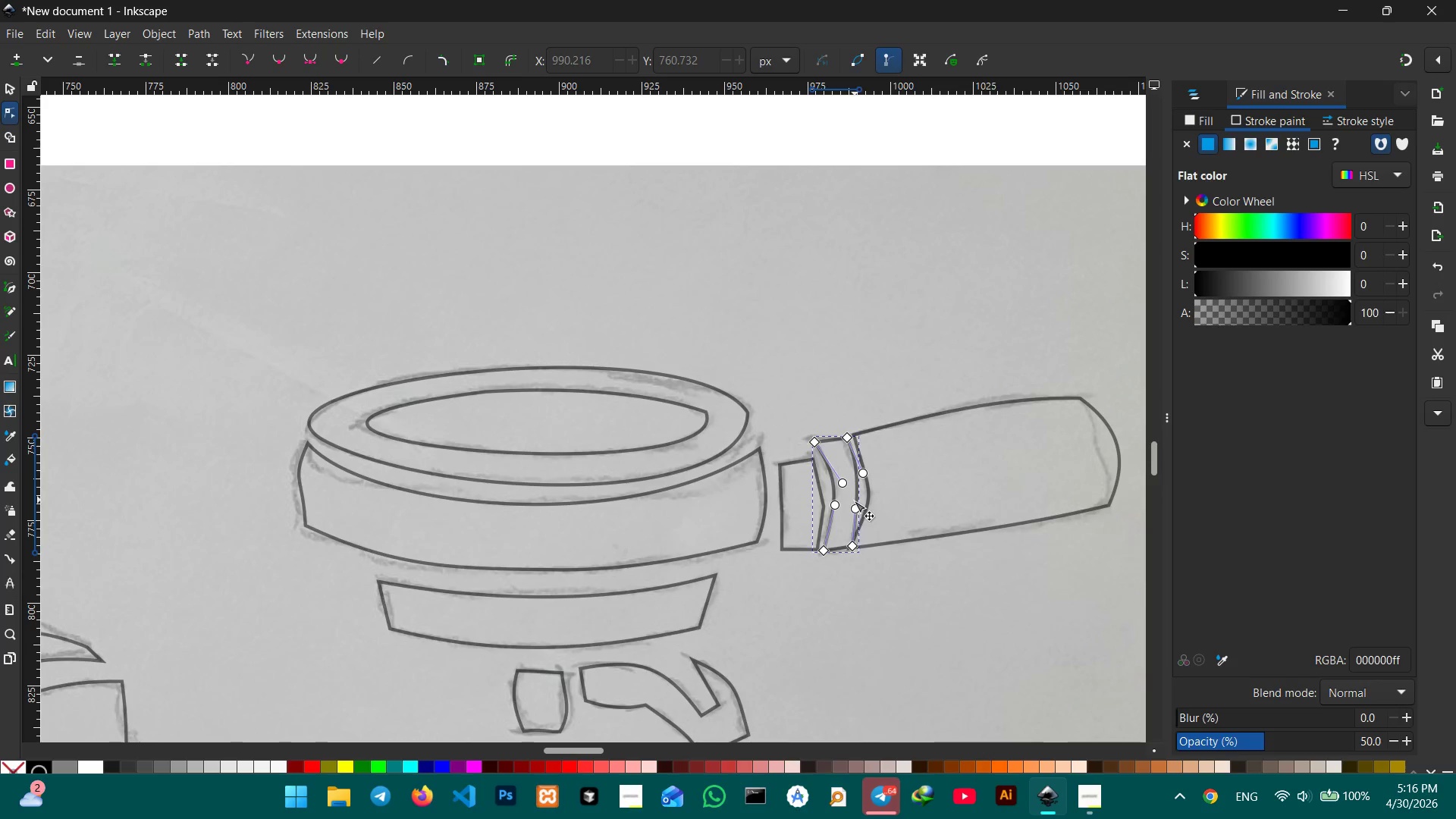 
left_click_drag(start_coordinate=[854, 504], to_coordinate=[866, 500])
 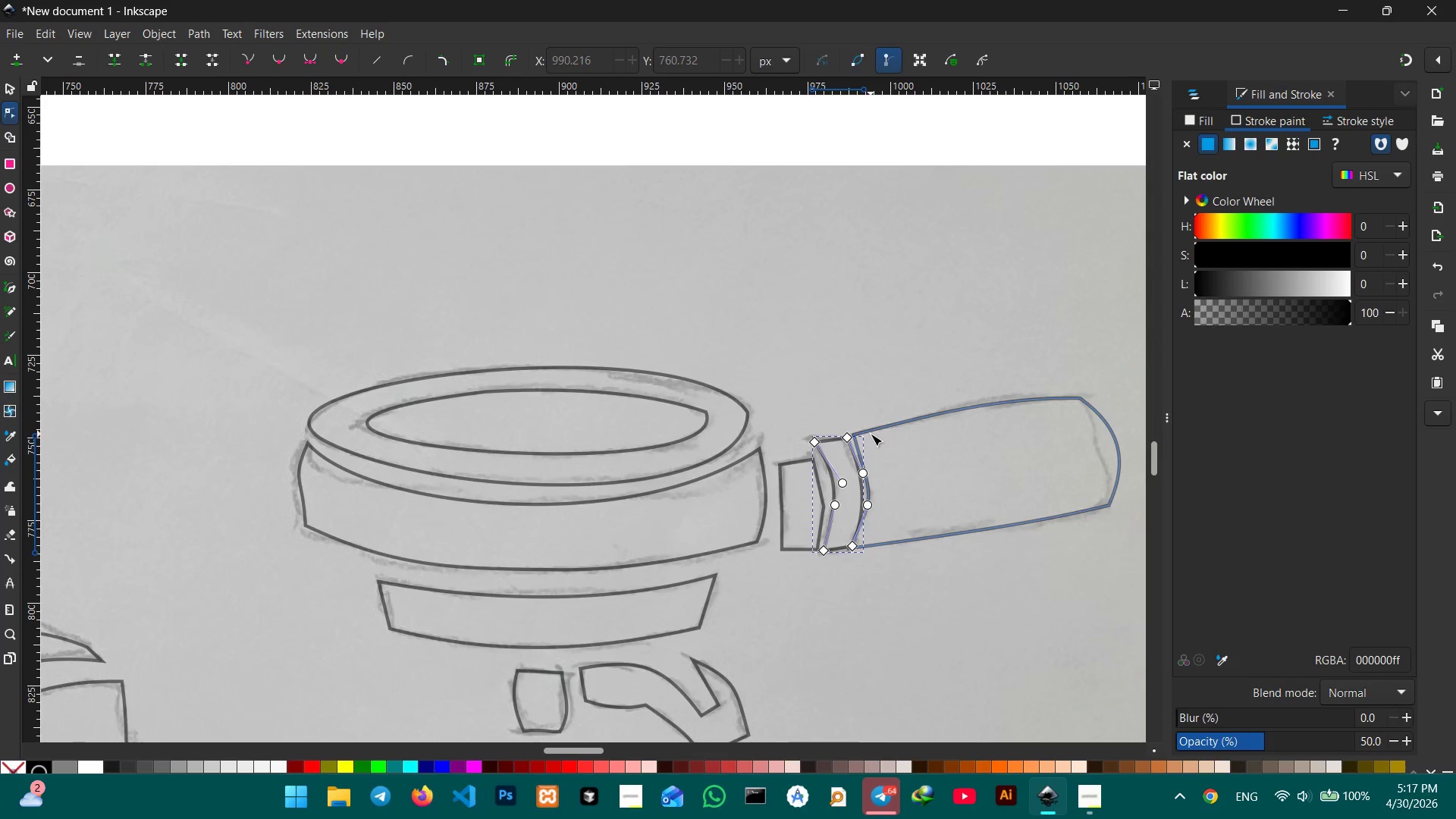 
left_click([871, 434])
 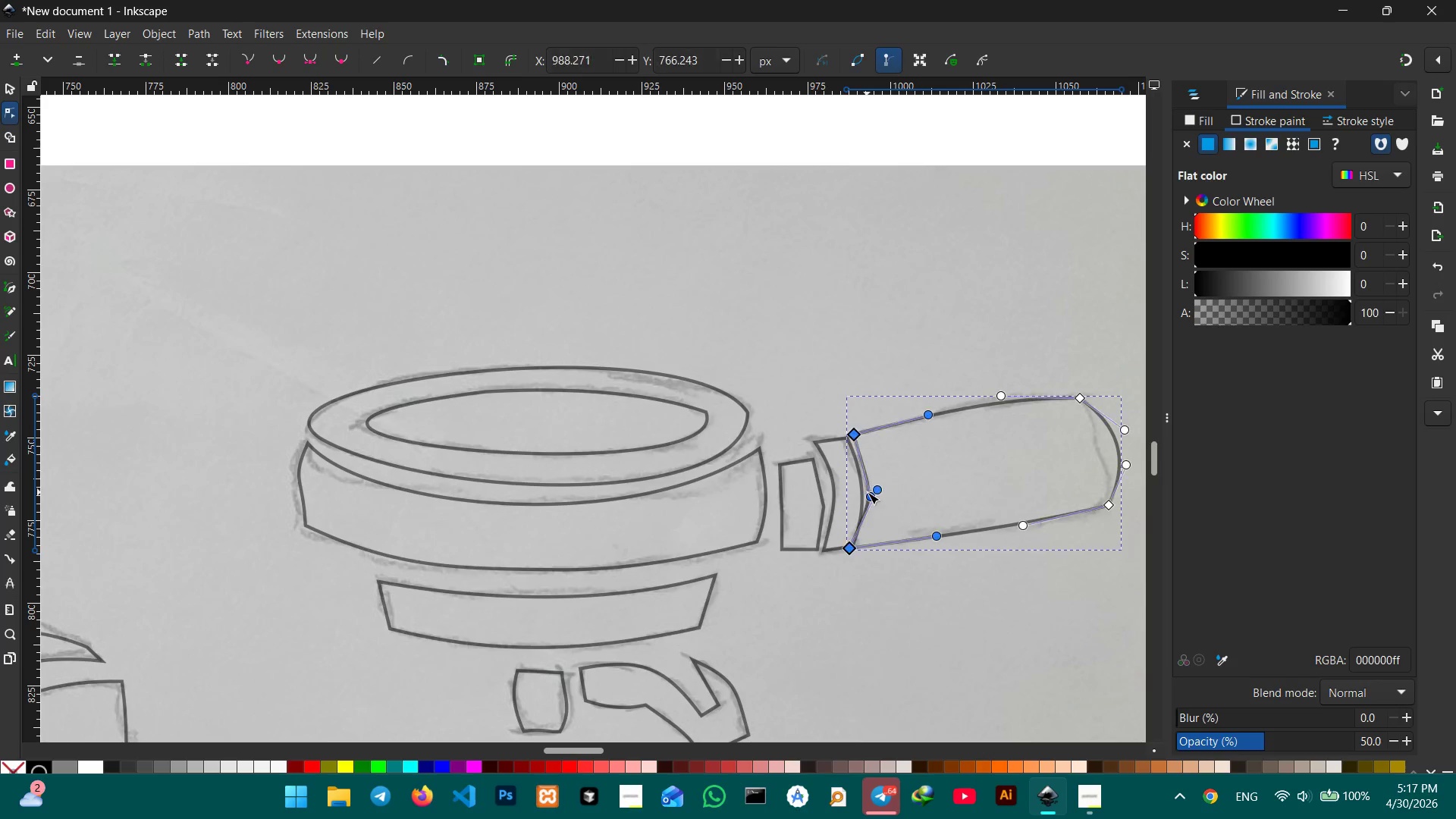 
left_click_drag(start_coordinate=[868, 492], to_coordinate=[852, 488])
 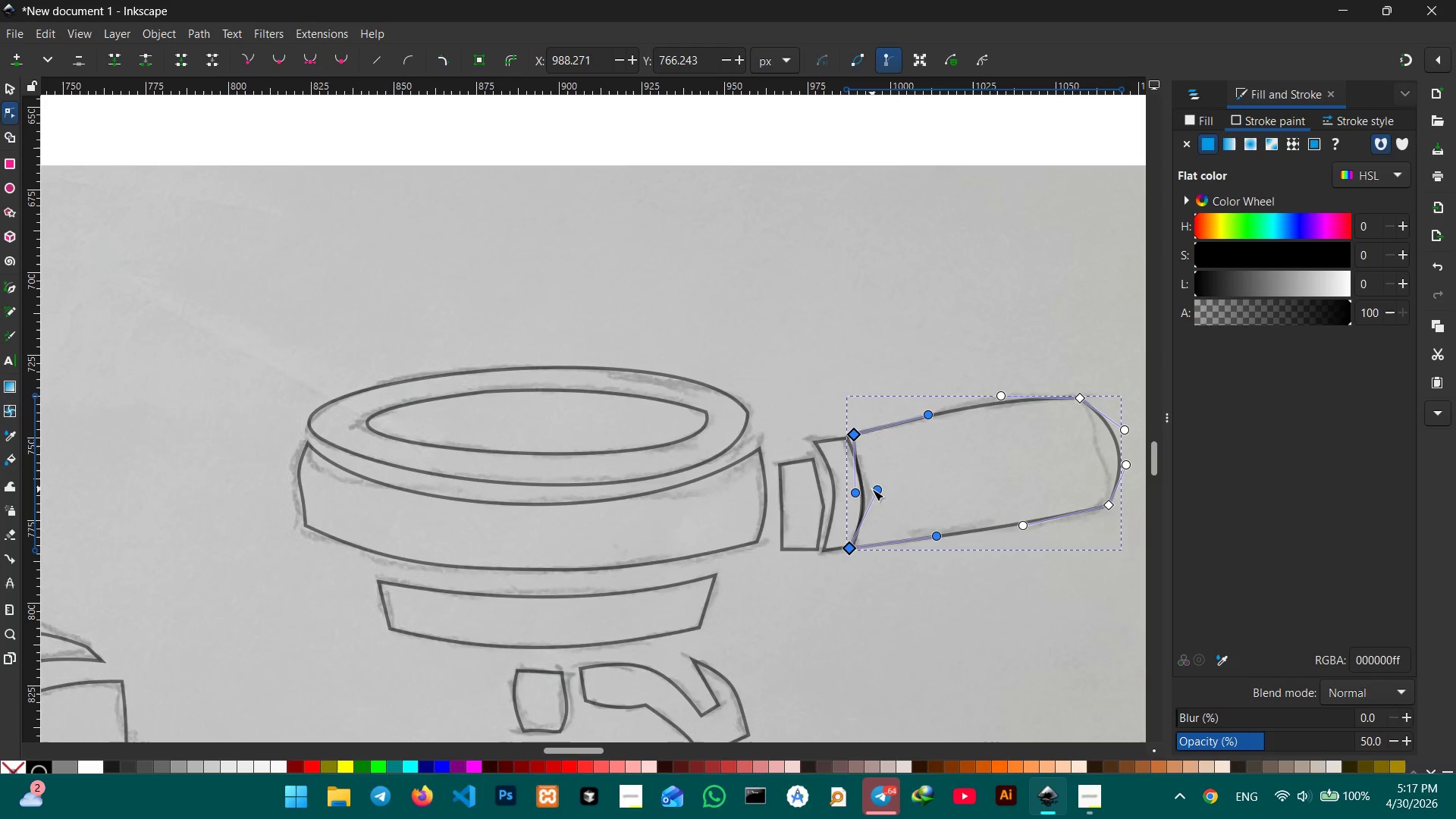 
left_click_drag(start_coordinate=[872, 489], to_coordinate=[861, 483])
 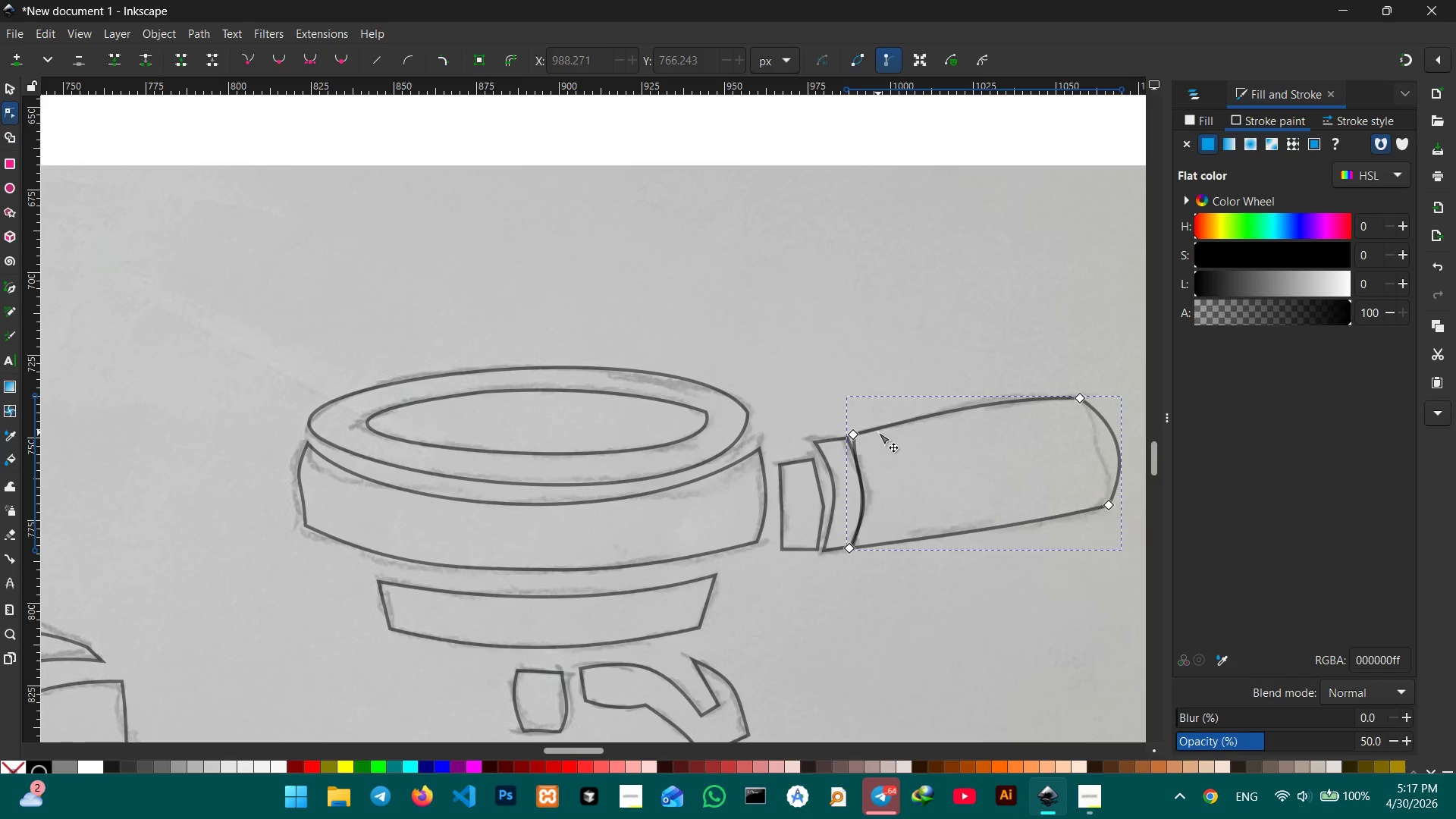 
left_click([878, 429])
 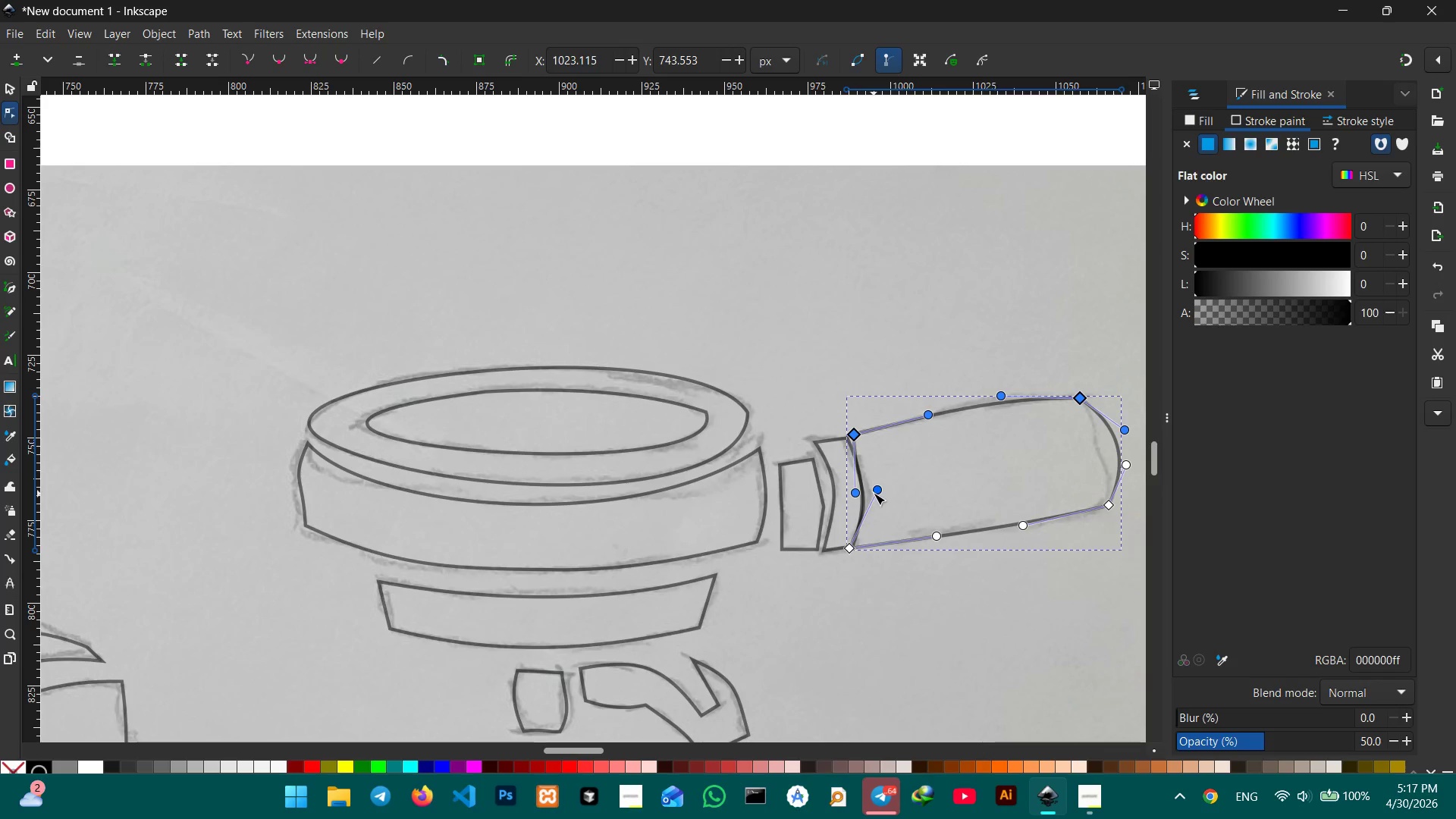 
left_click_drag(start_coordinate=[874, 493], to_coordinate=[868, 528])
 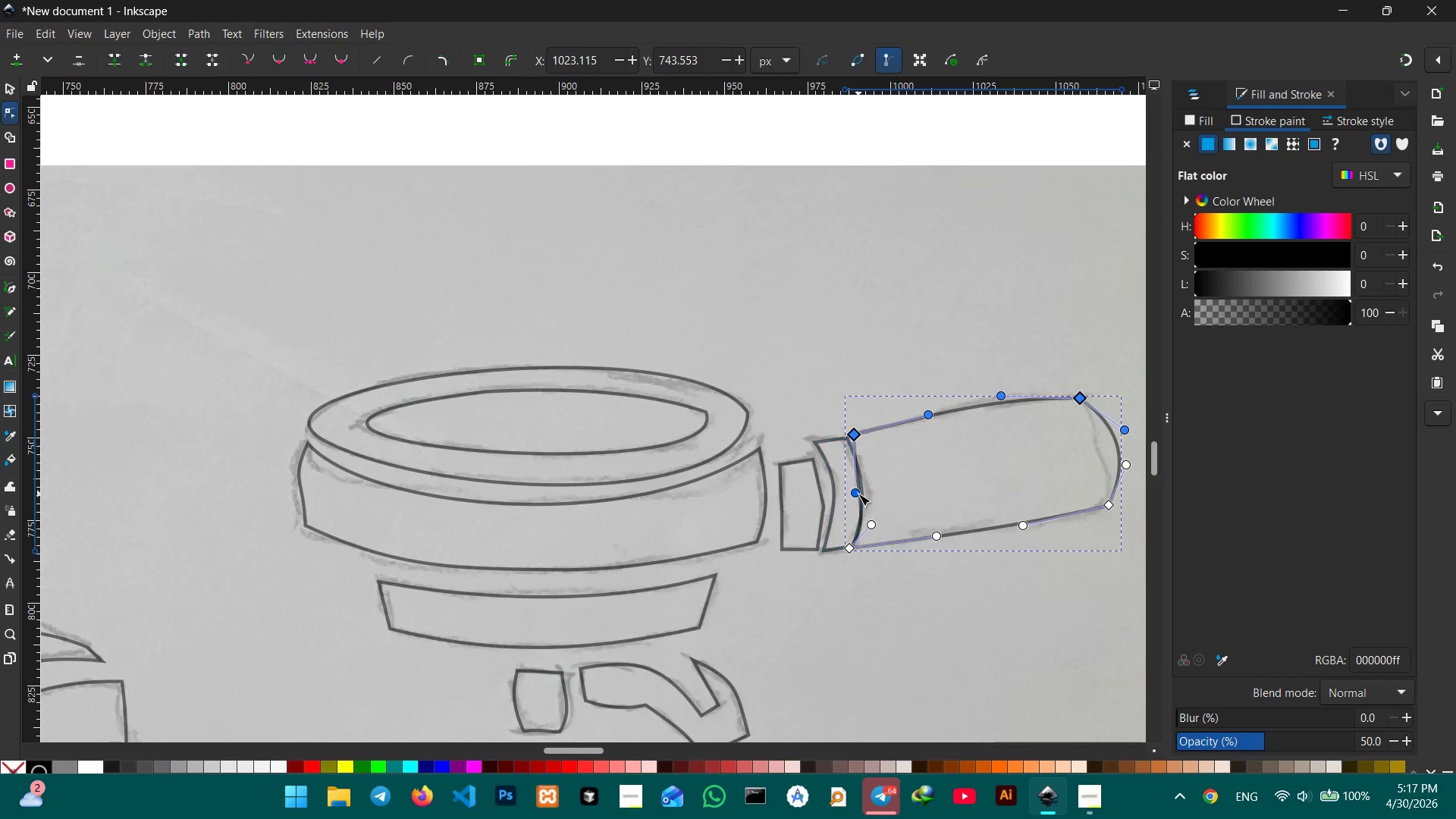 
left_click_drag(start_coordinate=[858, 494], to_coordinate=[864, 493])
 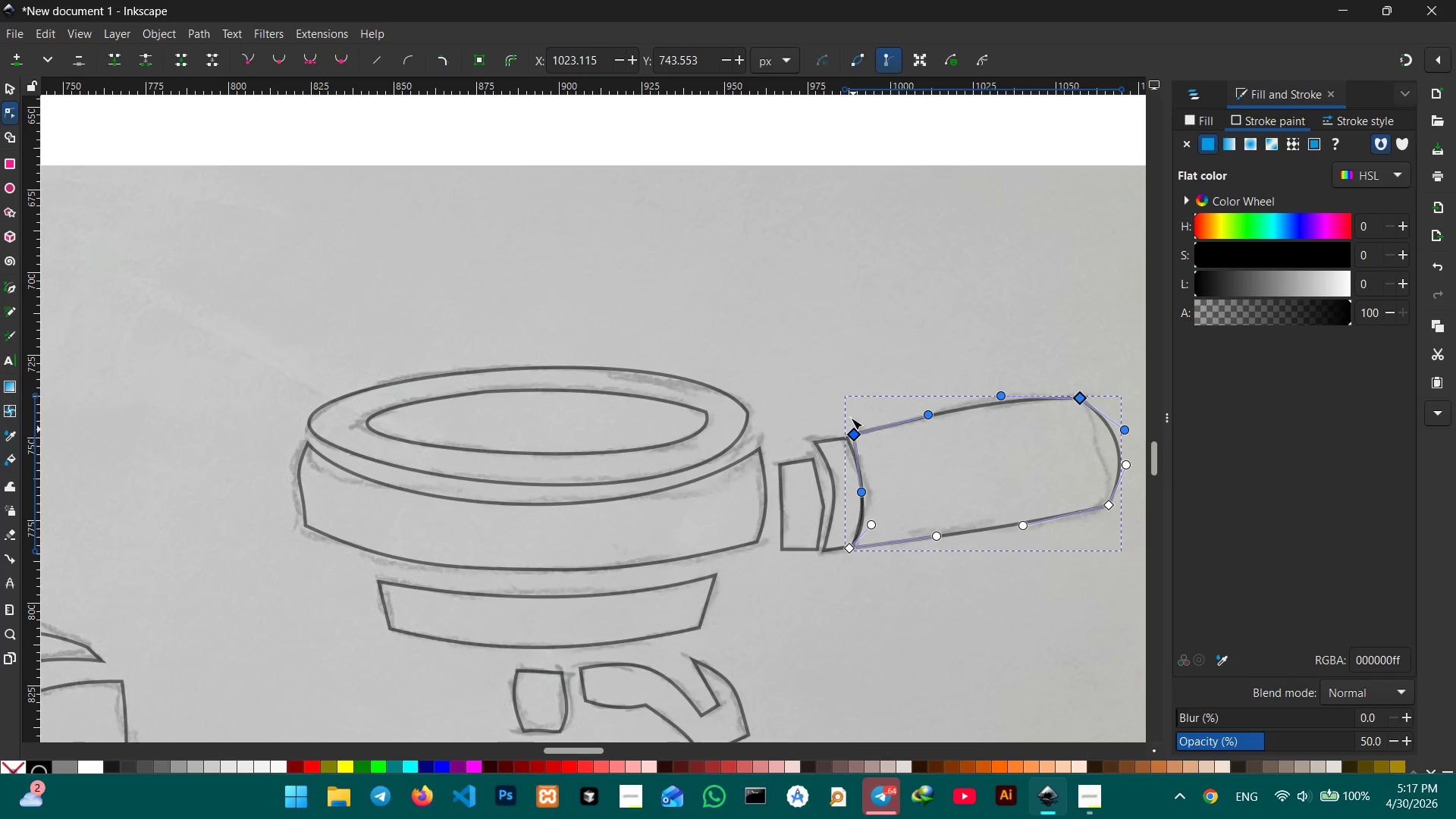 
left_click([842, 392])
 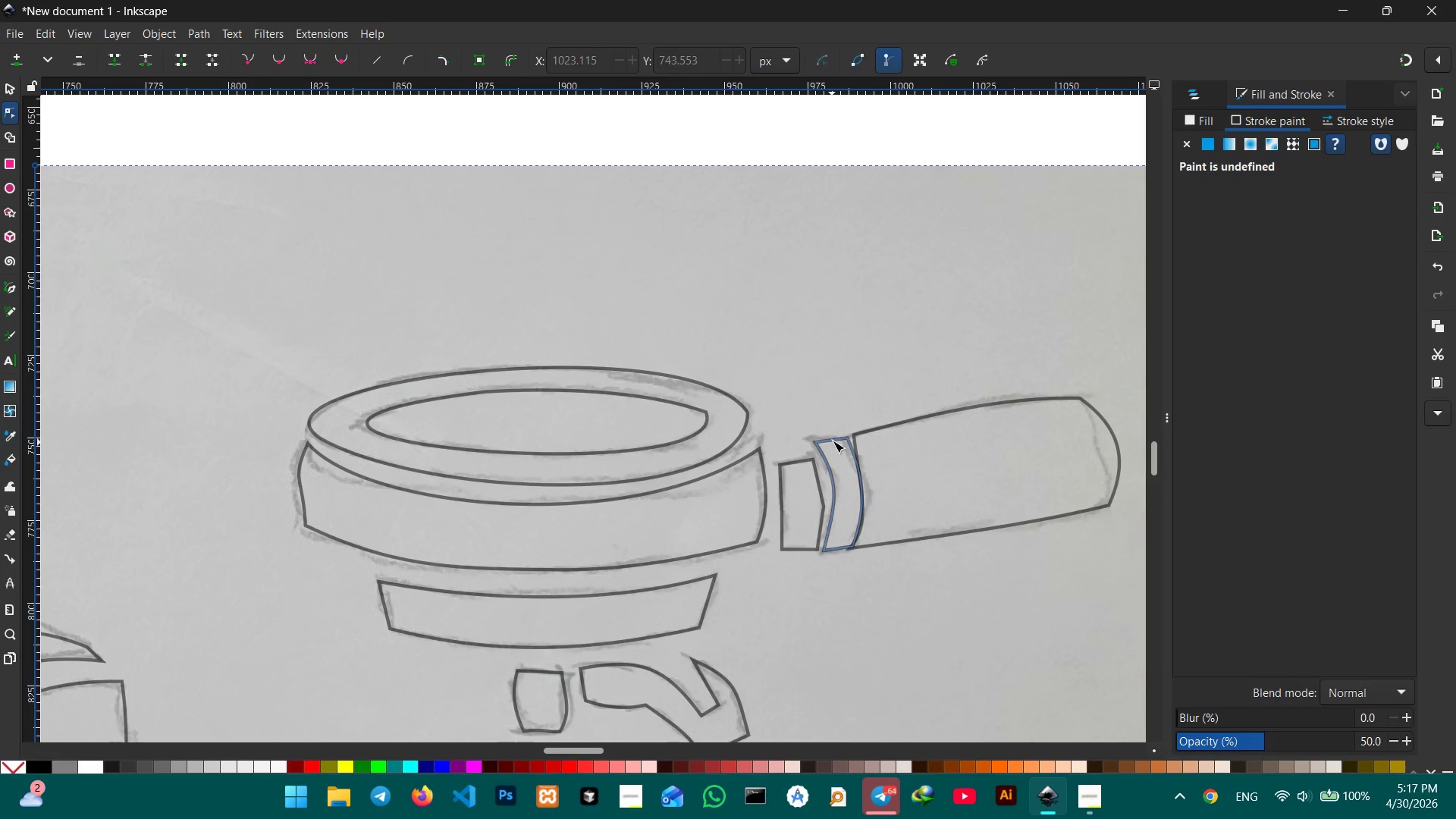 
left_click([833, 441])
 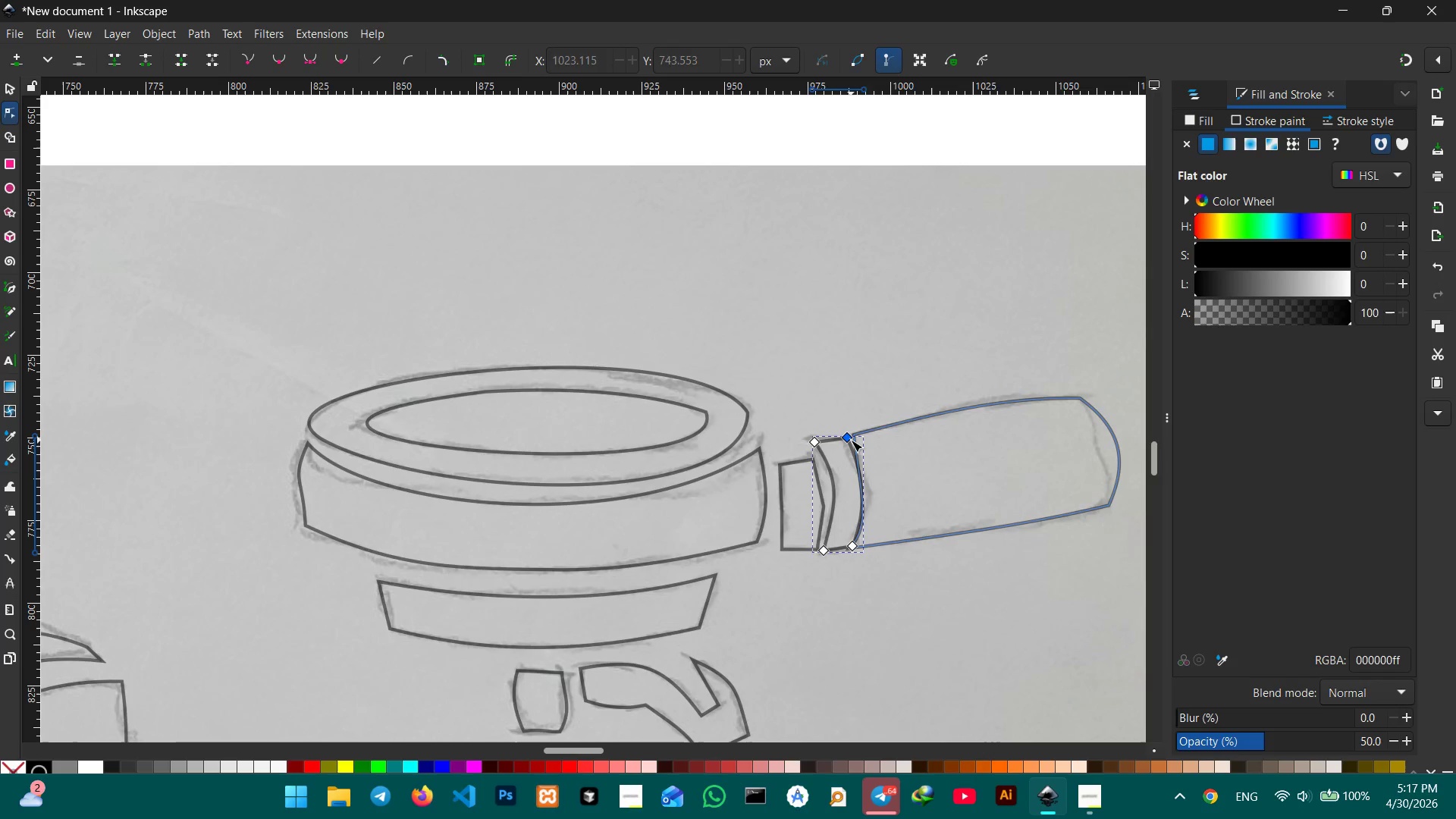 
left_click_drag(start_coordinate=[851, 440], to_coordinate=[859, 438])
 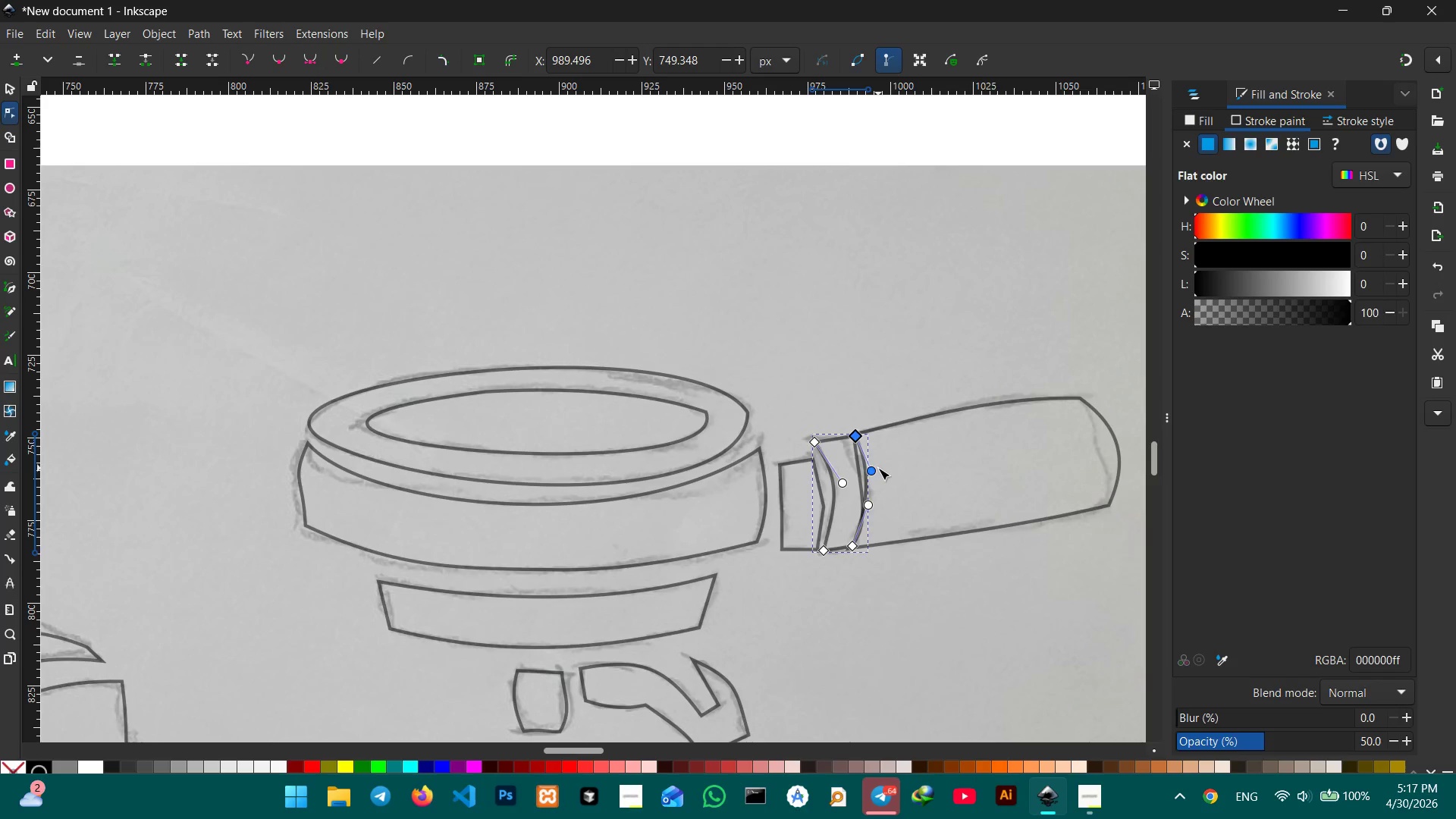 
left_click_drag(start_coordinate=[873, 469], to_coordinate=[861, 473])
 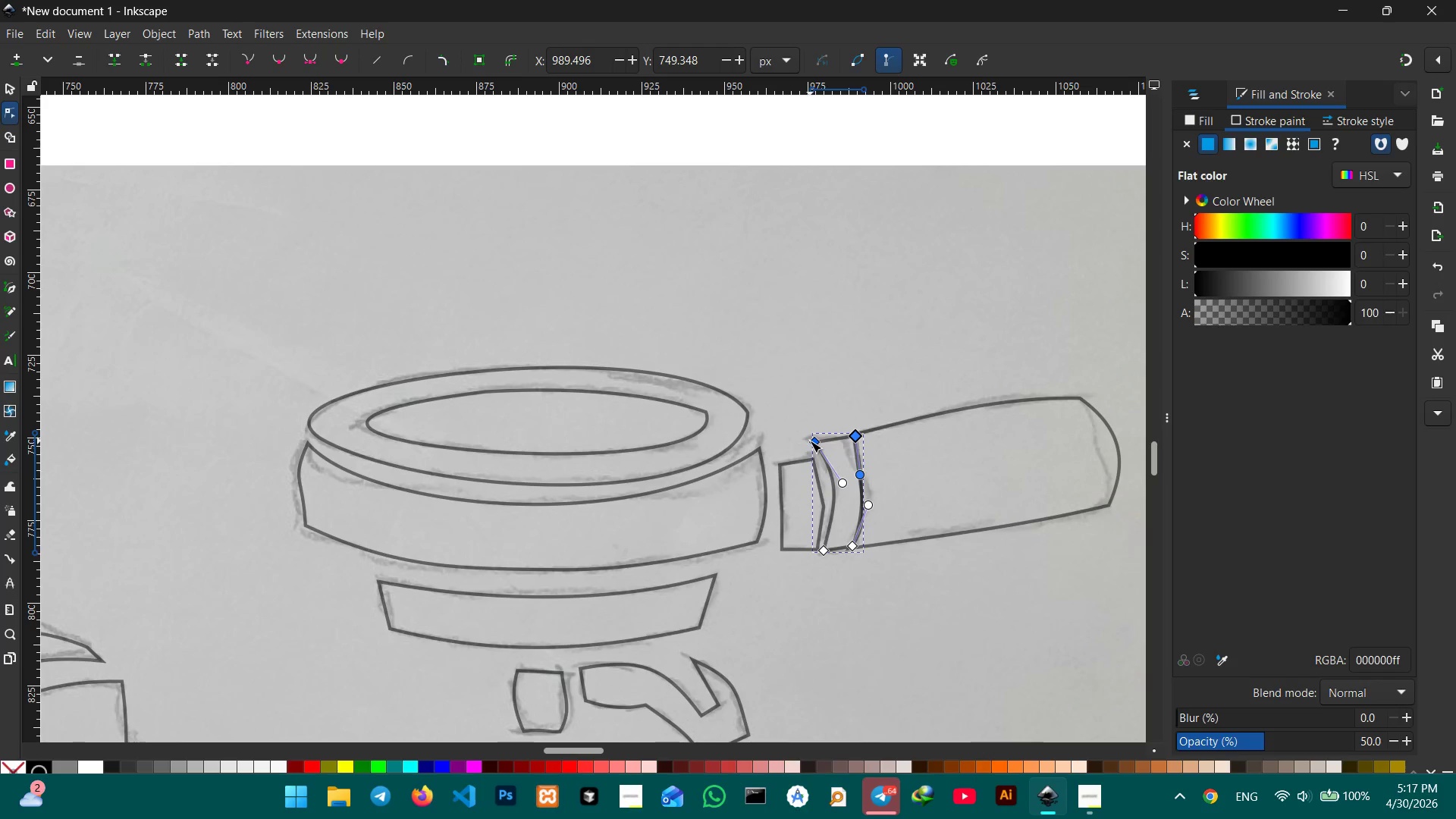 
left_click_drag(start_coordinate=[810, 441], to_coordinate=[805, 441])
 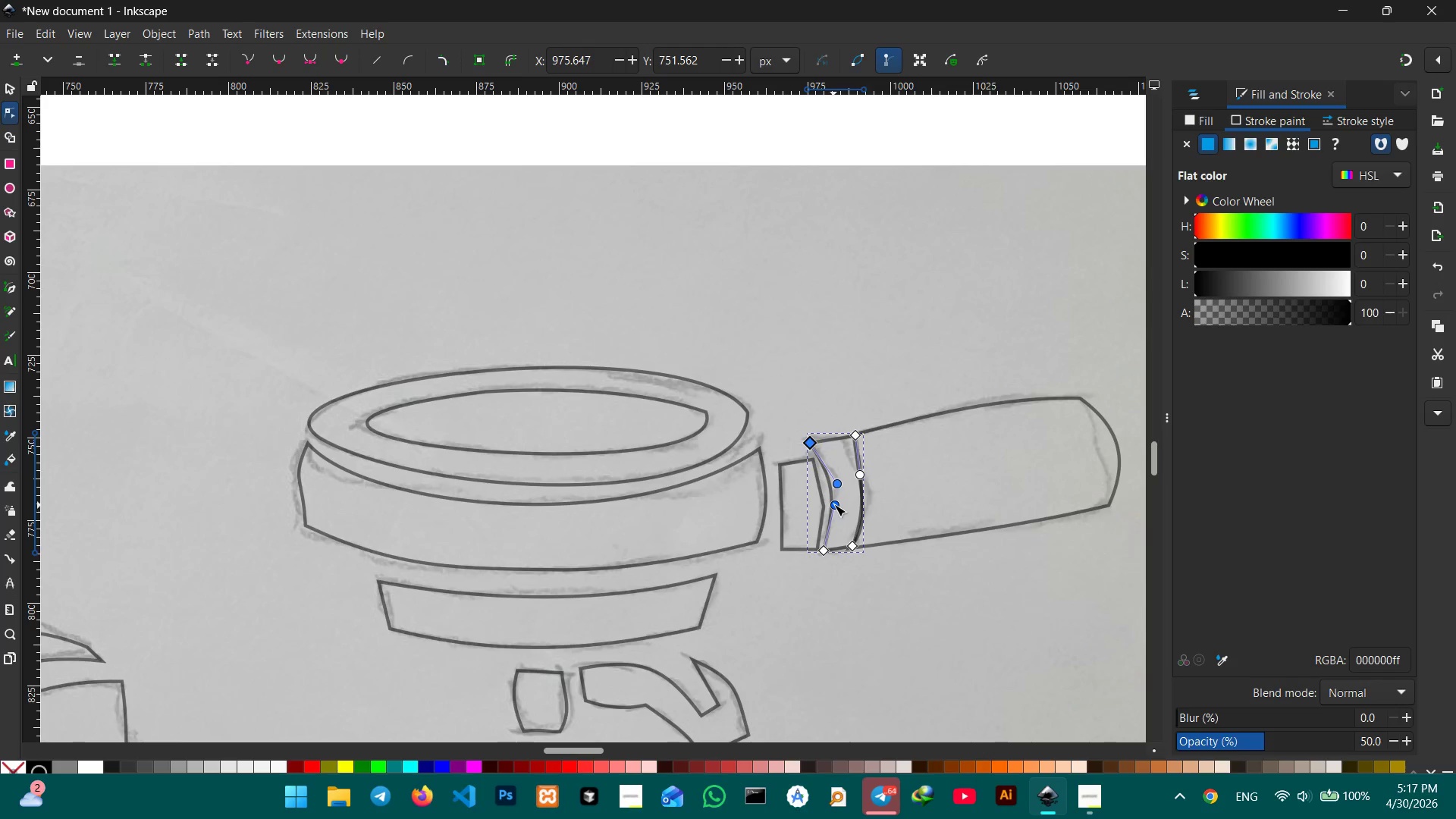 
left_click_drag(start_coordinate=[834, 504], to_coordinate=[823, 507])
 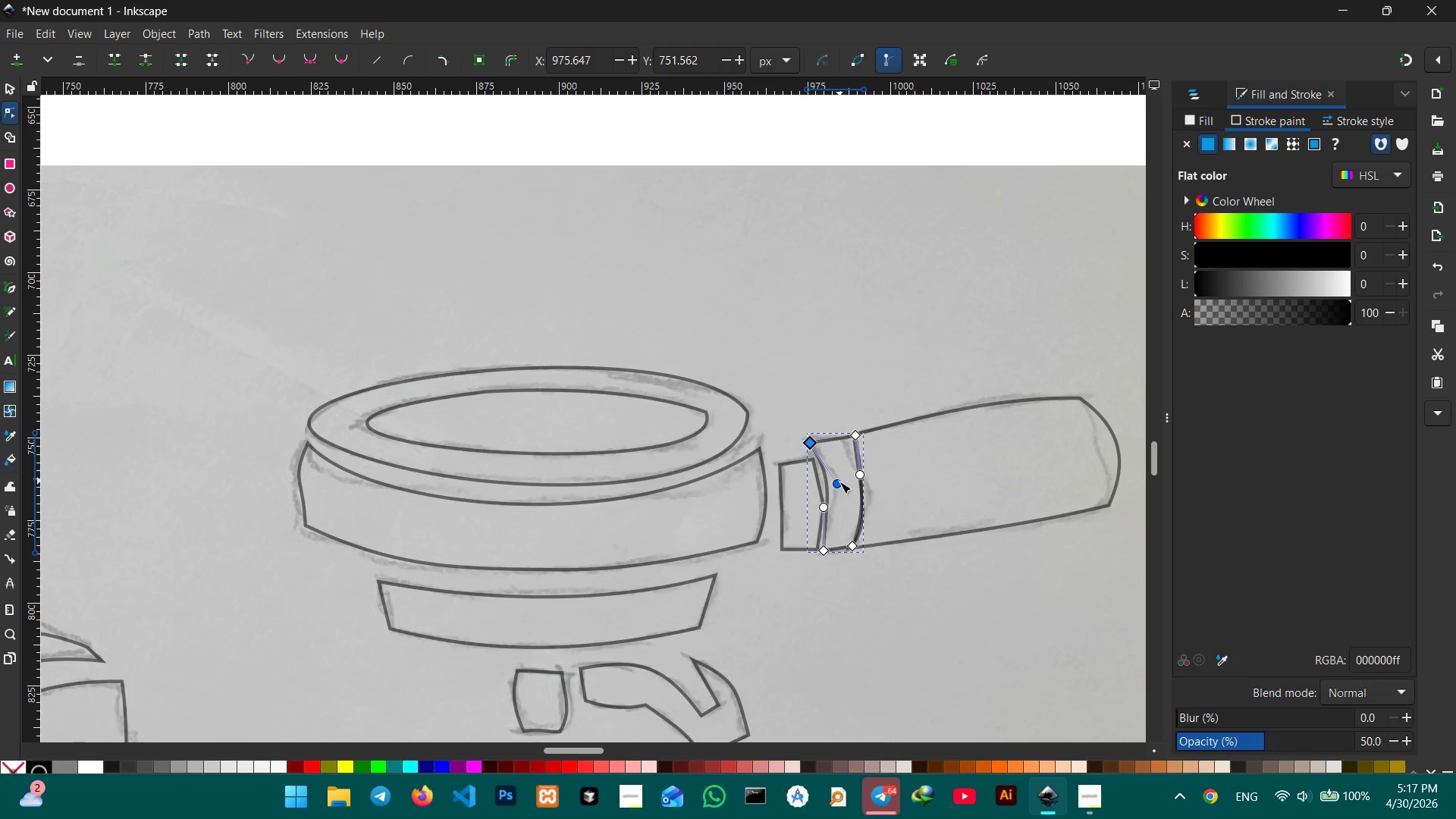 
left_click_drag(start_coordinate=[839, 481], to_coordinate=[837, 487])
 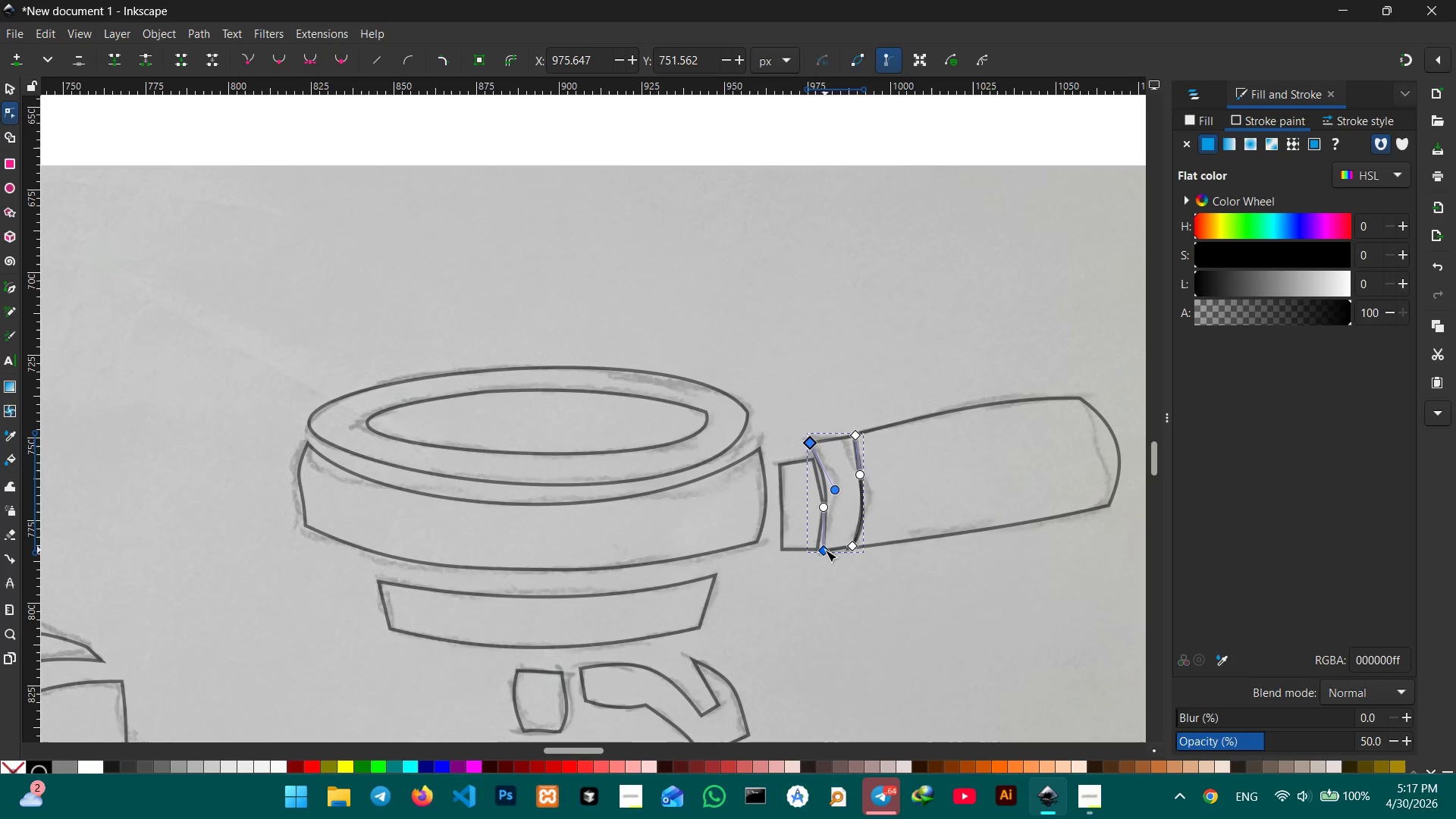 
left_click_drag(start_coordinate=[825, 550], to_coordinate=[820, 549])
 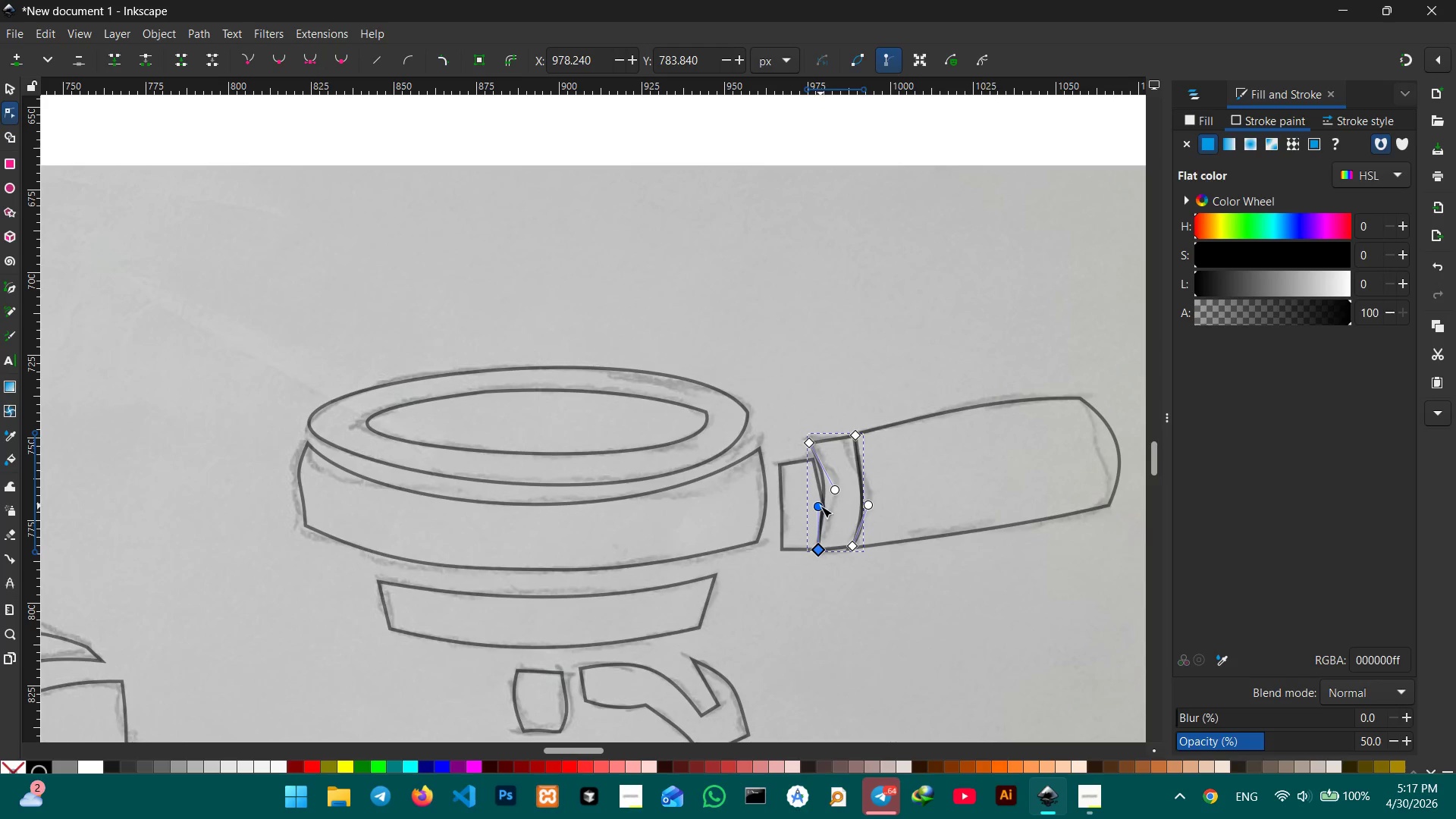 
left_click_drag(start_coordinate=[821, 506], to_coordinate=[827, 507])
 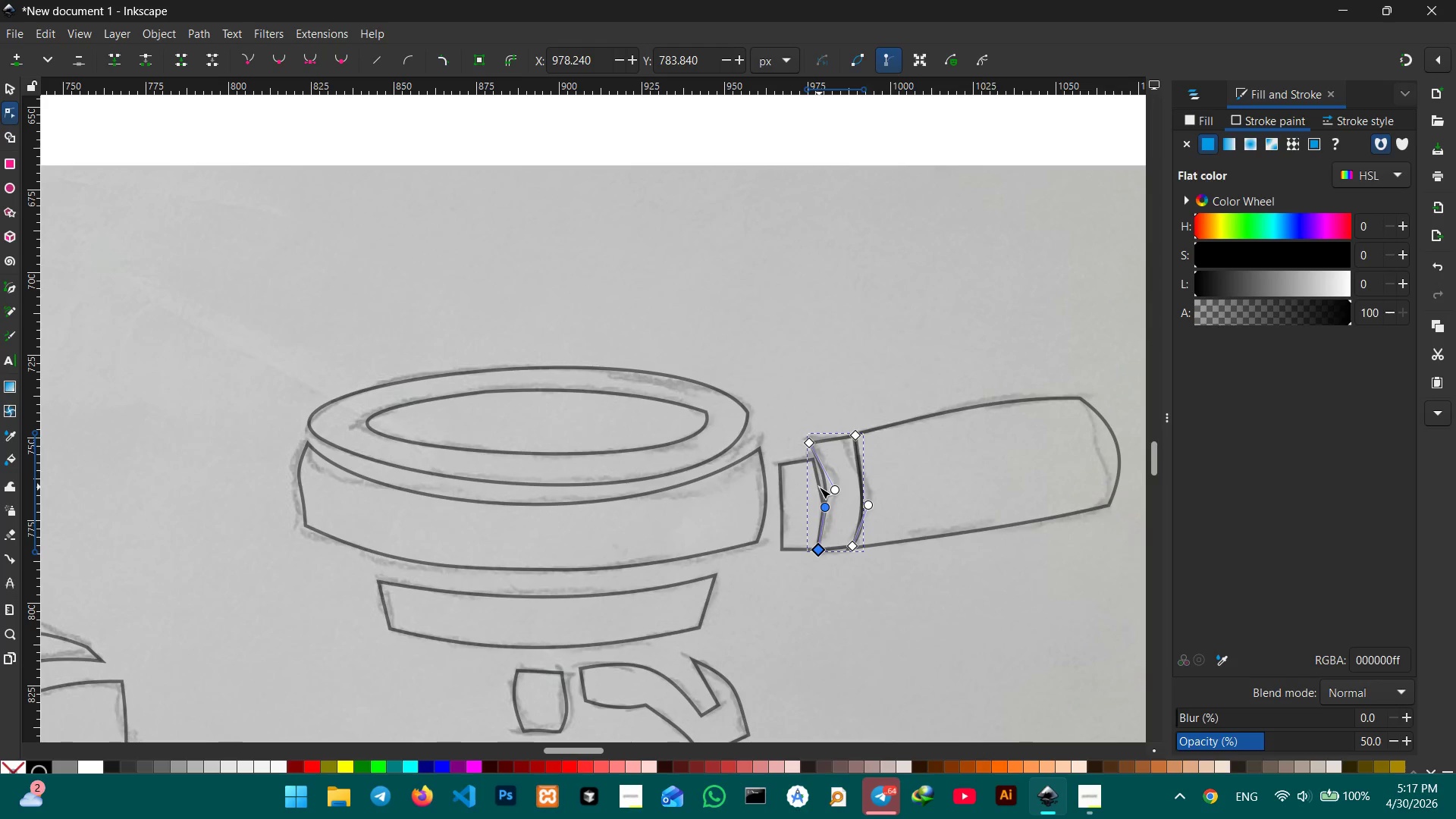 
left_click([819, 487])
 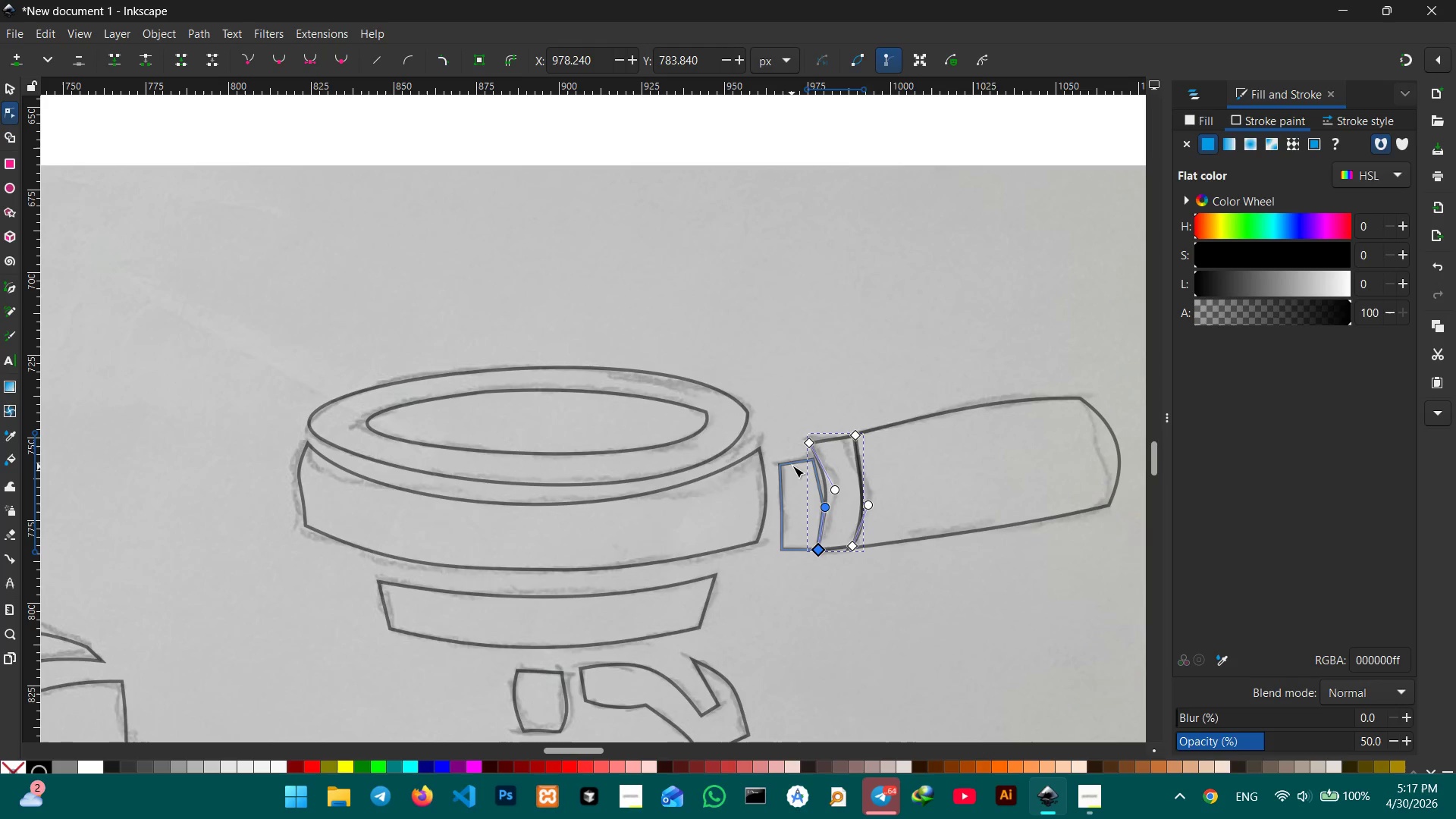 
left_click([793, 464])
 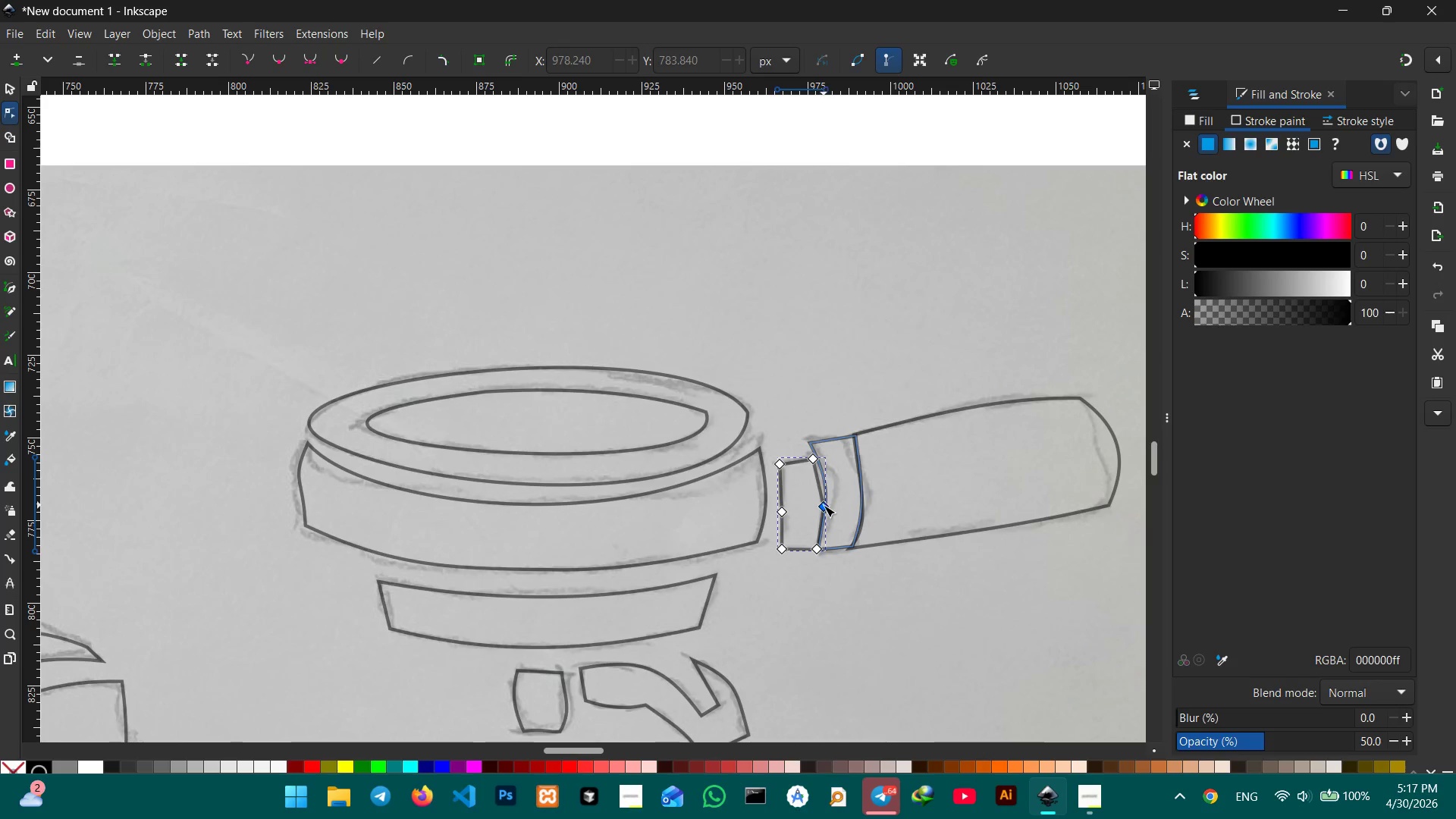 
left_click([824, 505])
 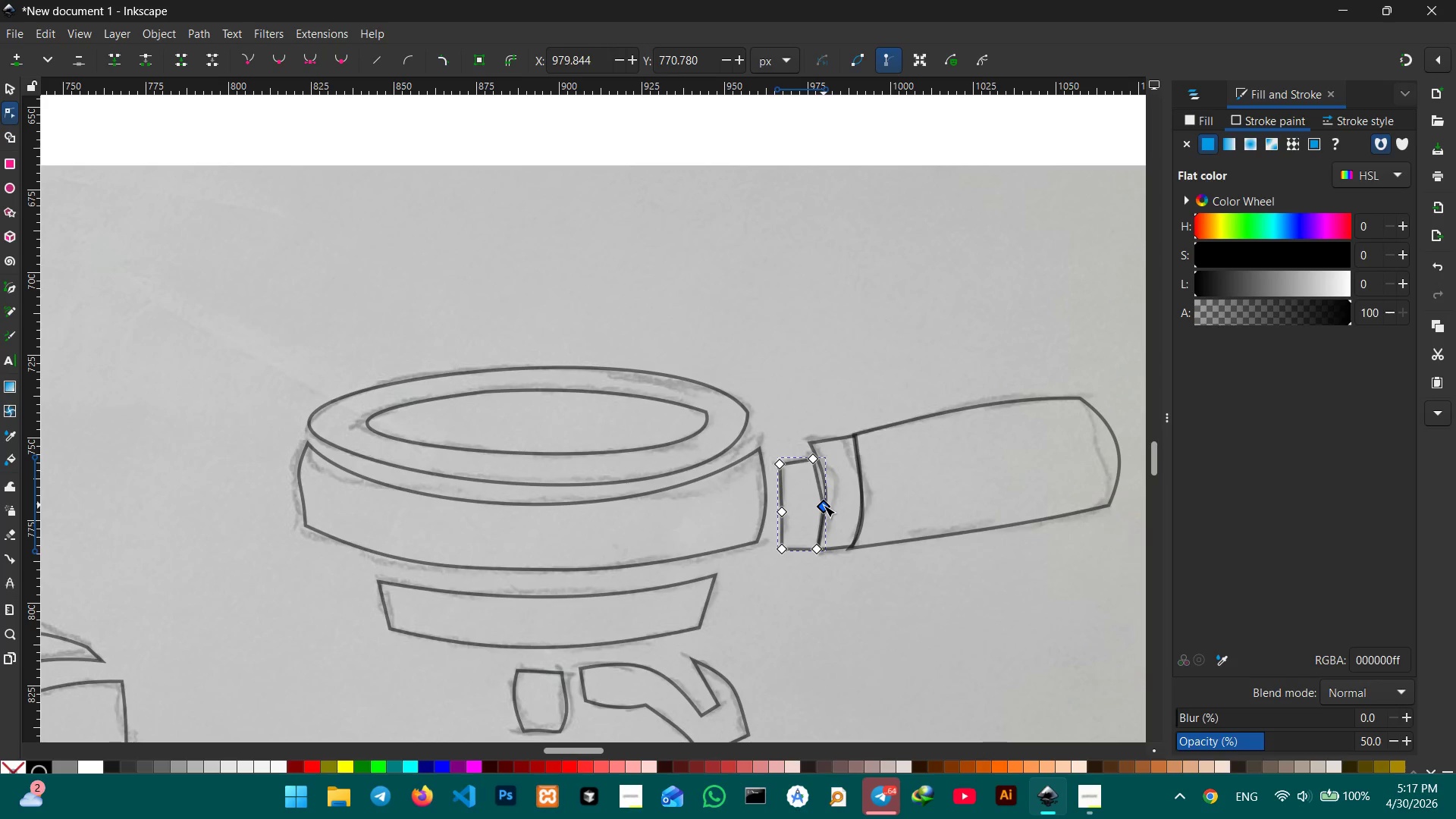 
key(Backspace)
 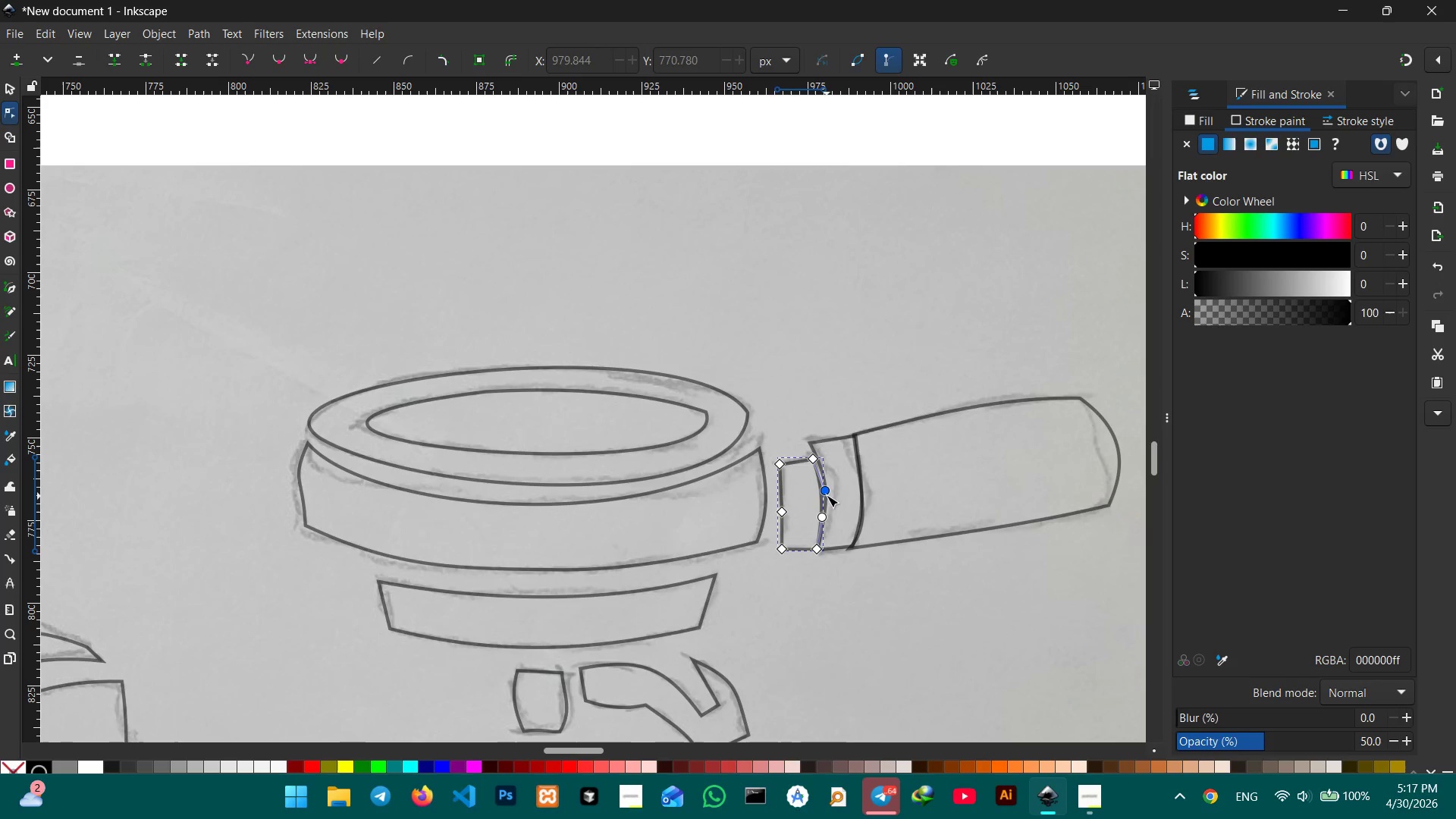 
left_click_drag(start_coordinate=[827, 495], to_coordinate=[831, 486])
 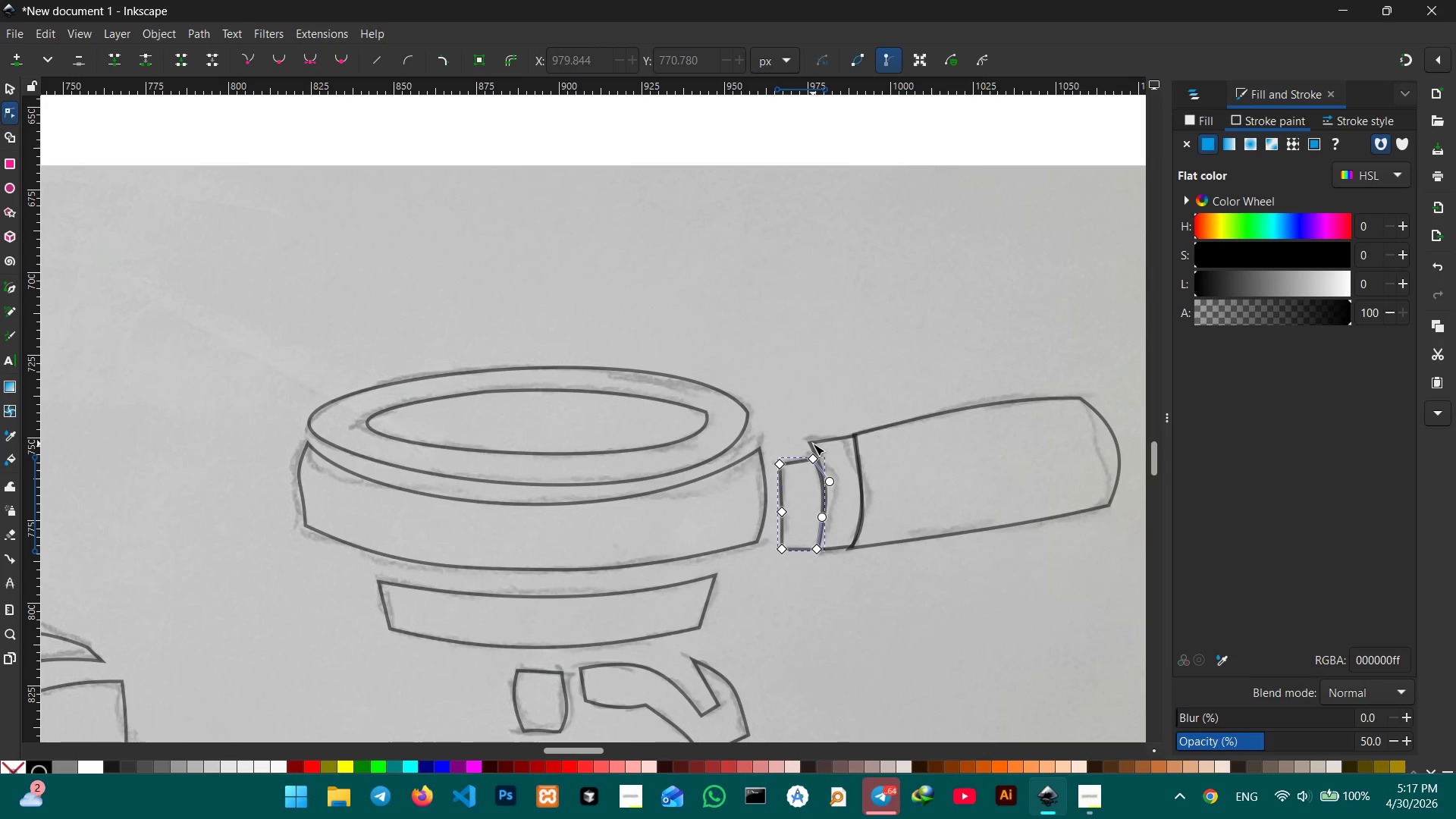 
left_click([811, 444])
 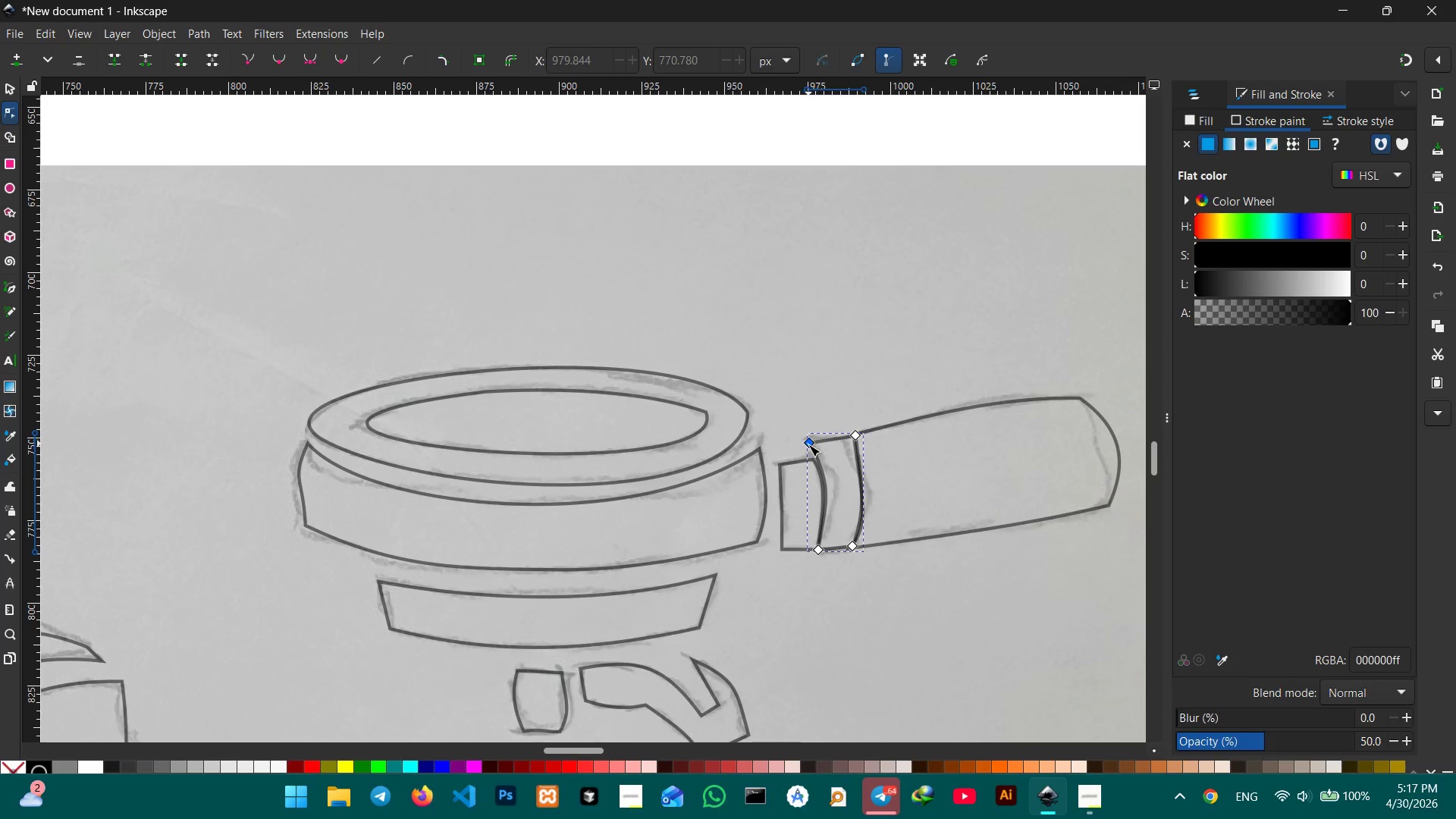 
left_click_drag(start_coordinate=[808, 444], to_coordinate=[812, 458])
 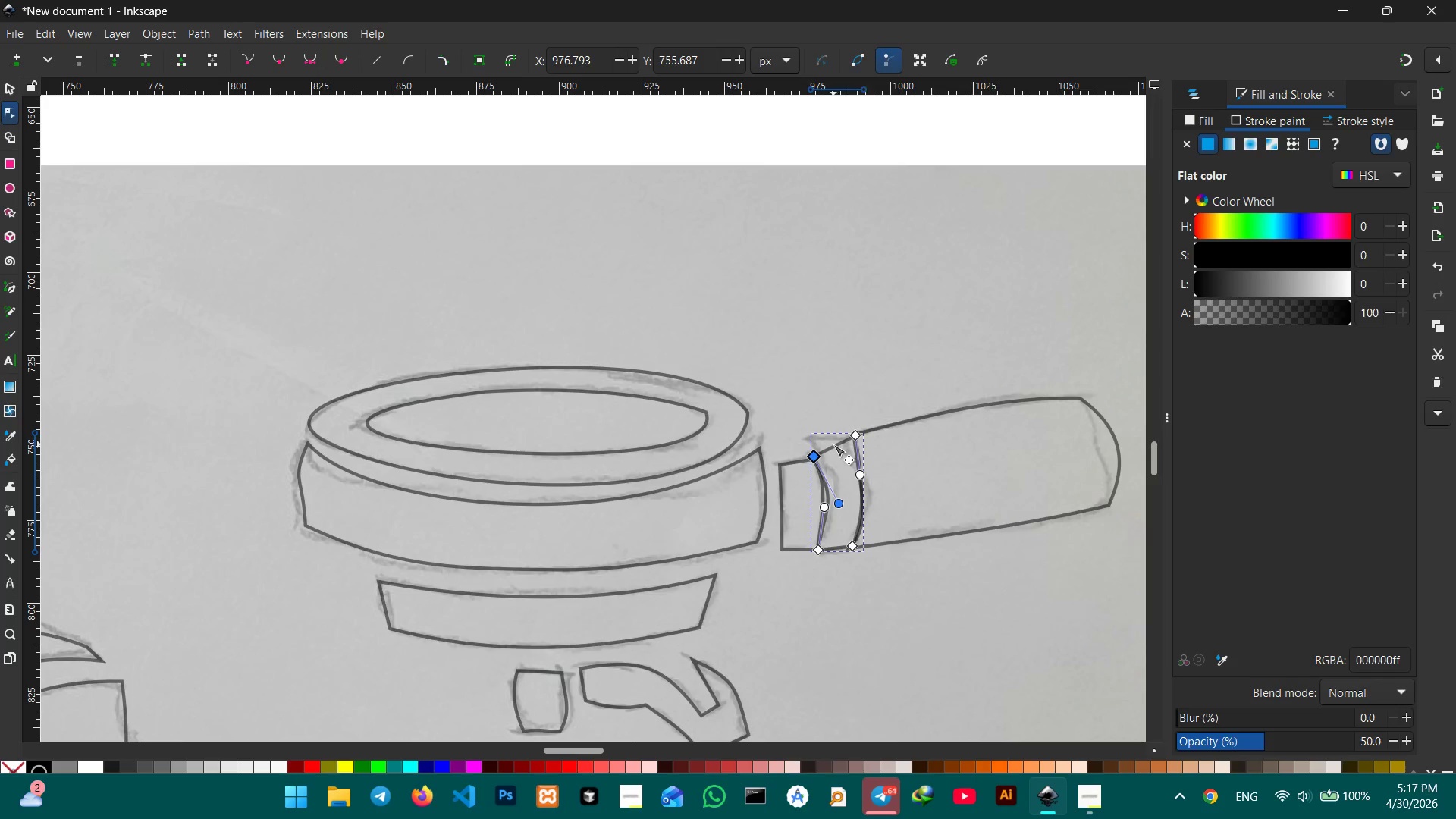 
left_click_drag(start_coordinate=[833, 444], to_coordinate=[830, 440])
 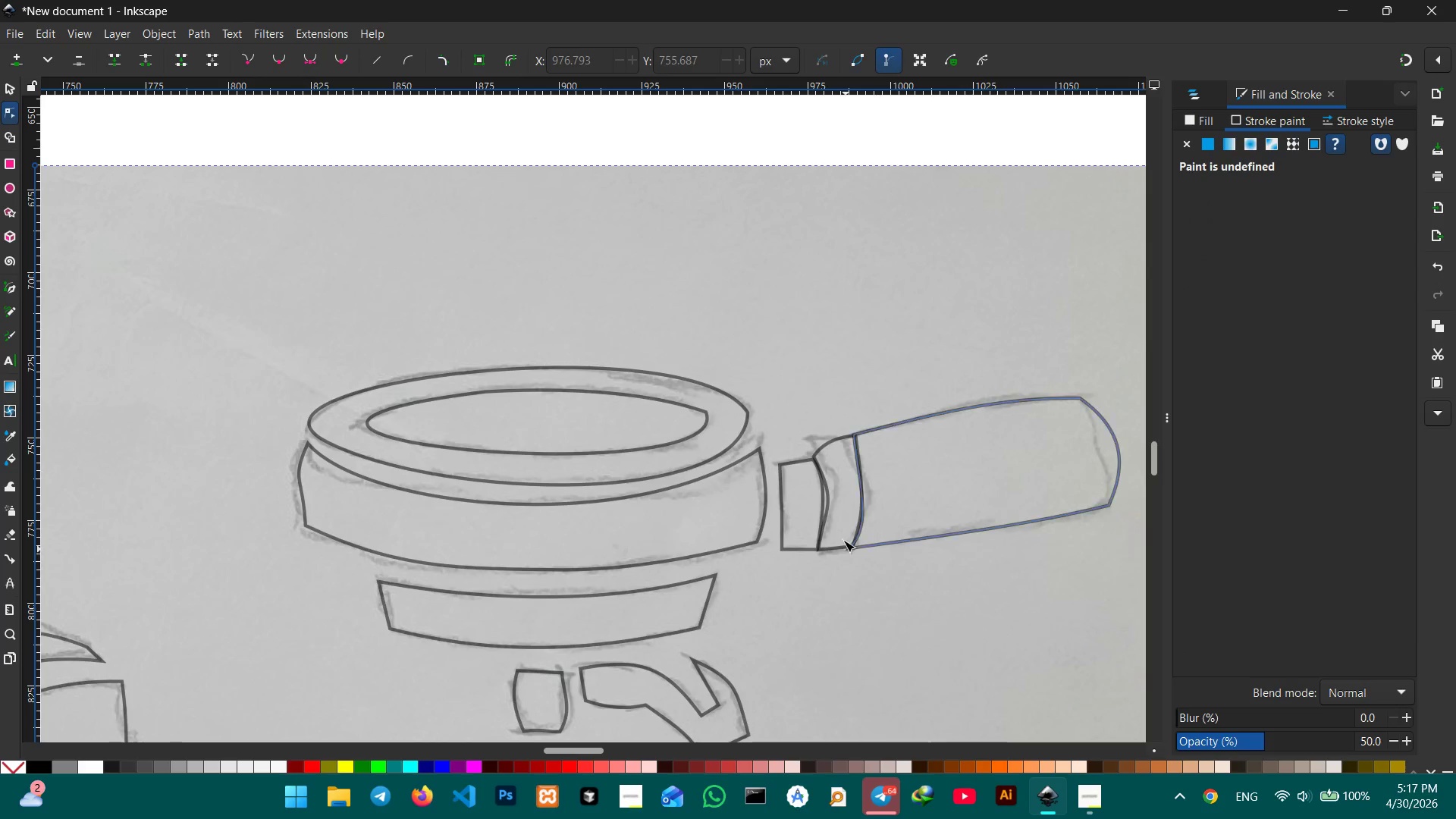 
left_click([826, 507])
 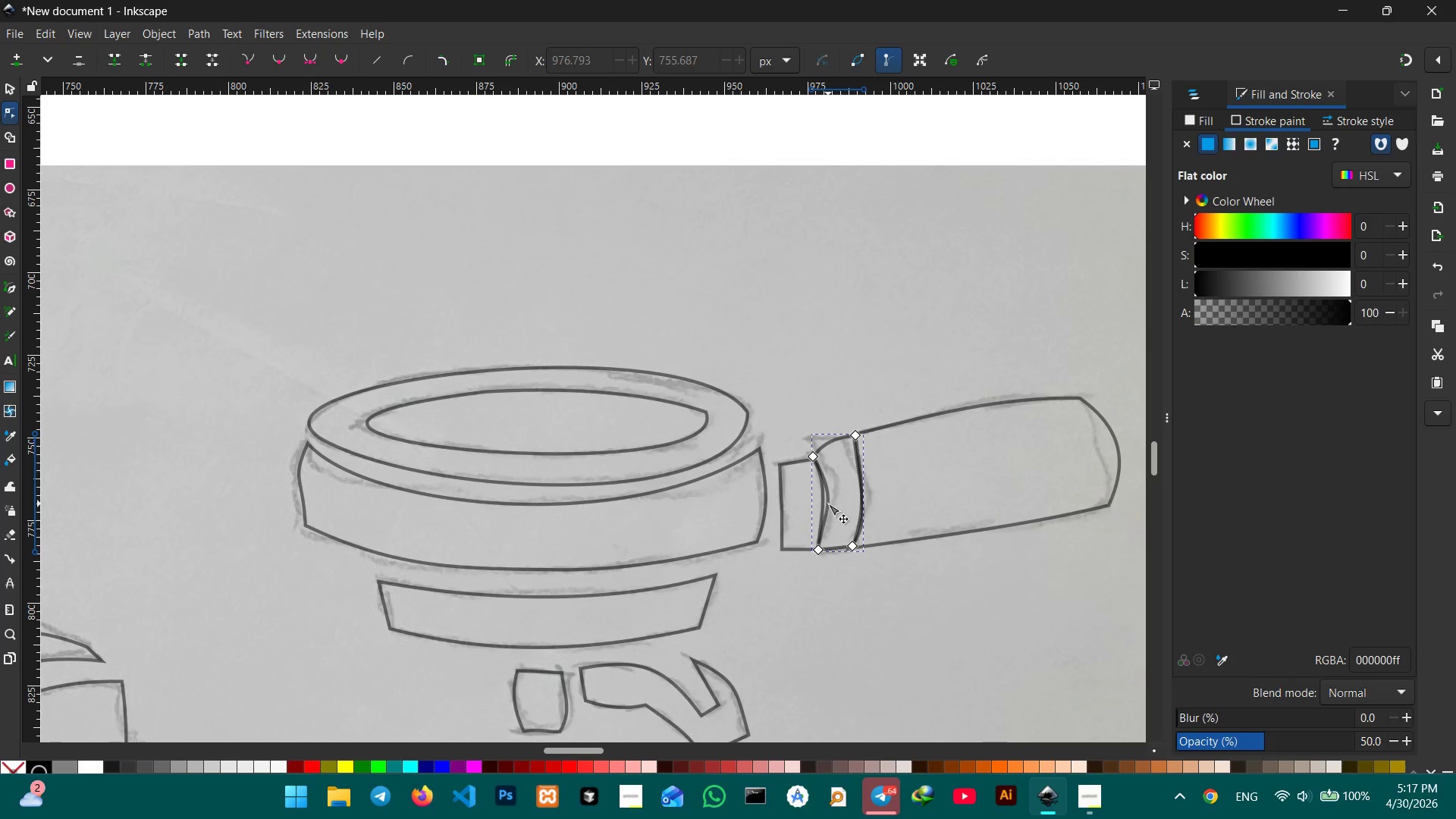 
left_click([828, 504])
 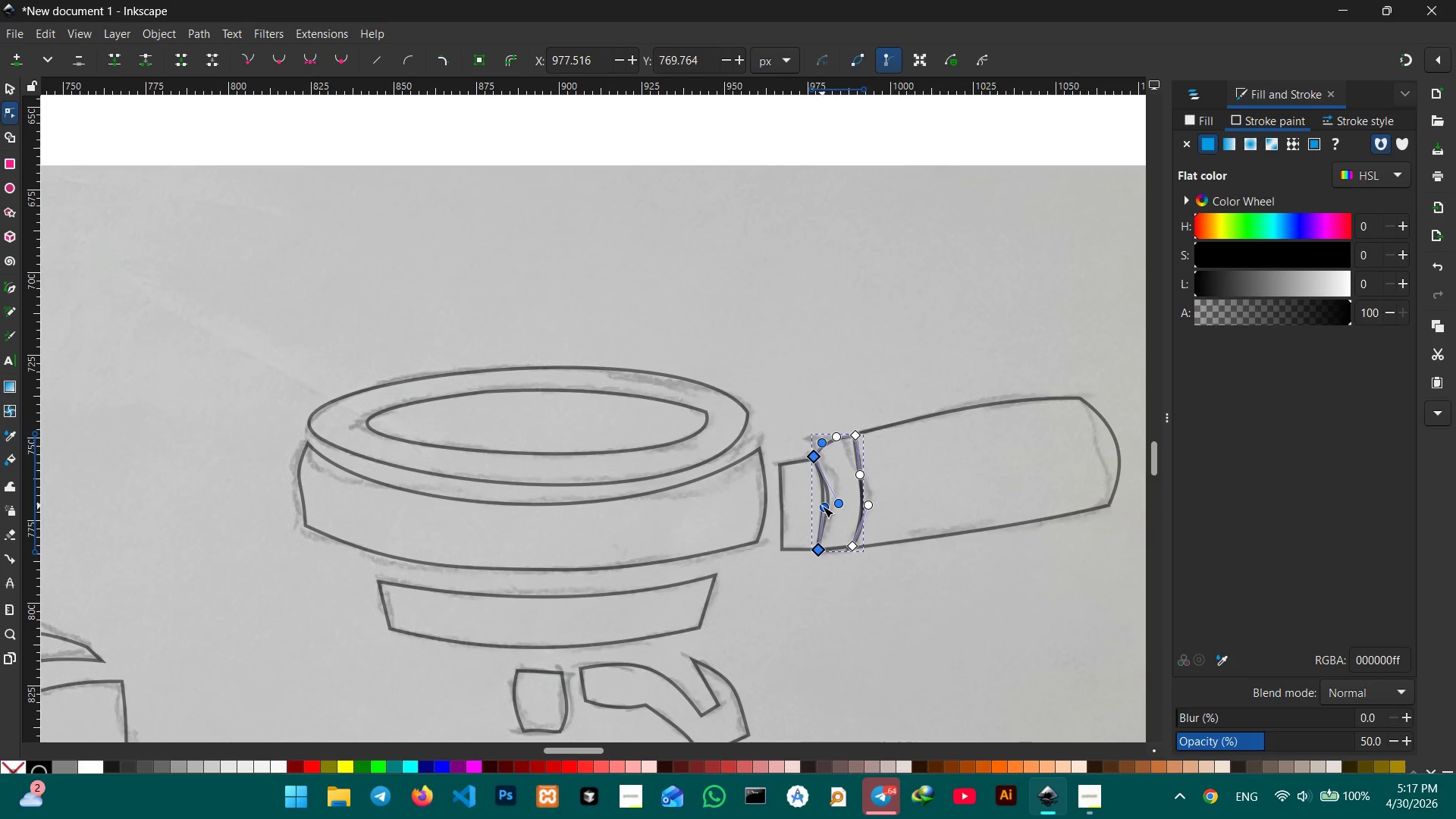 
left_click_drag(start_coordinate=[822, 506], to_coordinate=[809, 524])
 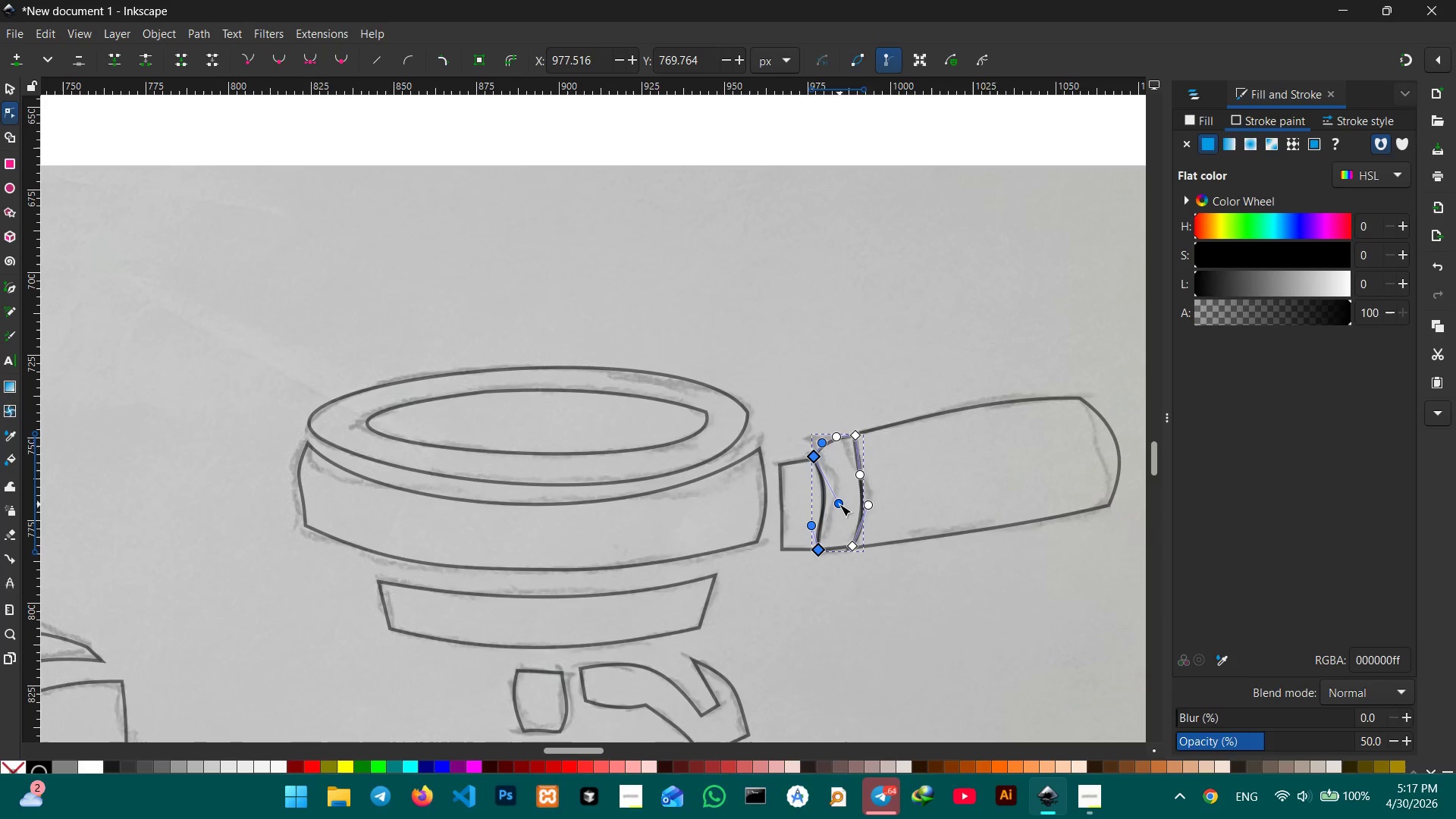 
left_click_drag(start_coordinate=[839, 504], to_coordinate=[830, 505])
 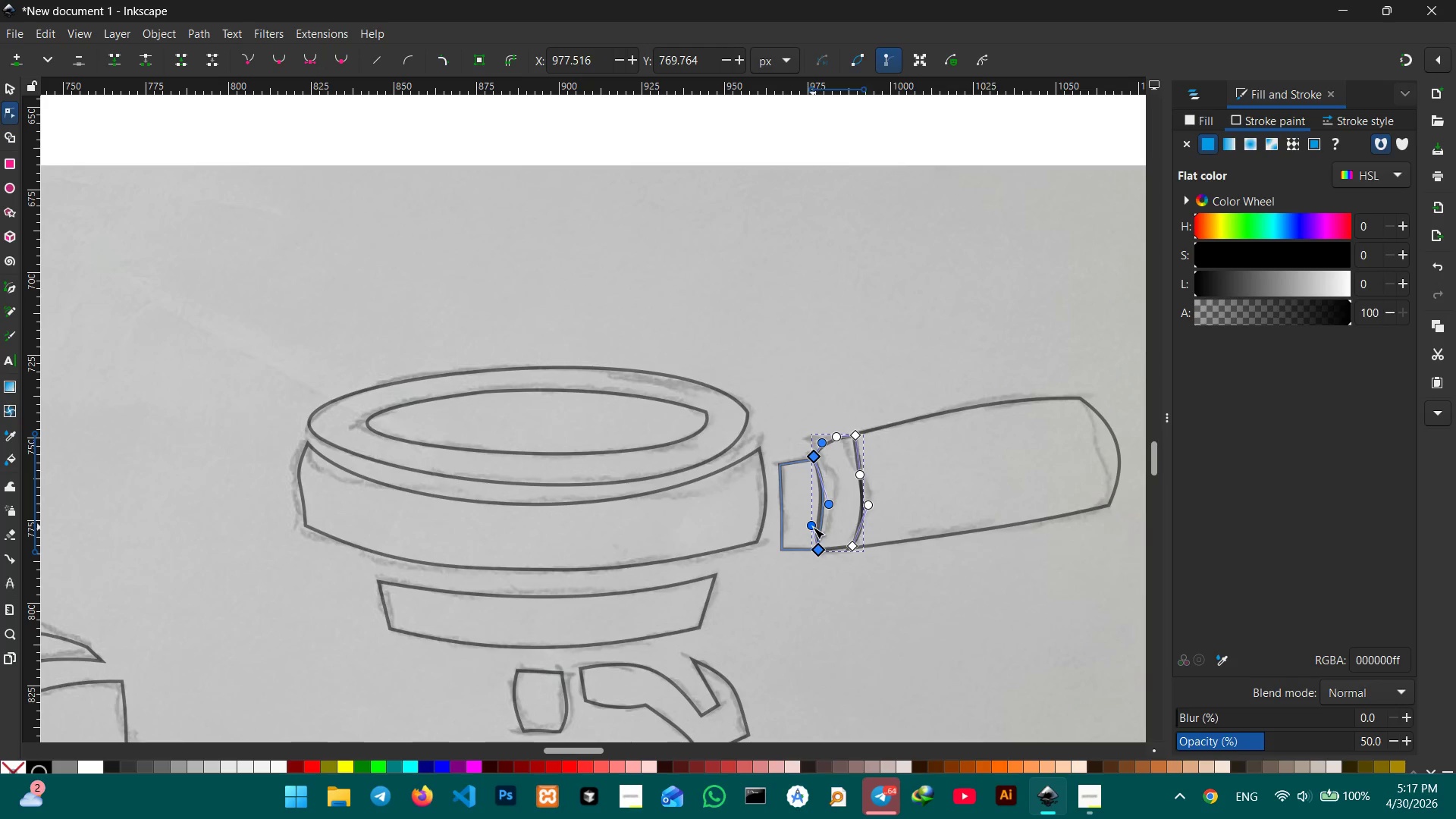 
left_click_drag(start_coordinate=[813, 527], to_coordinate=[821, 528])
 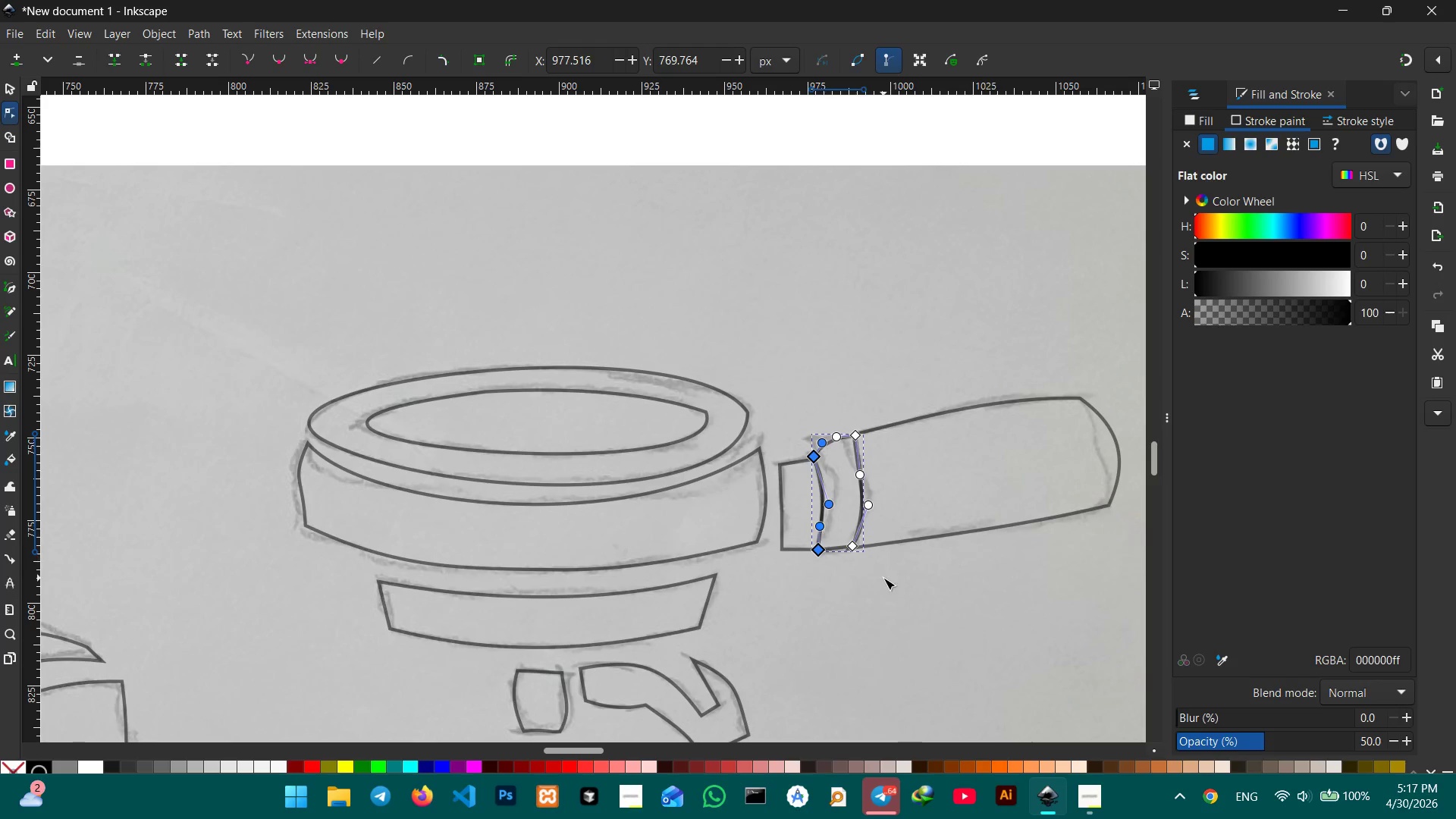 
left_click([883, 578])
 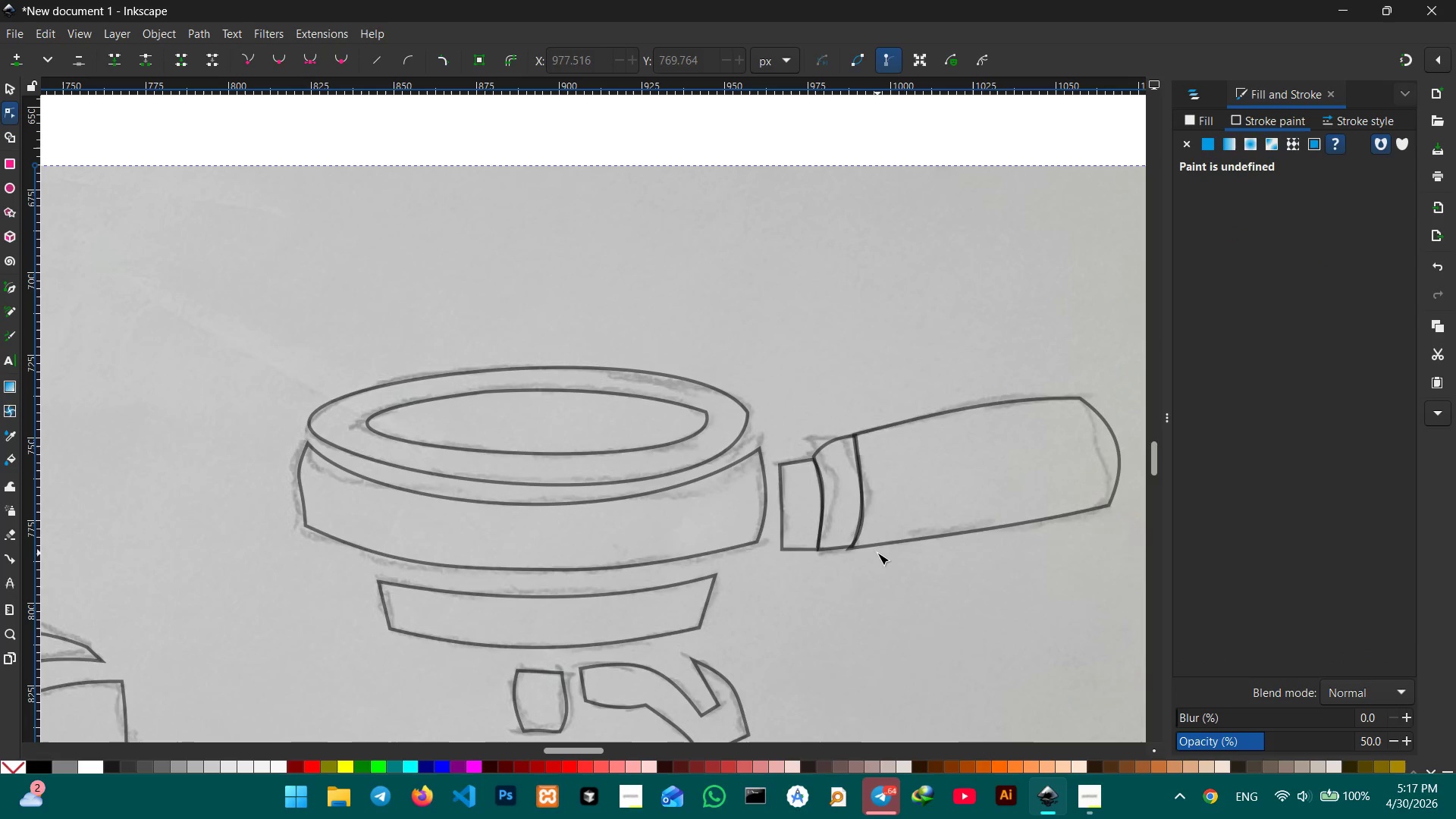 
left_click([882, 545])
 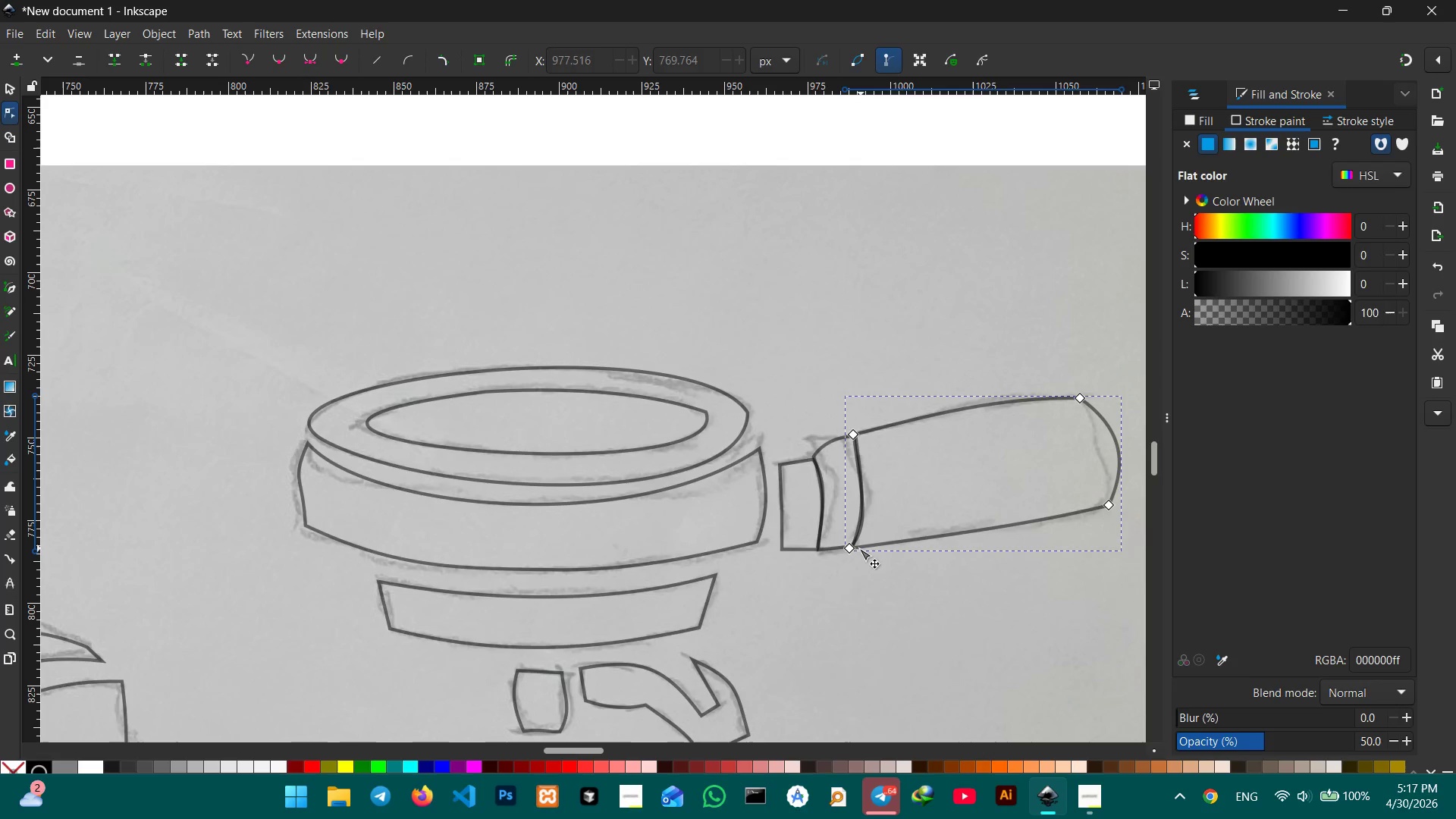 
left_click([849, 547])
 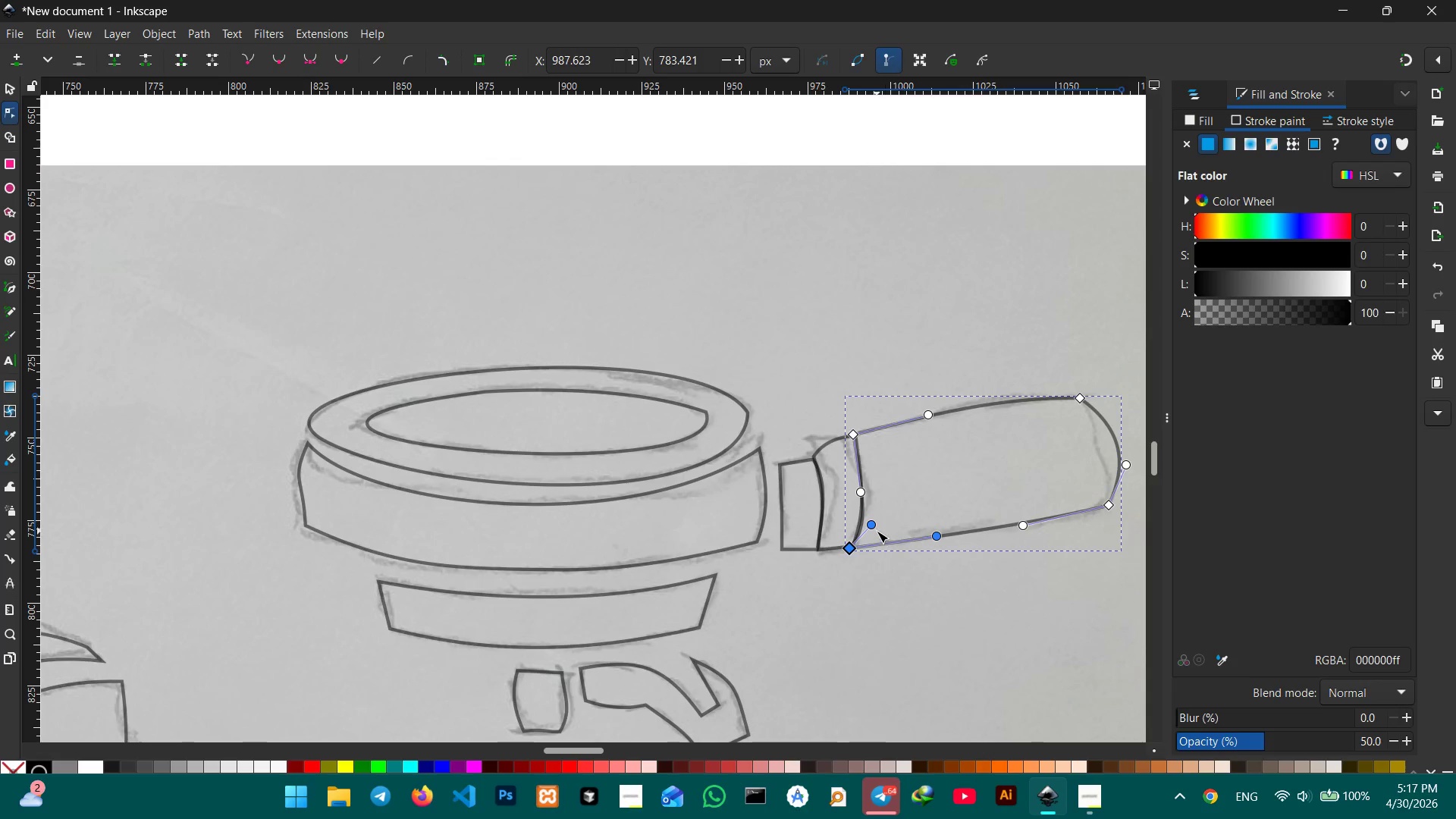 
left_click_drag(start_coordinate=[877, 531], to_coordinate=[879, 526])
 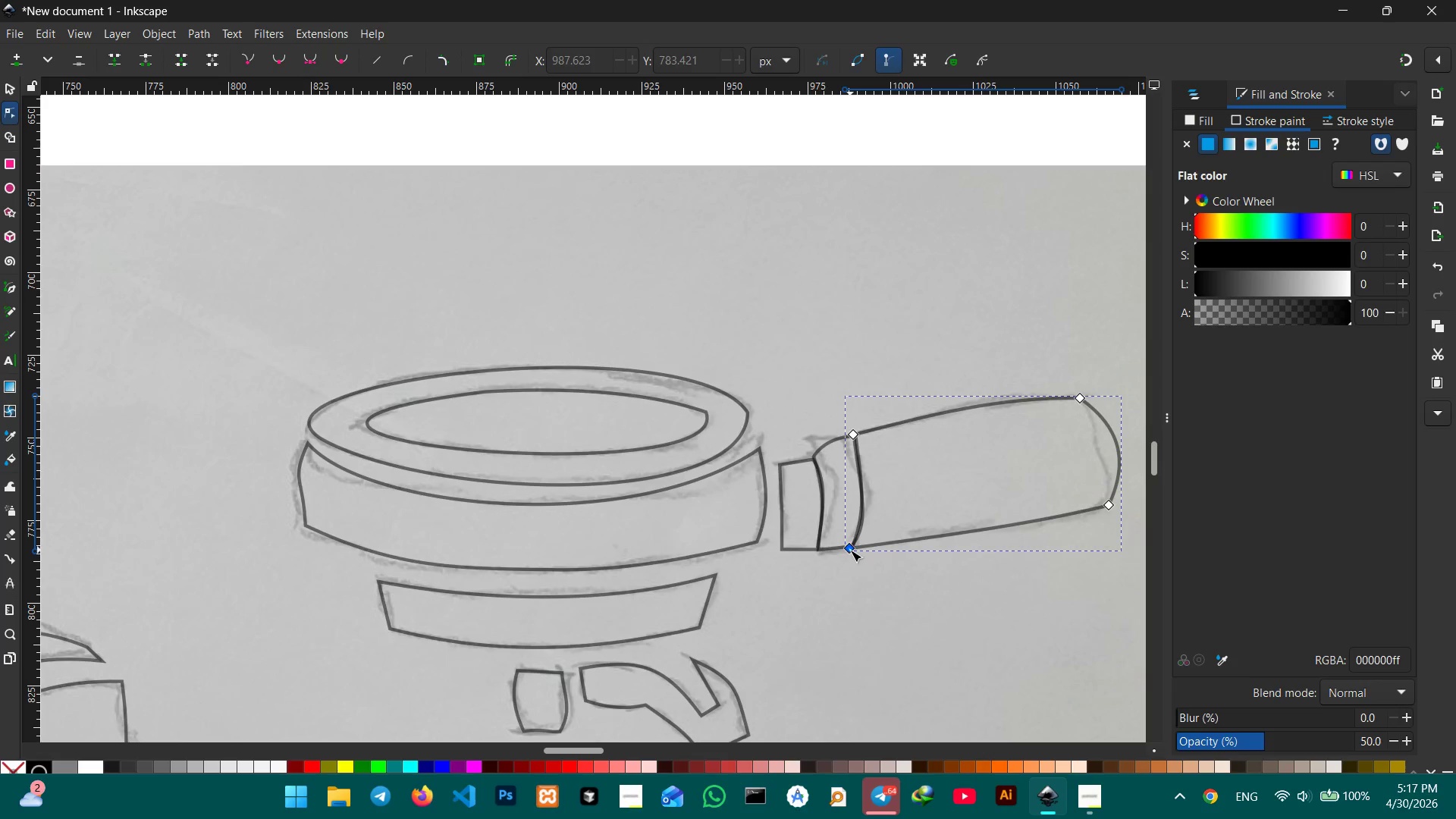 
left_click_drag(start_coordinate=[850, 550], to_coordinate=[852, 545])
 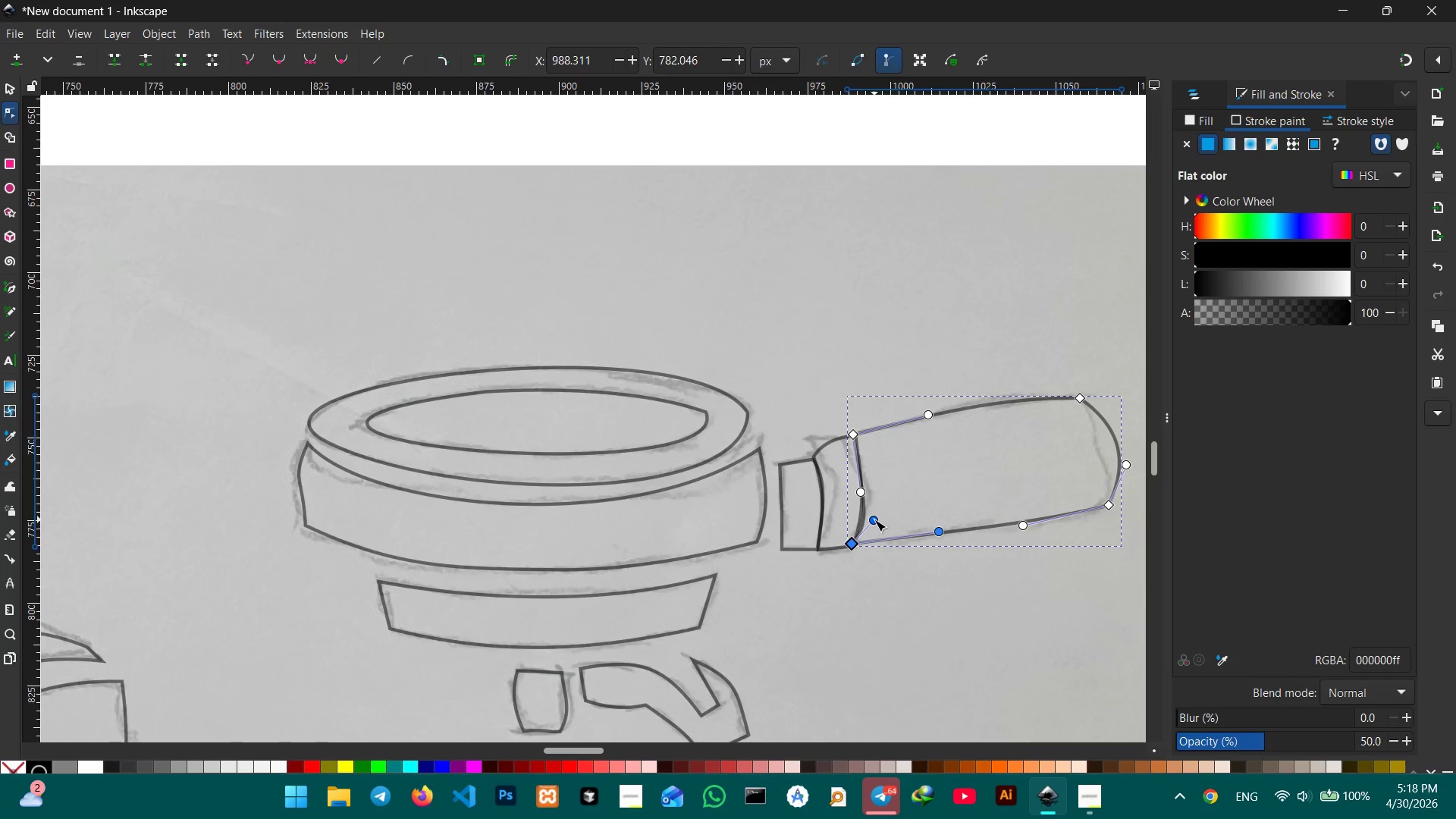 
left_click_drag(start_coordinate=[874, 519], to_coordinate=[867, 519])
 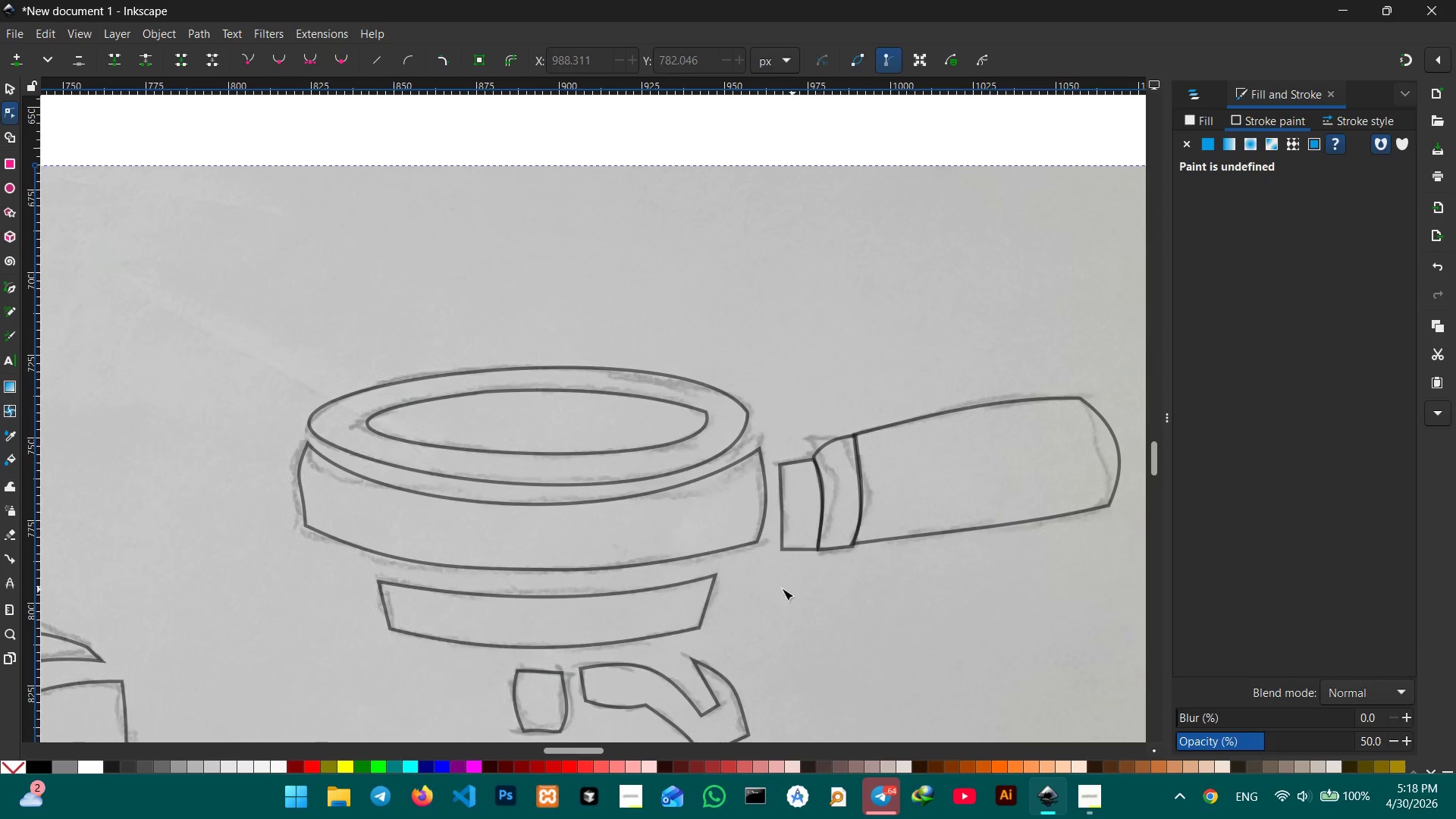 
hold_key(key=Space, duration=1.52)
 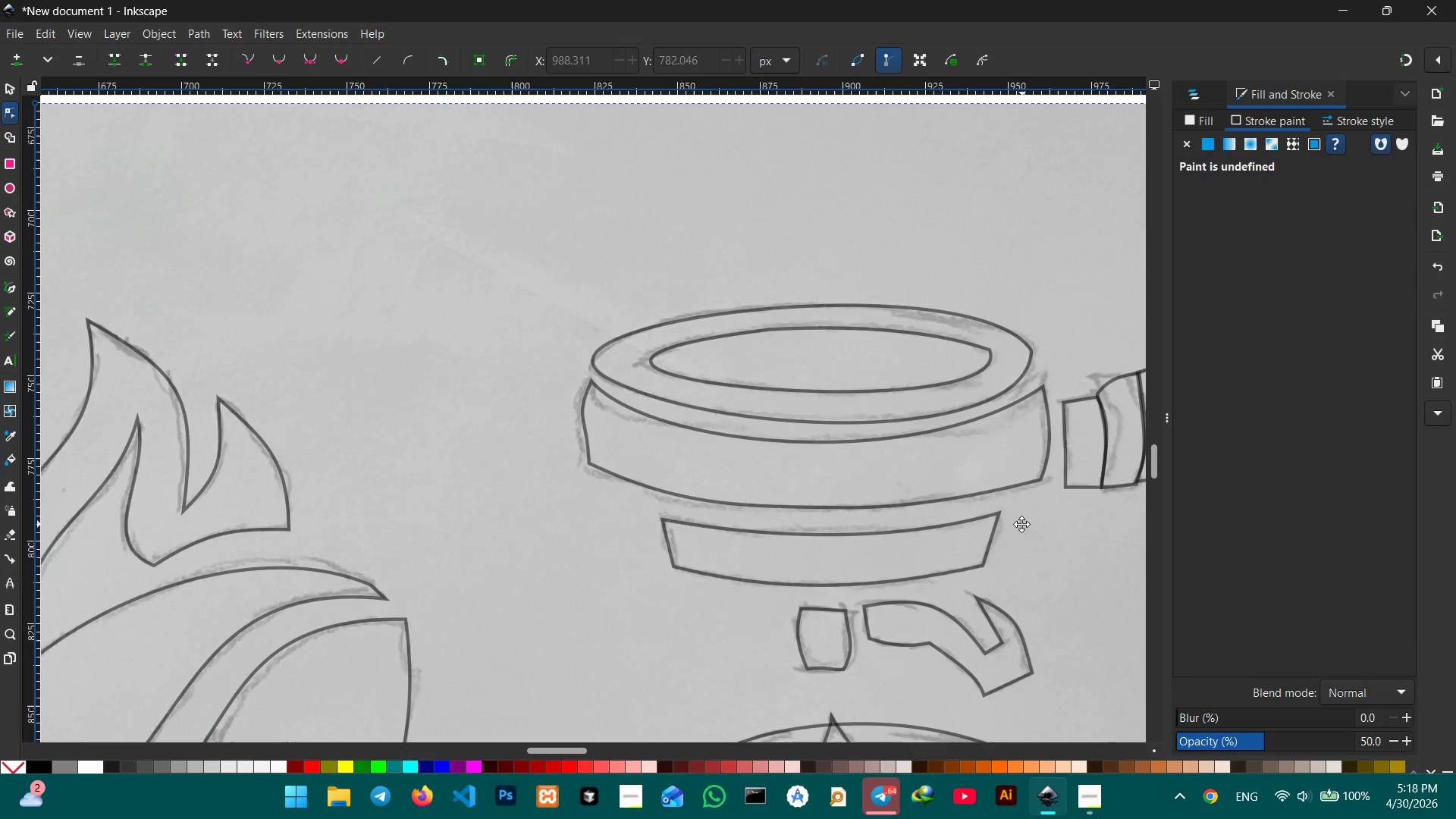 
left_click_drag(start_coordinate=[752, 598], to_coordinate=[1022, 524])
 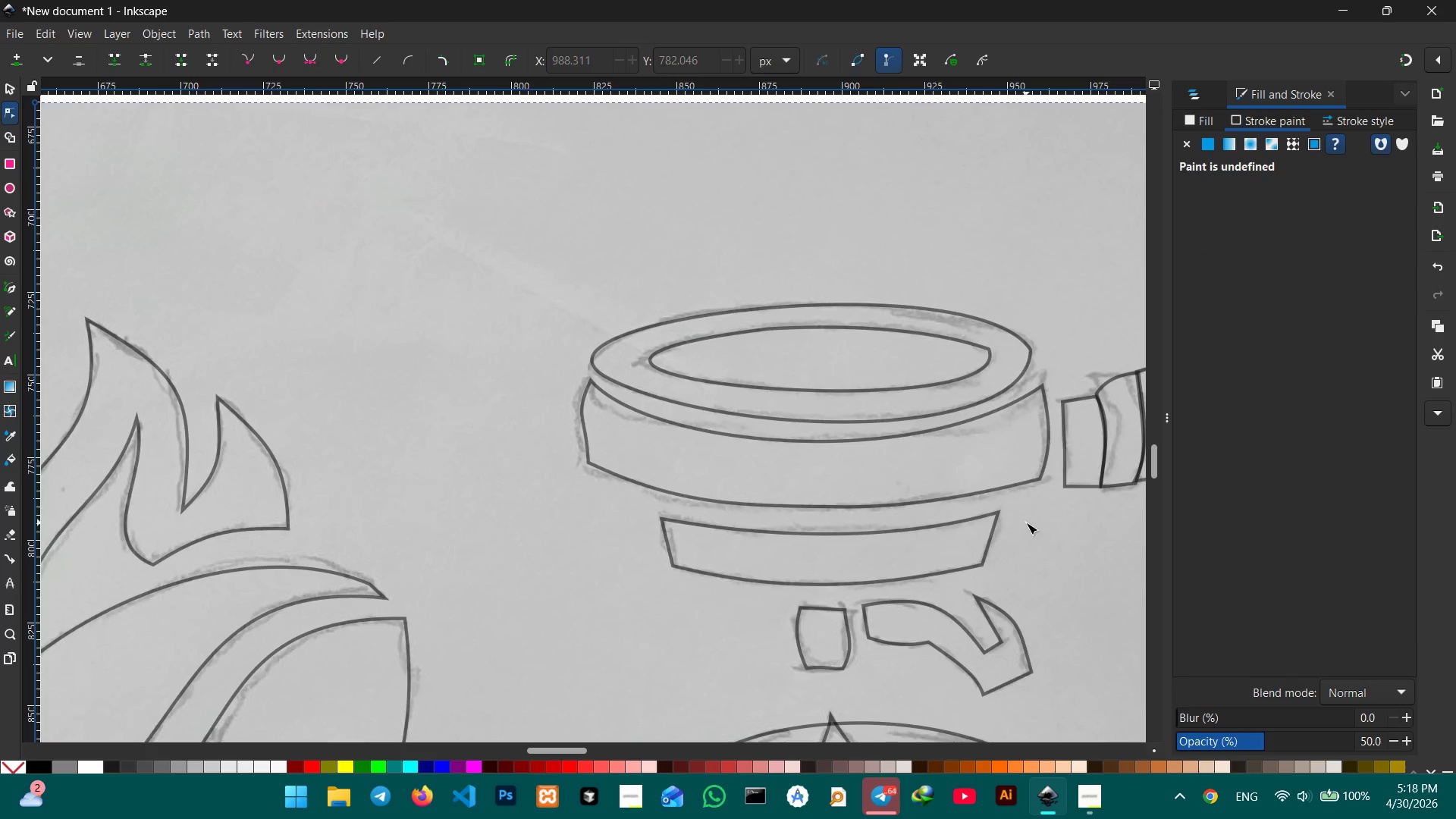 
hold_key(key=Space, duration=0.72)
 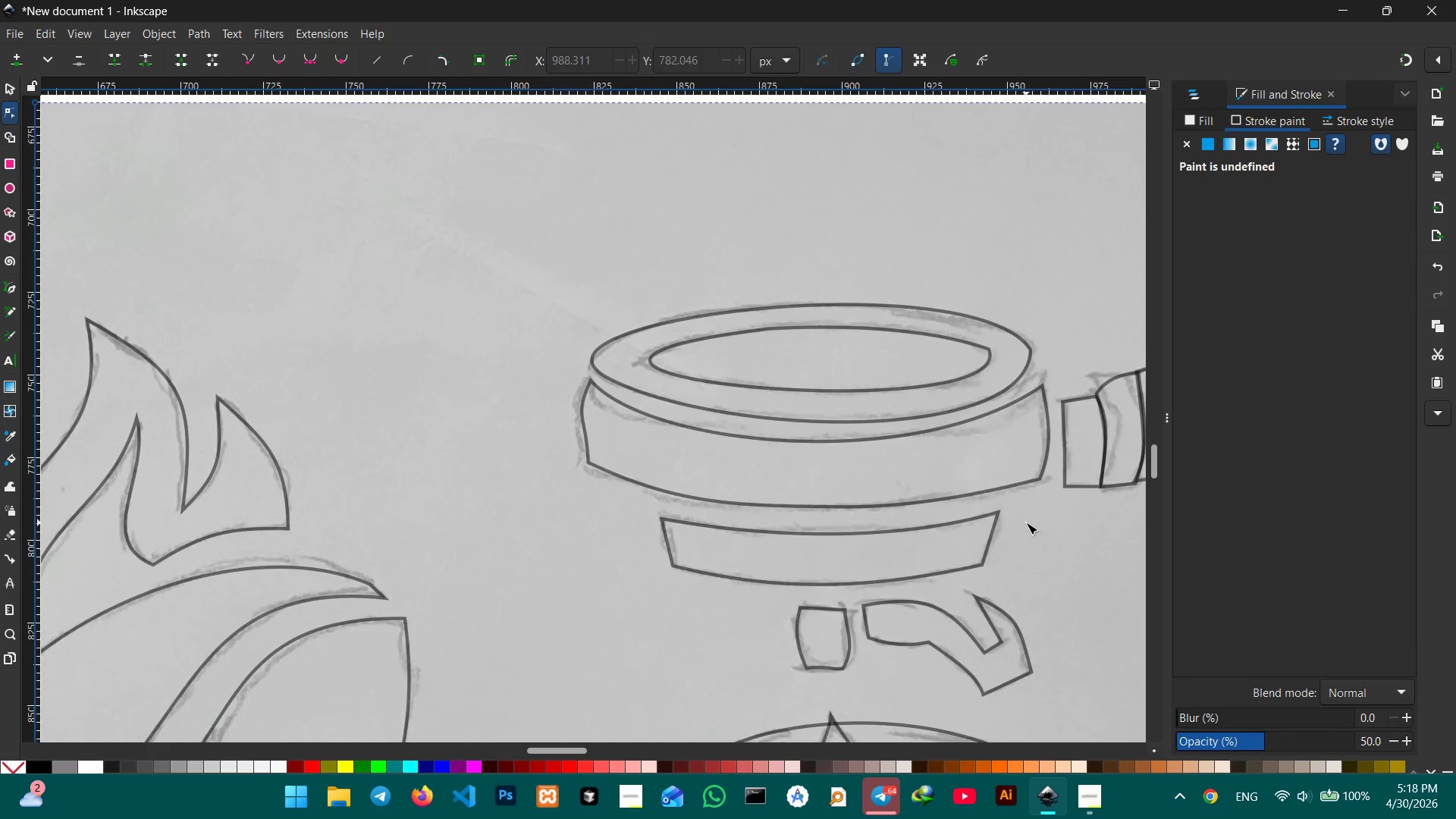 
hold_key(key=ControlLeft, duration=0.98)
 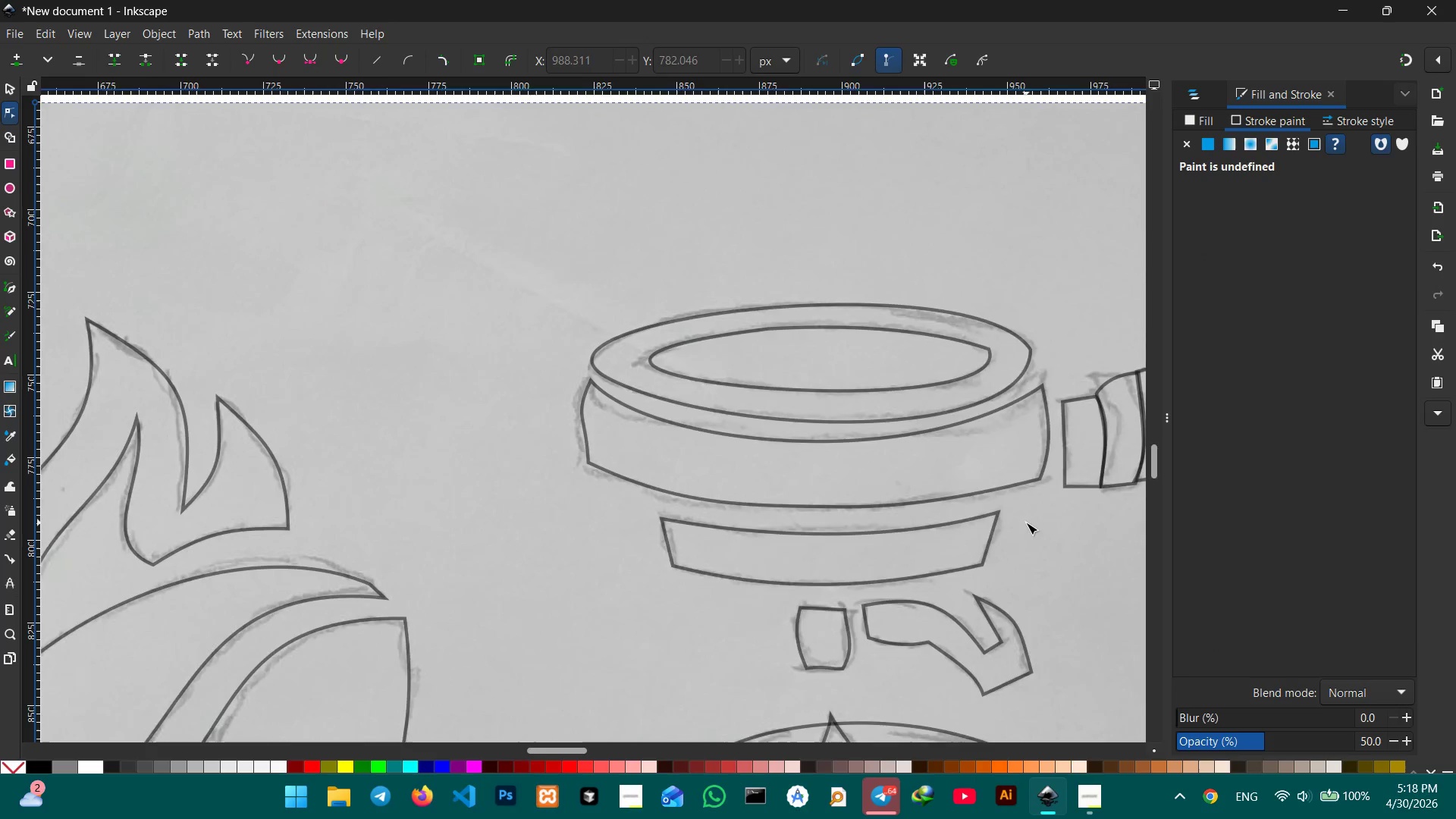 
key(Control+ControlLeft)
 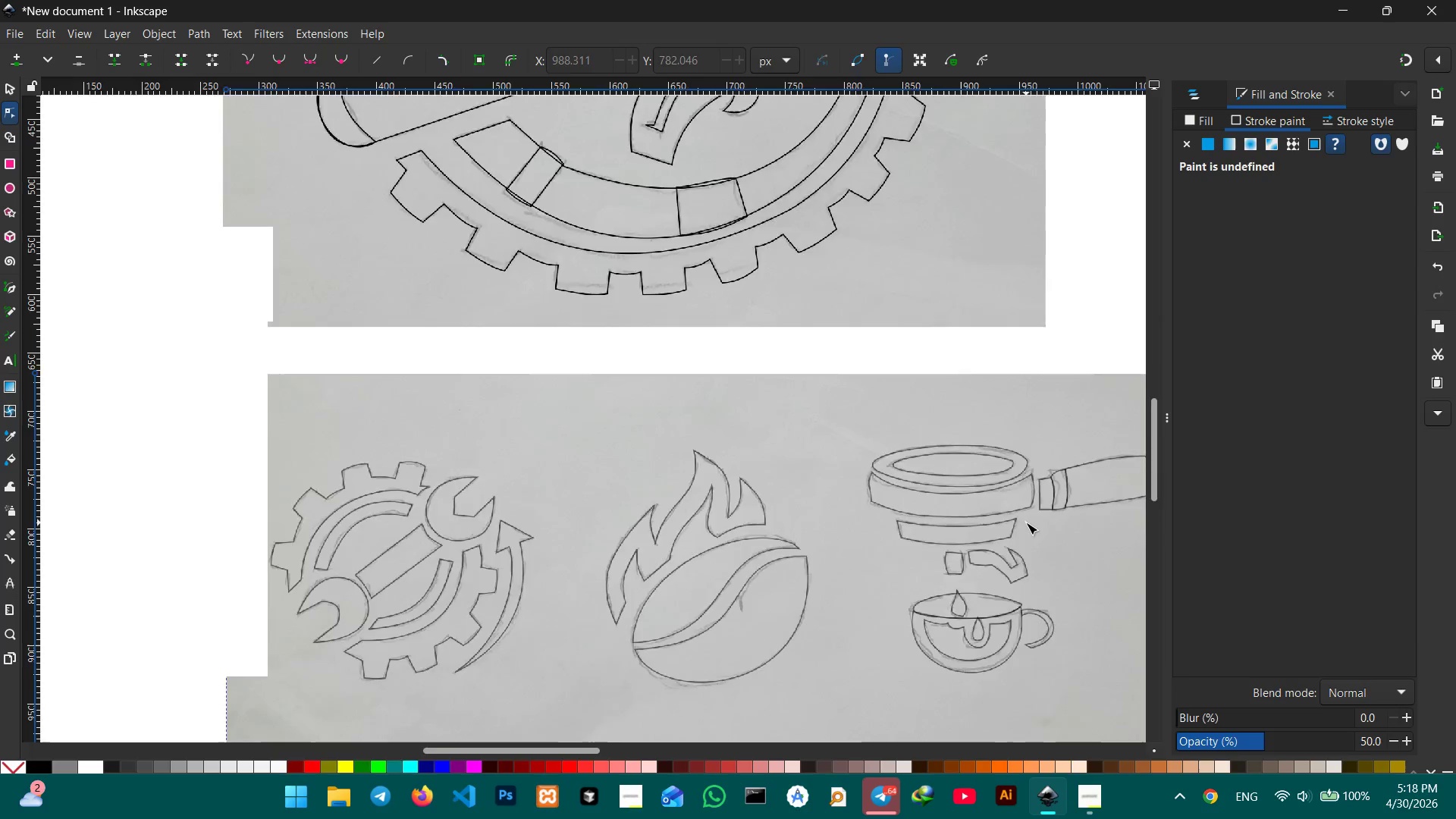 
scroll: coordinate [930, 617], scroll_direction: down, amount: 6.0
 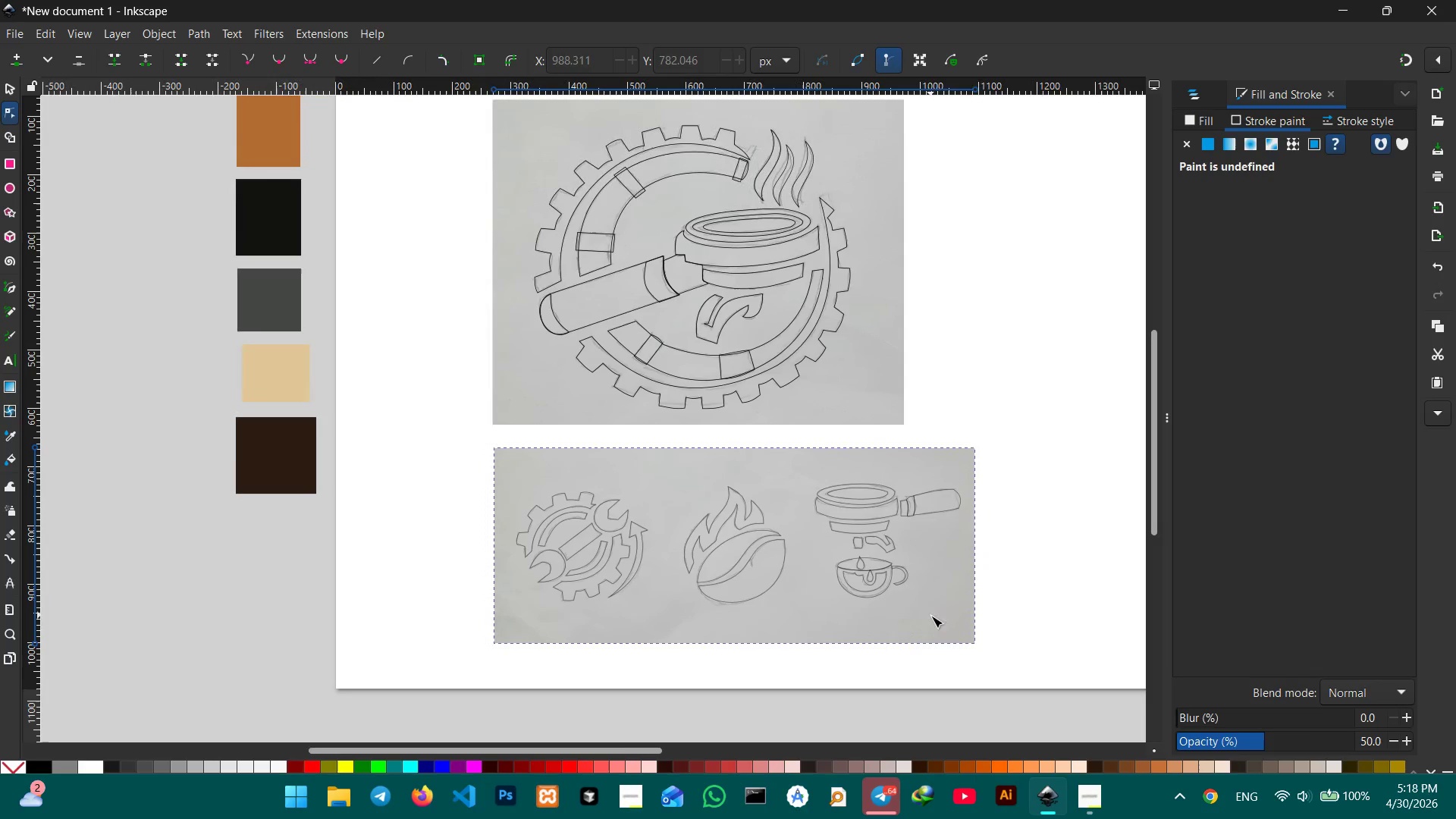 
scroll: coordinate [934, 618], scroll_direction: none, amount: 0.0
 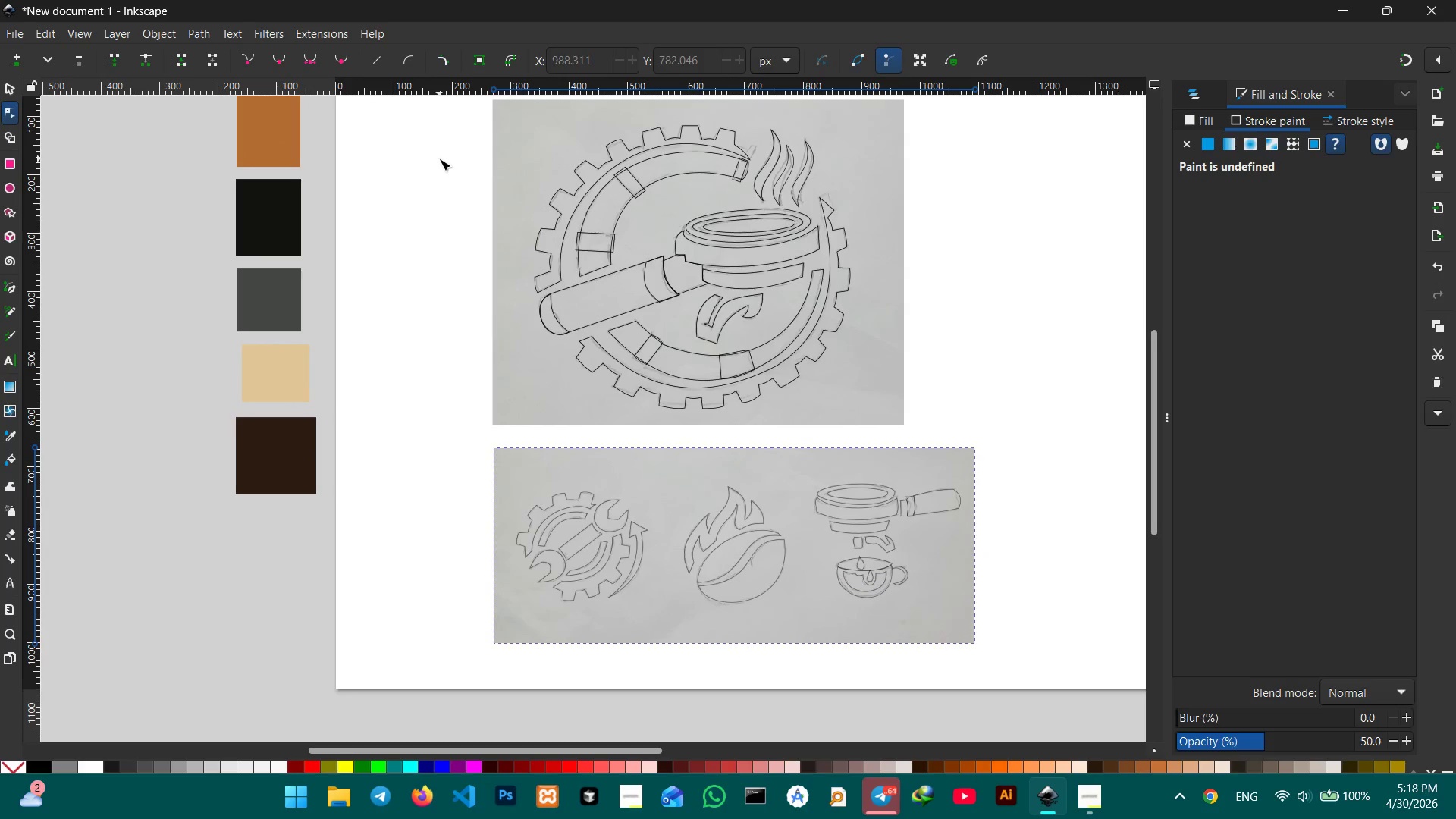 
left_click_drag(start_coordinate=[439, 143], to_coordinate=[1009, 613])
 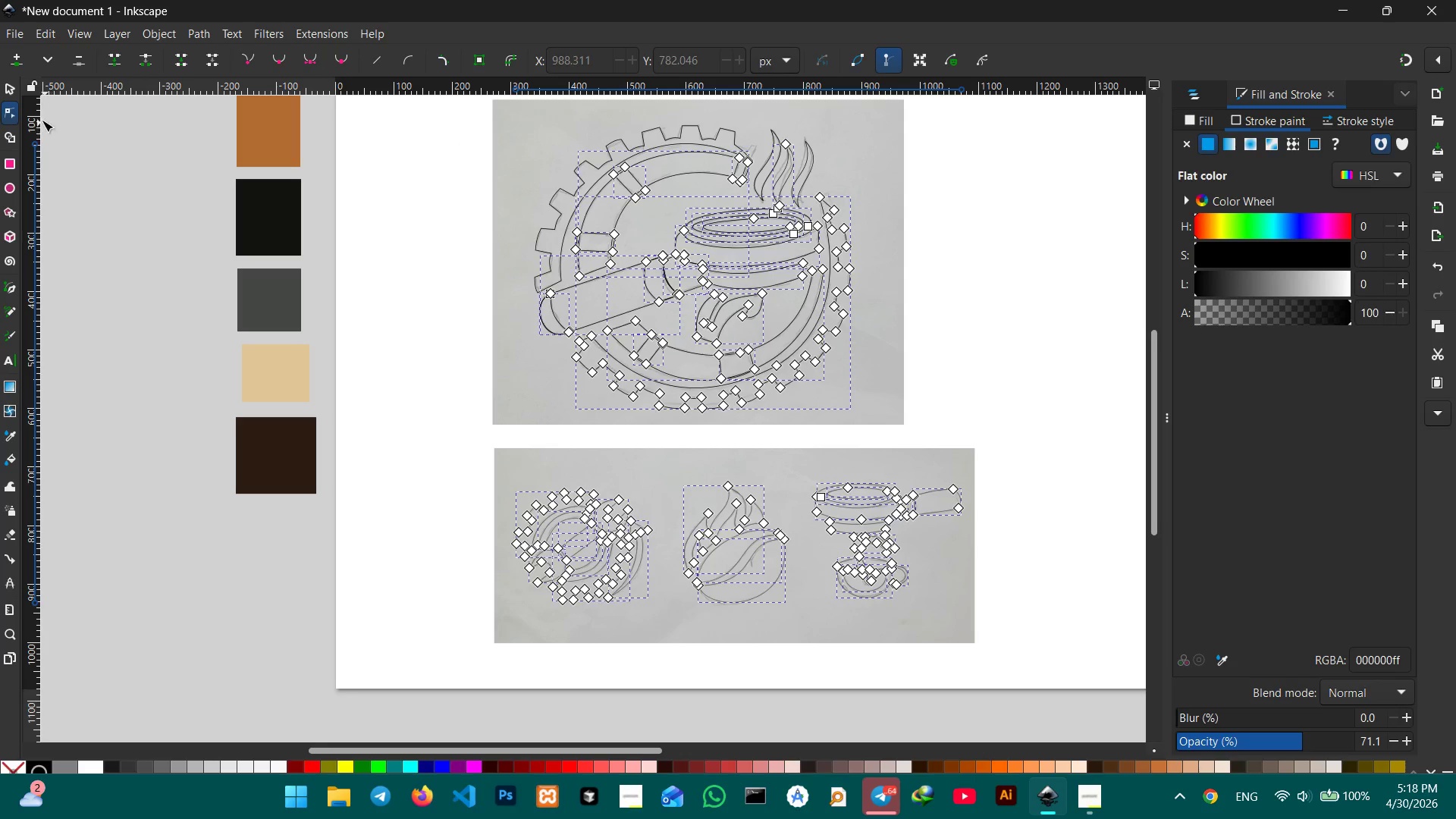 
left_click([6, 85])
 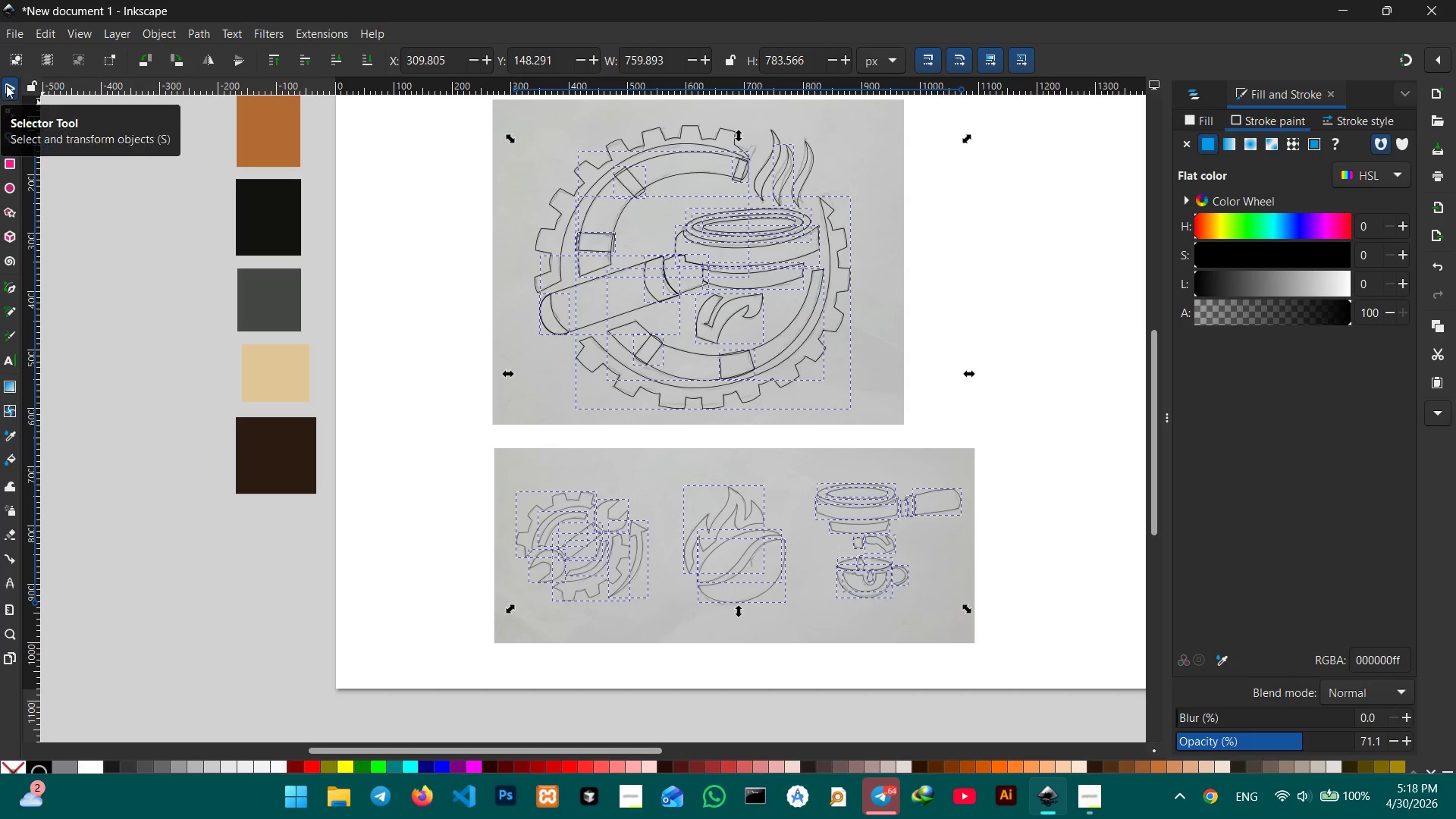 
key(Control+C)
 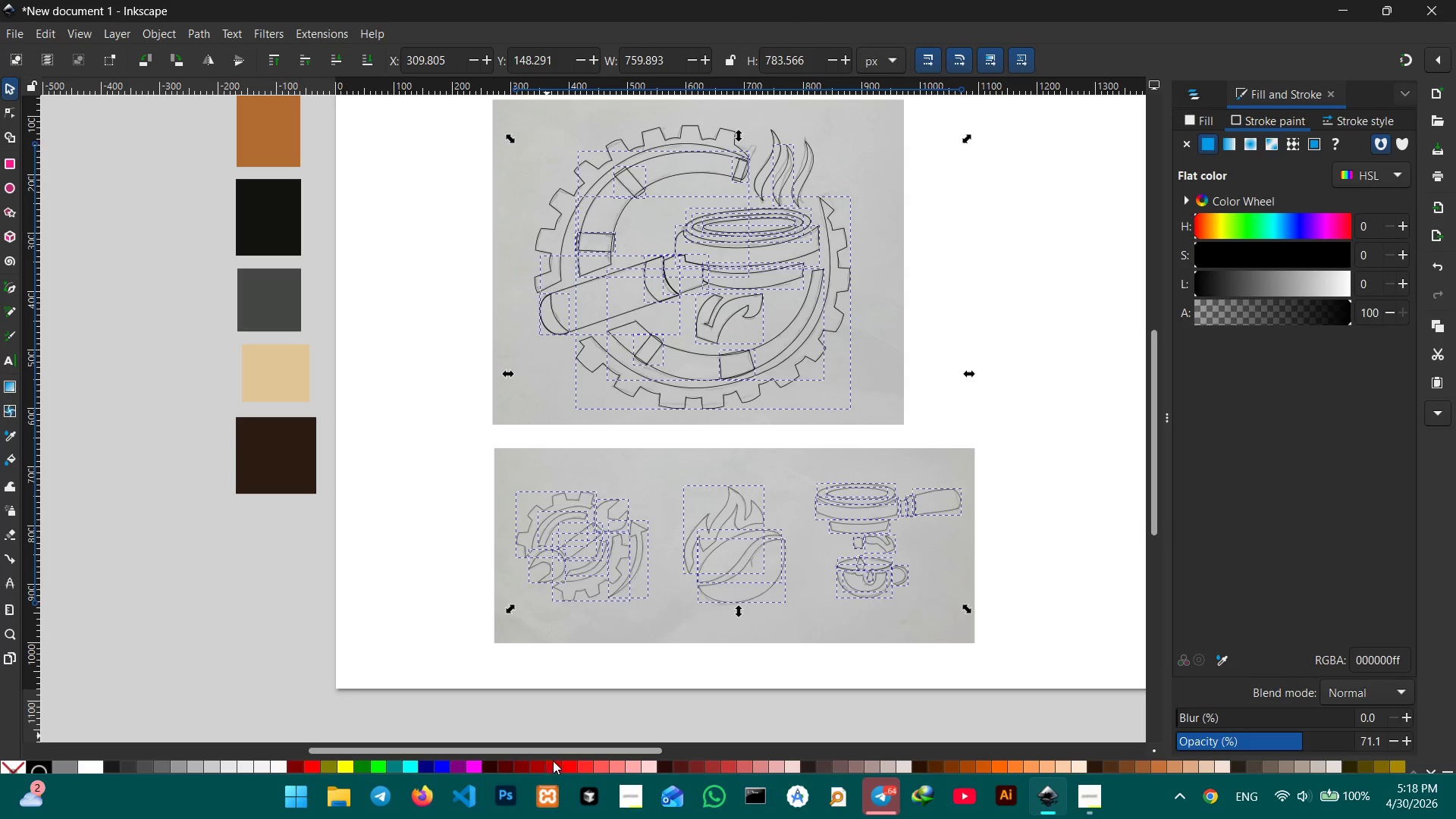 
left_click_drag(start_coordinate=[557, 752], to_coordinate=[344, 732])
 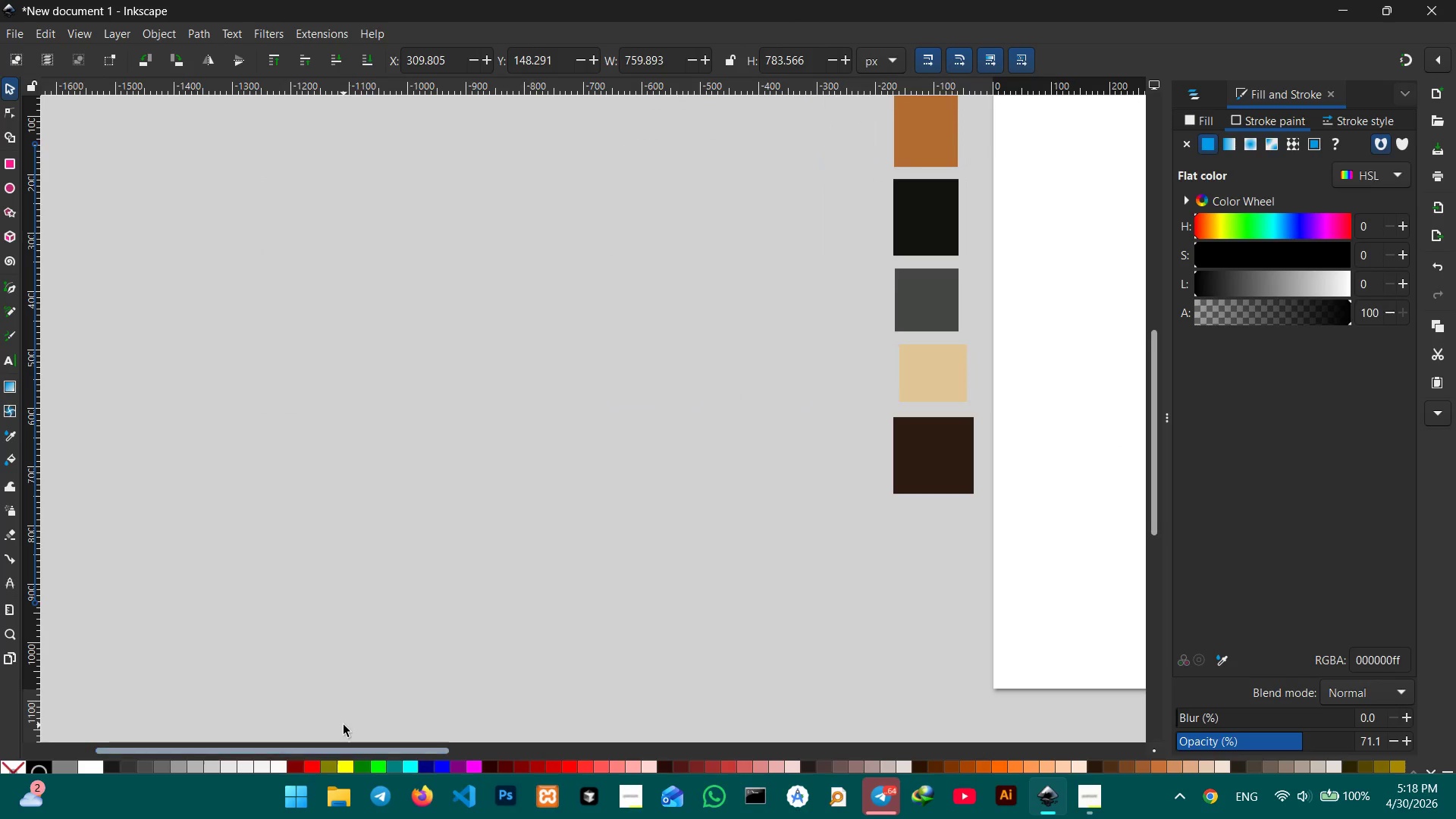 
key(Control+V)
 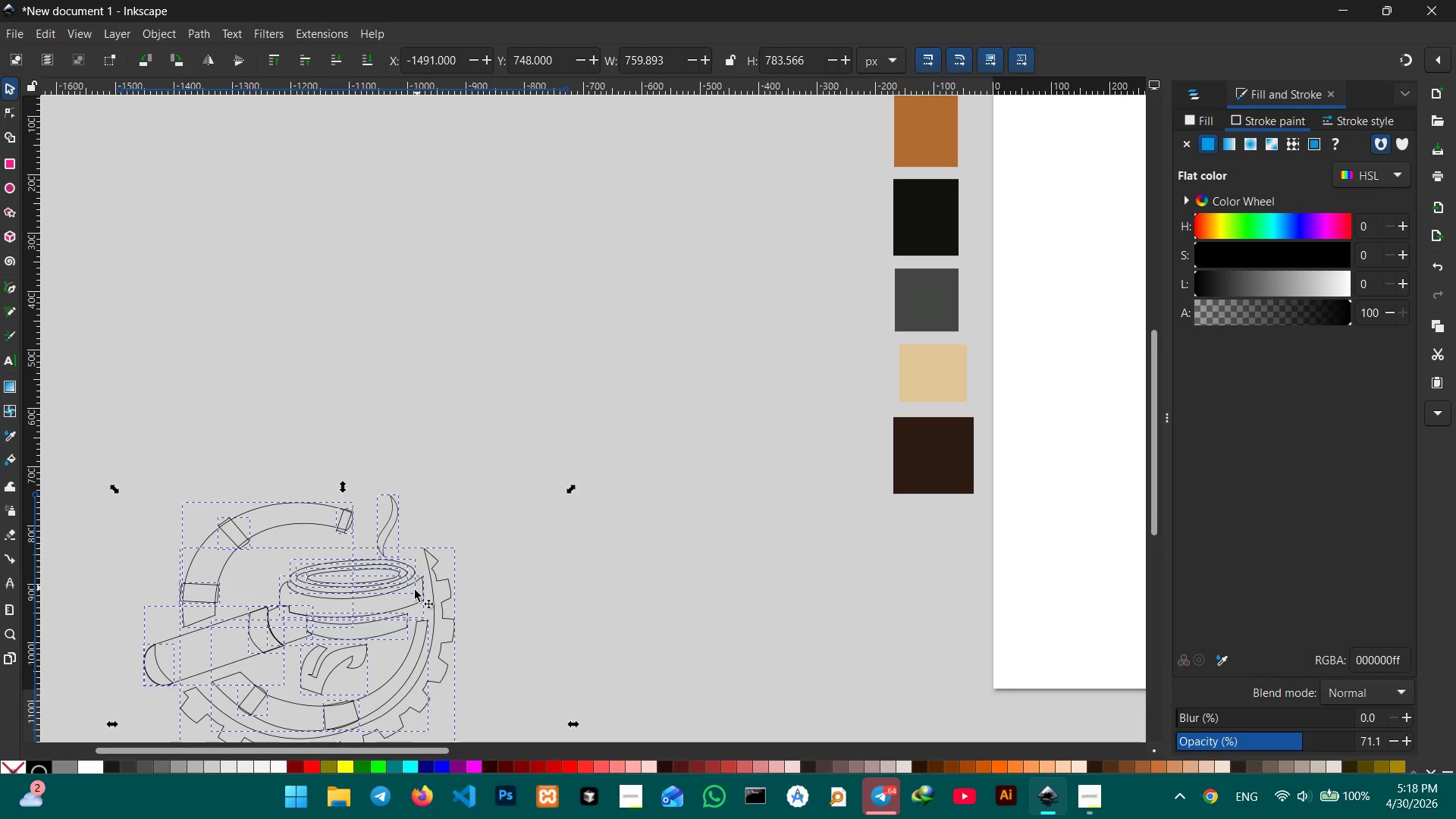 
left_click_drag(start_coordinate=[406, 596], to_coordinate=[416, 513])
 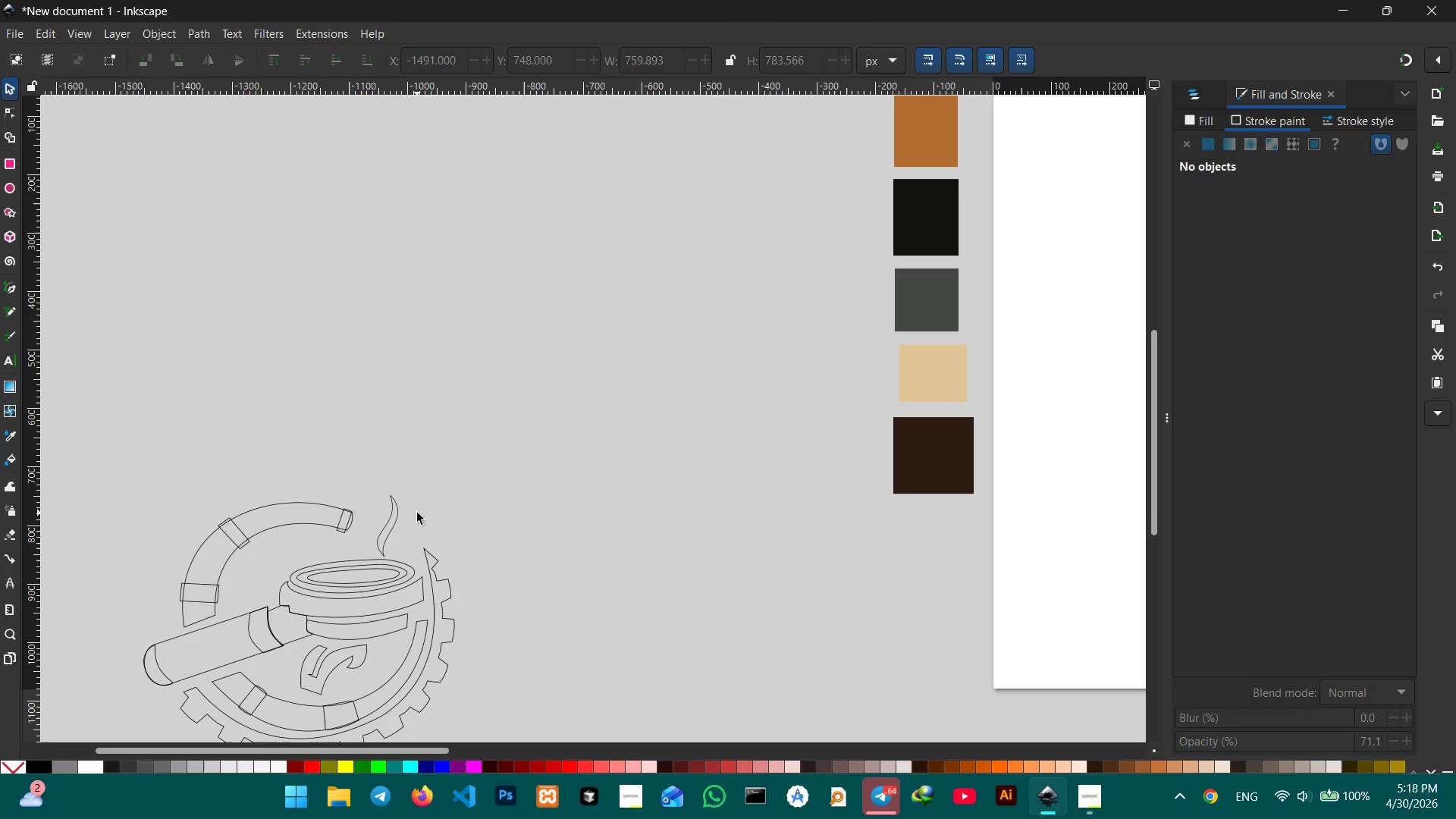 
key(Control+Z)
 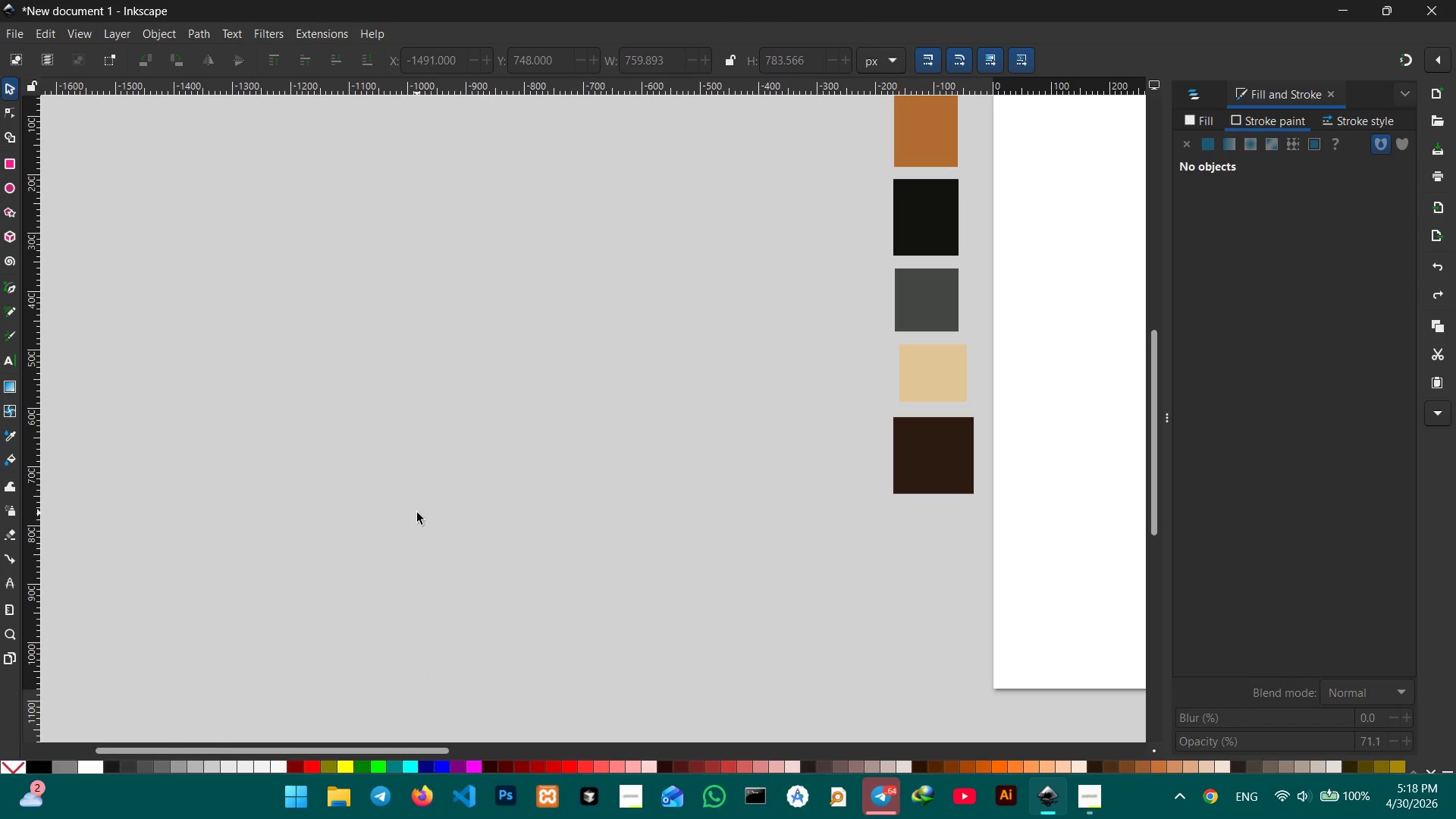 
key(Control+V)
 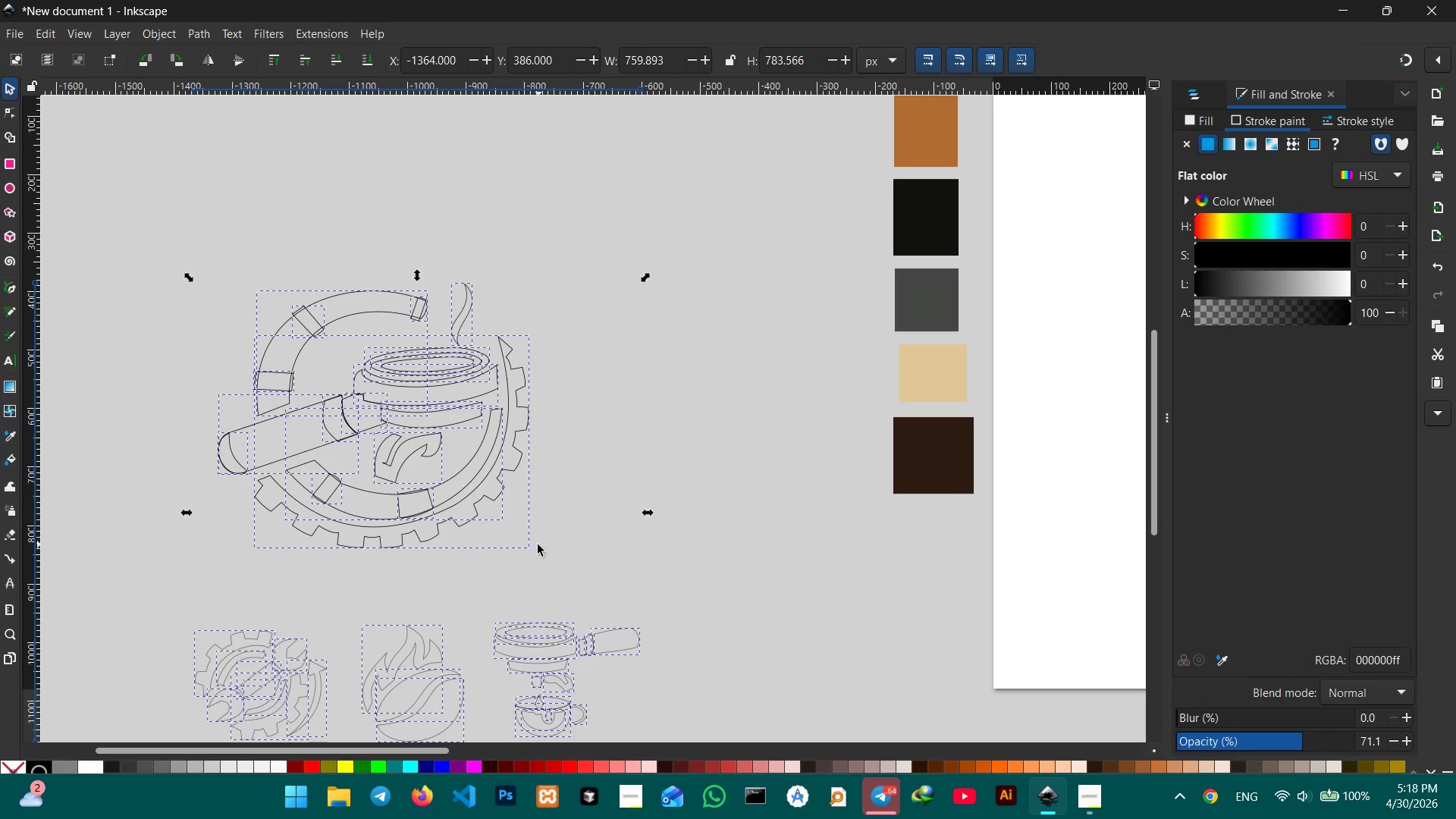 
key(Control+Z)
 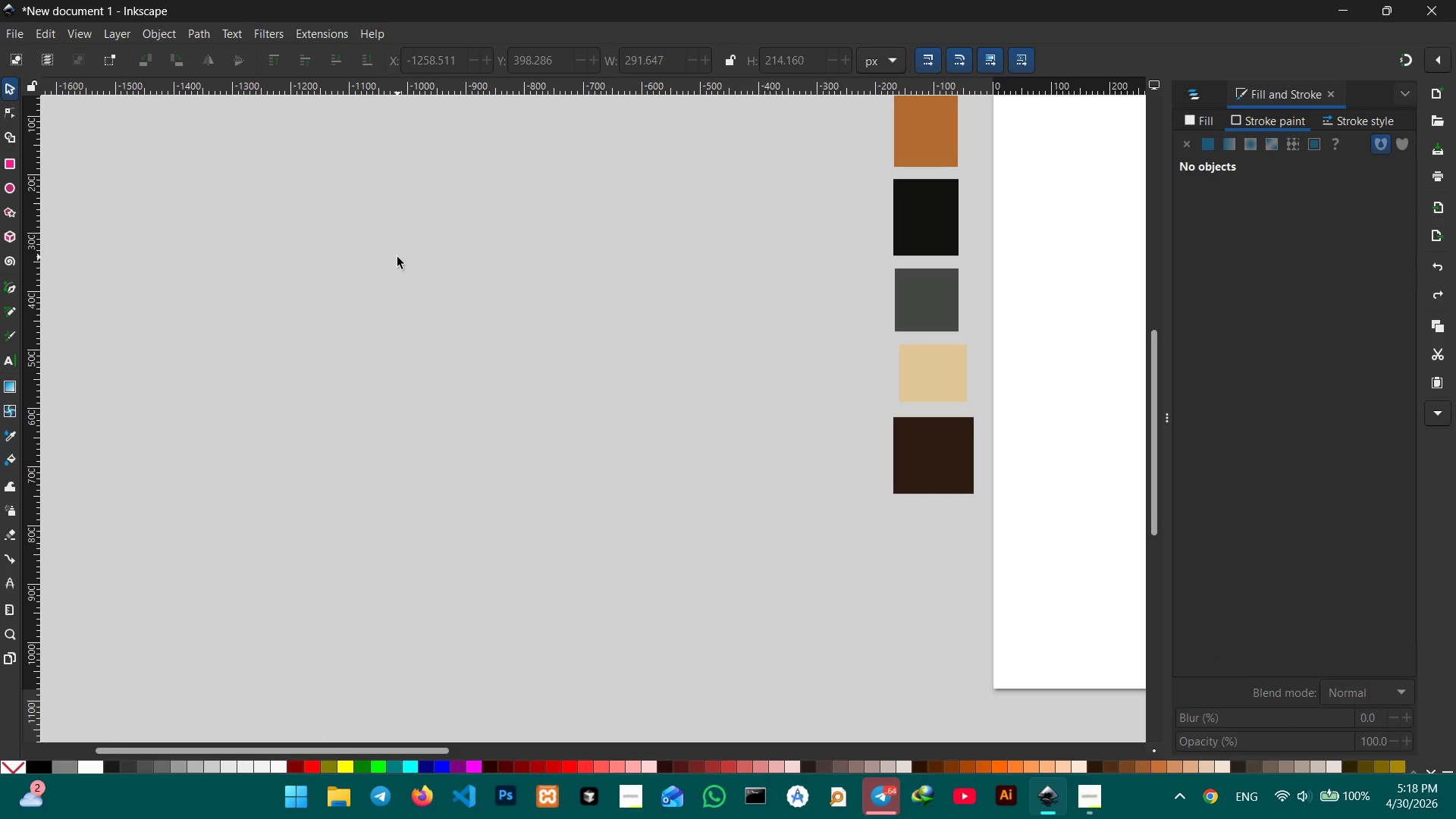 
key(Control+V)
 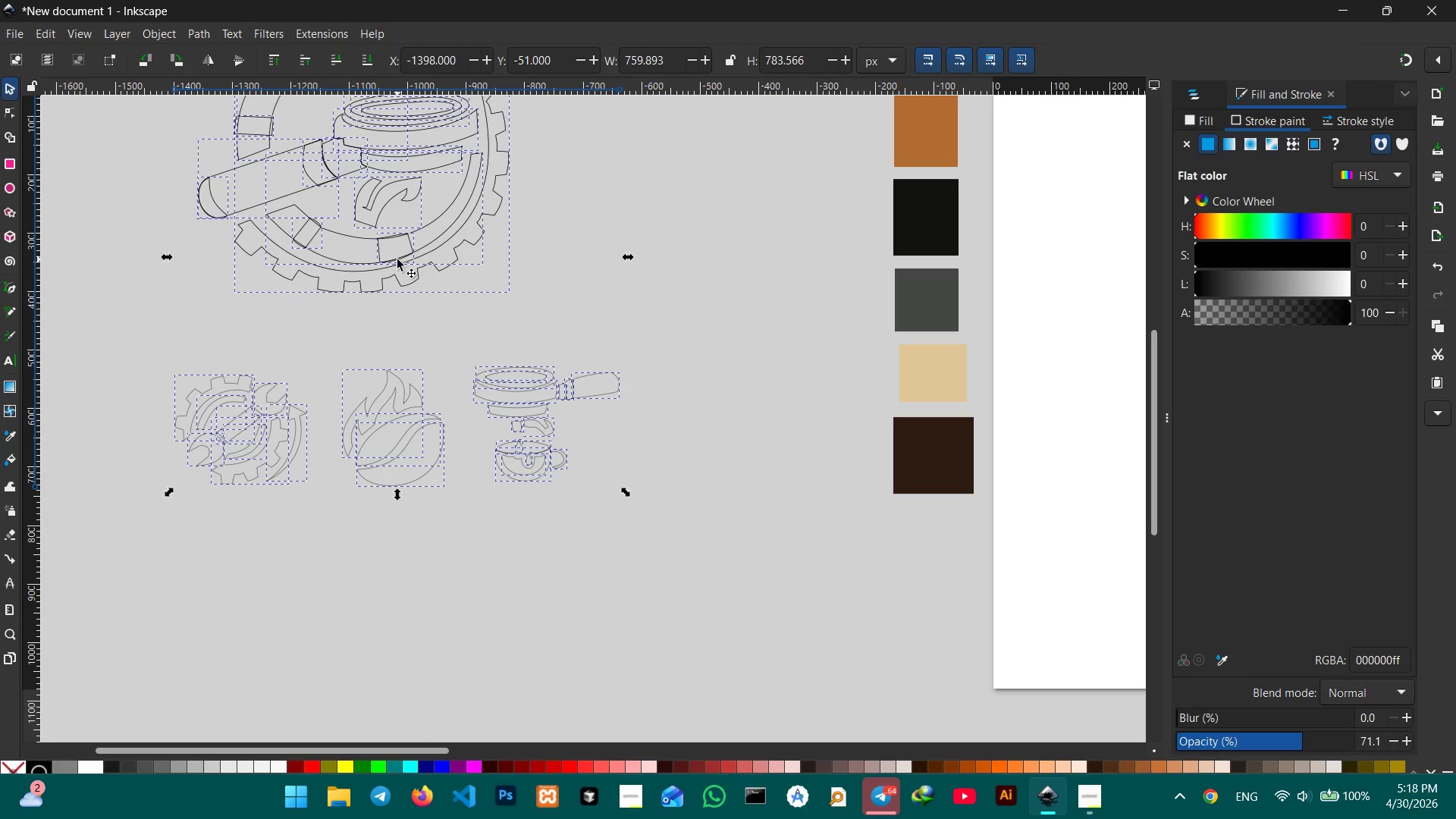 
key(Control+Z)
 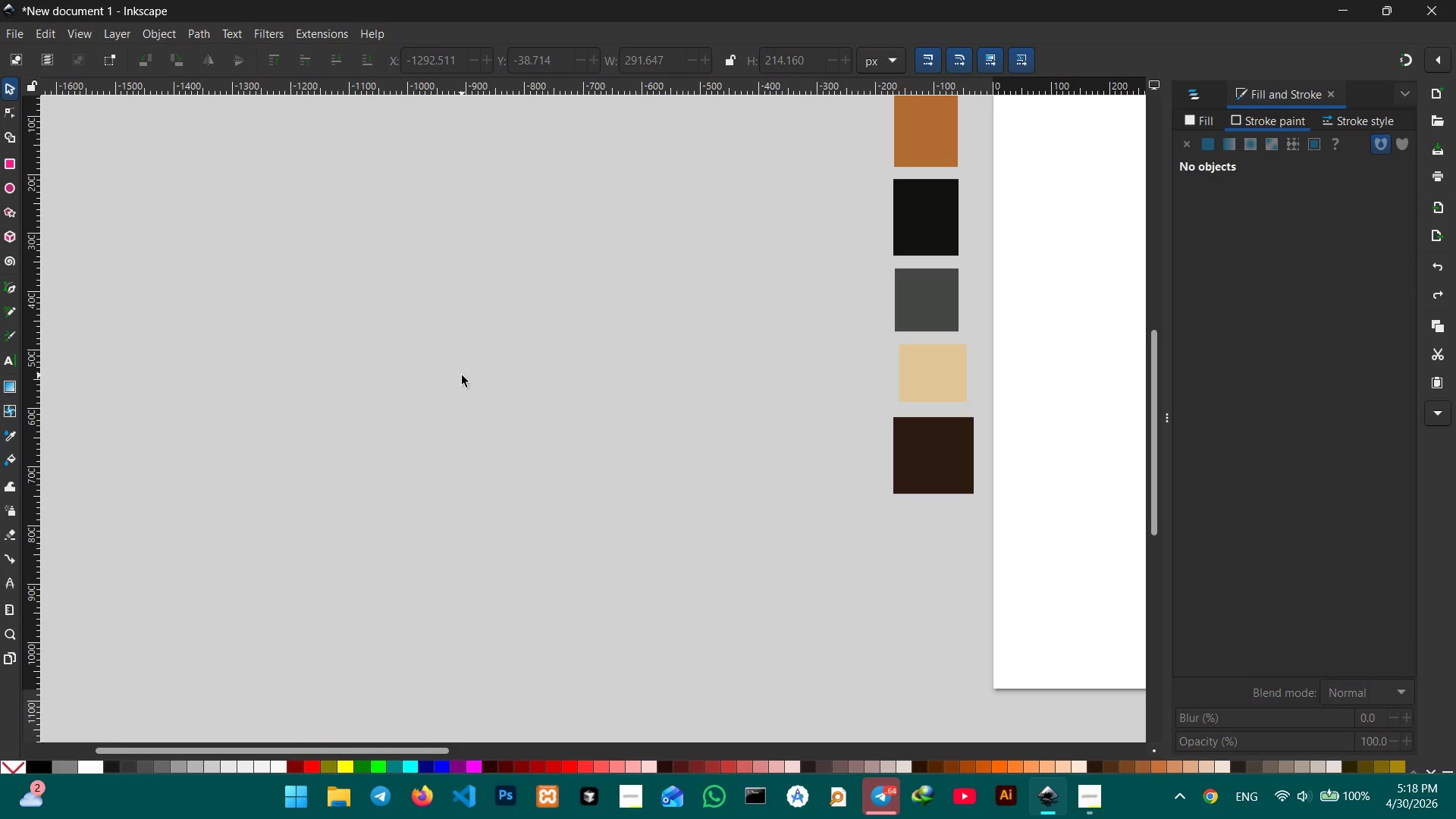 
key(Control+V)
 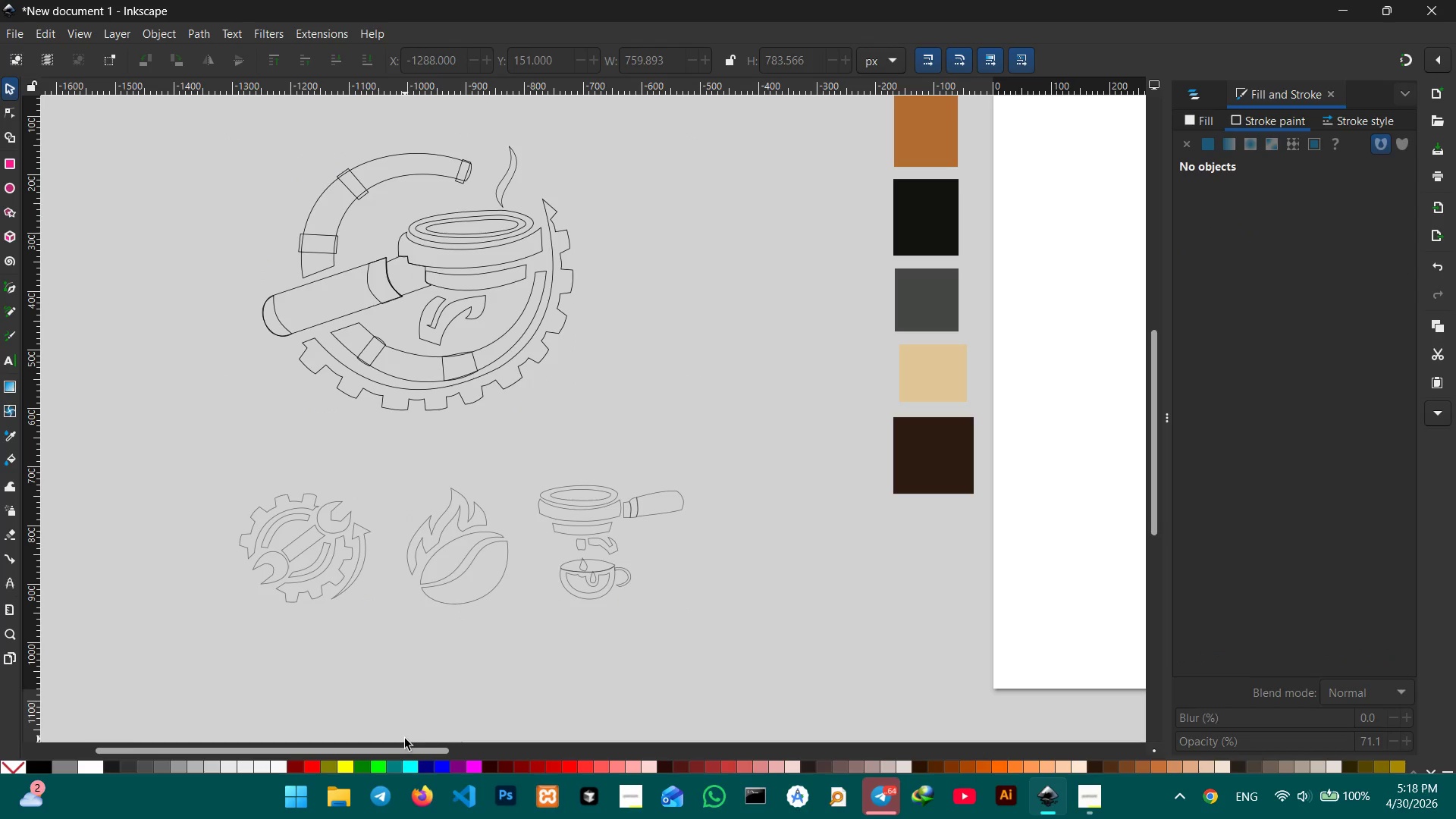 
left_click_drag(start_coordinate=[421, 752], to_coordinate=[716, 752])
 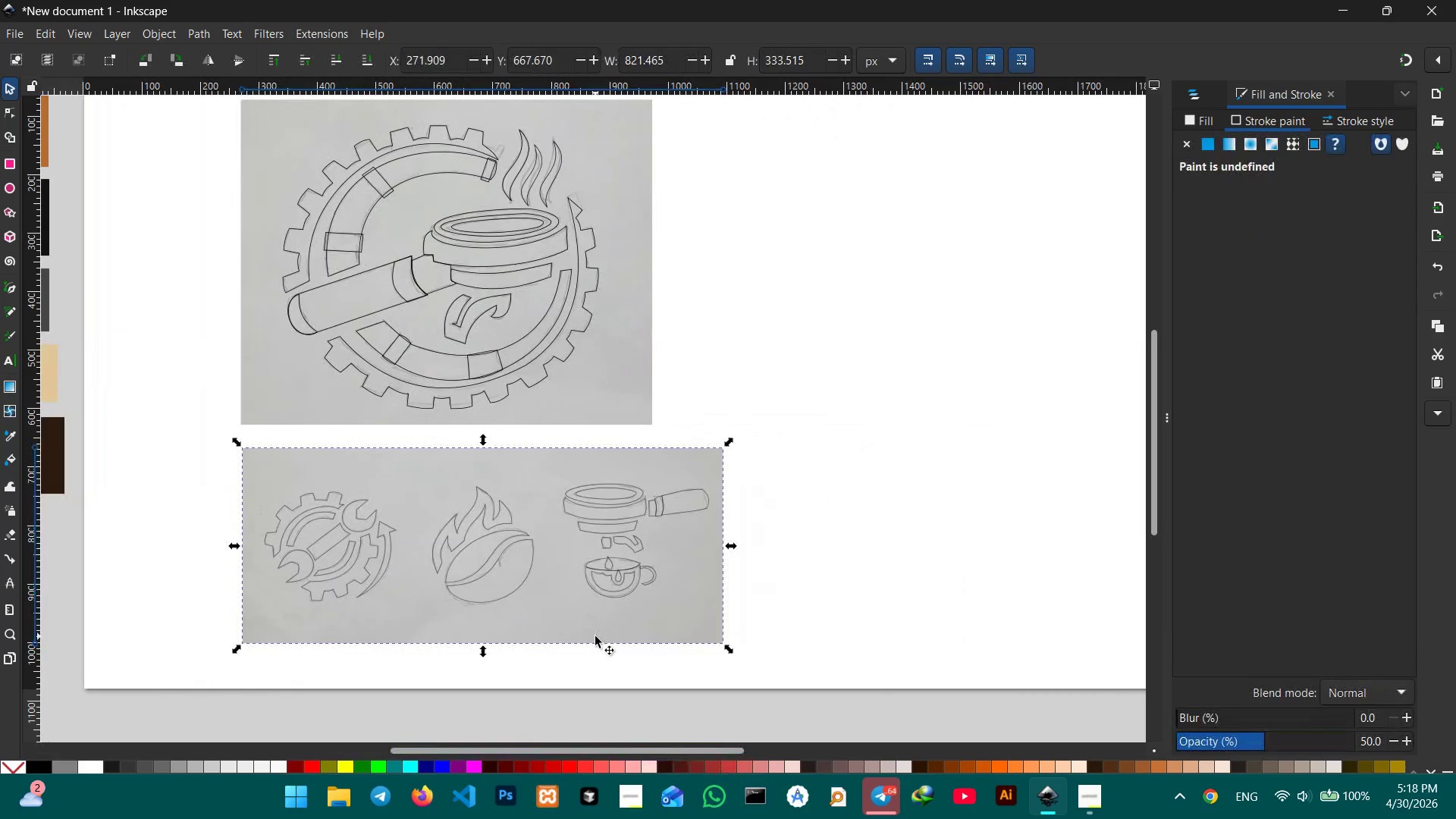 
key(Backspace)
 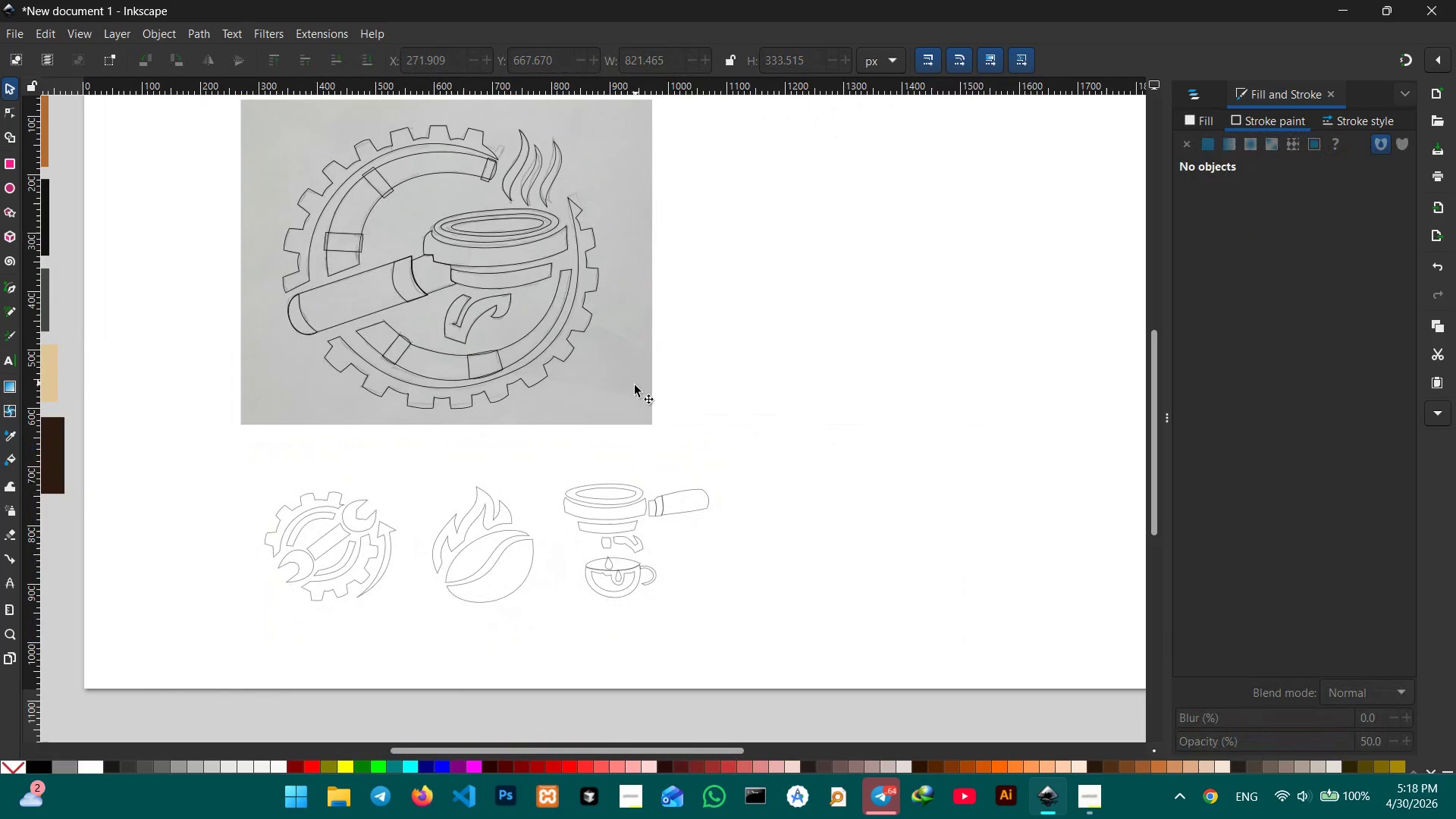 
left_click([630, 391])
 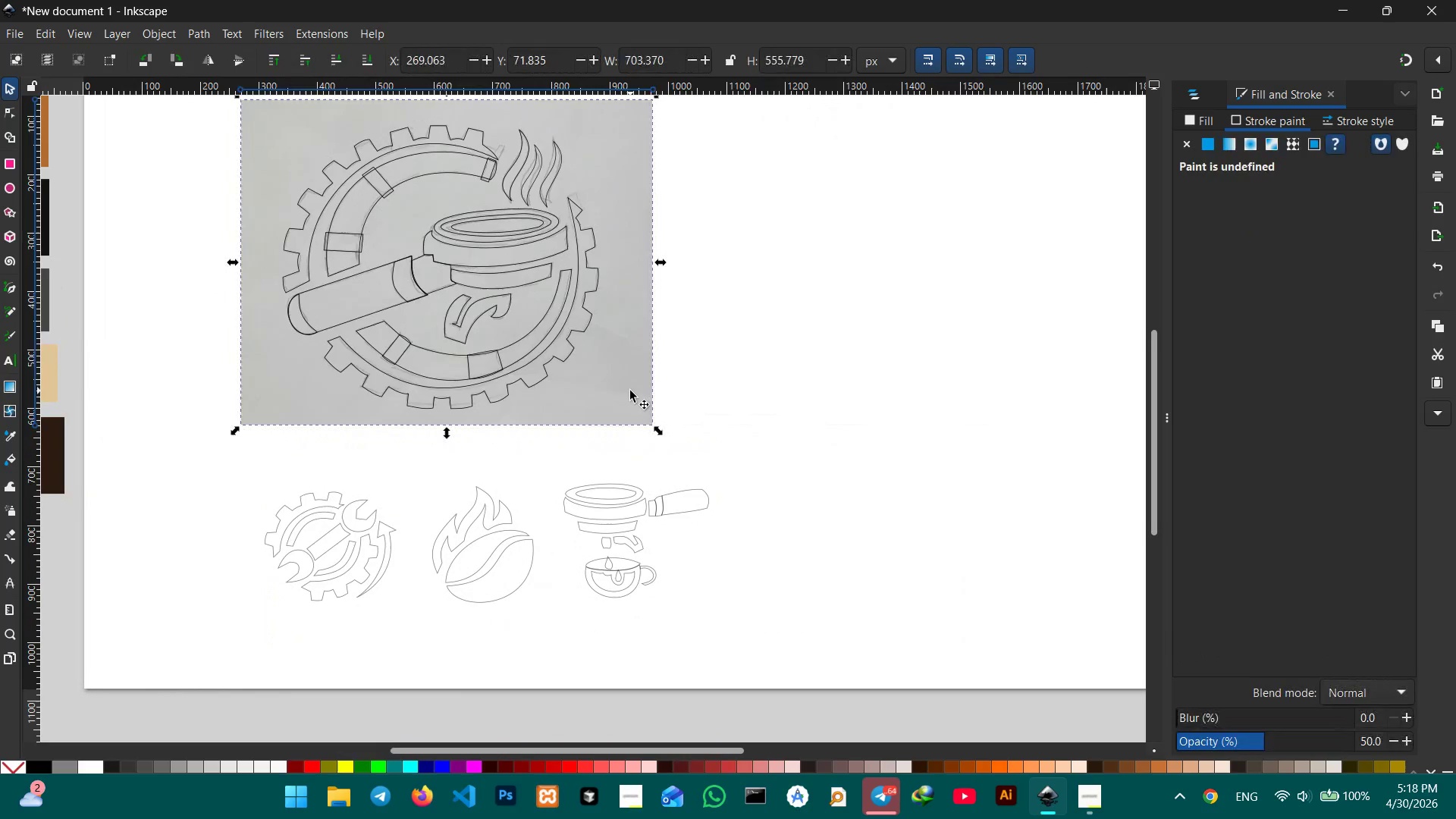 
key(Backspace)
 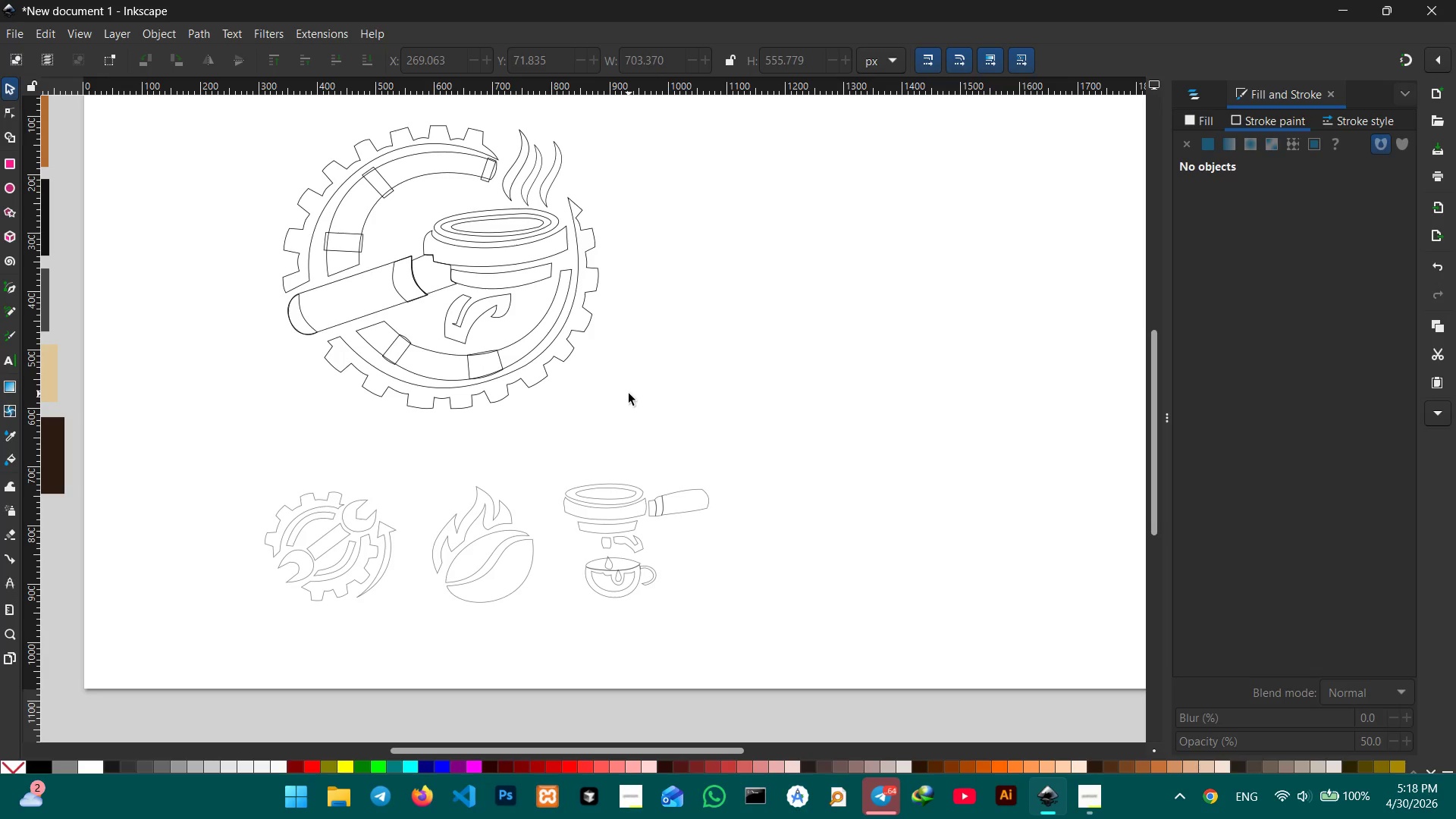 
scroll: coordinate [629, 394], scroll_direction: up, amount: 1.0
 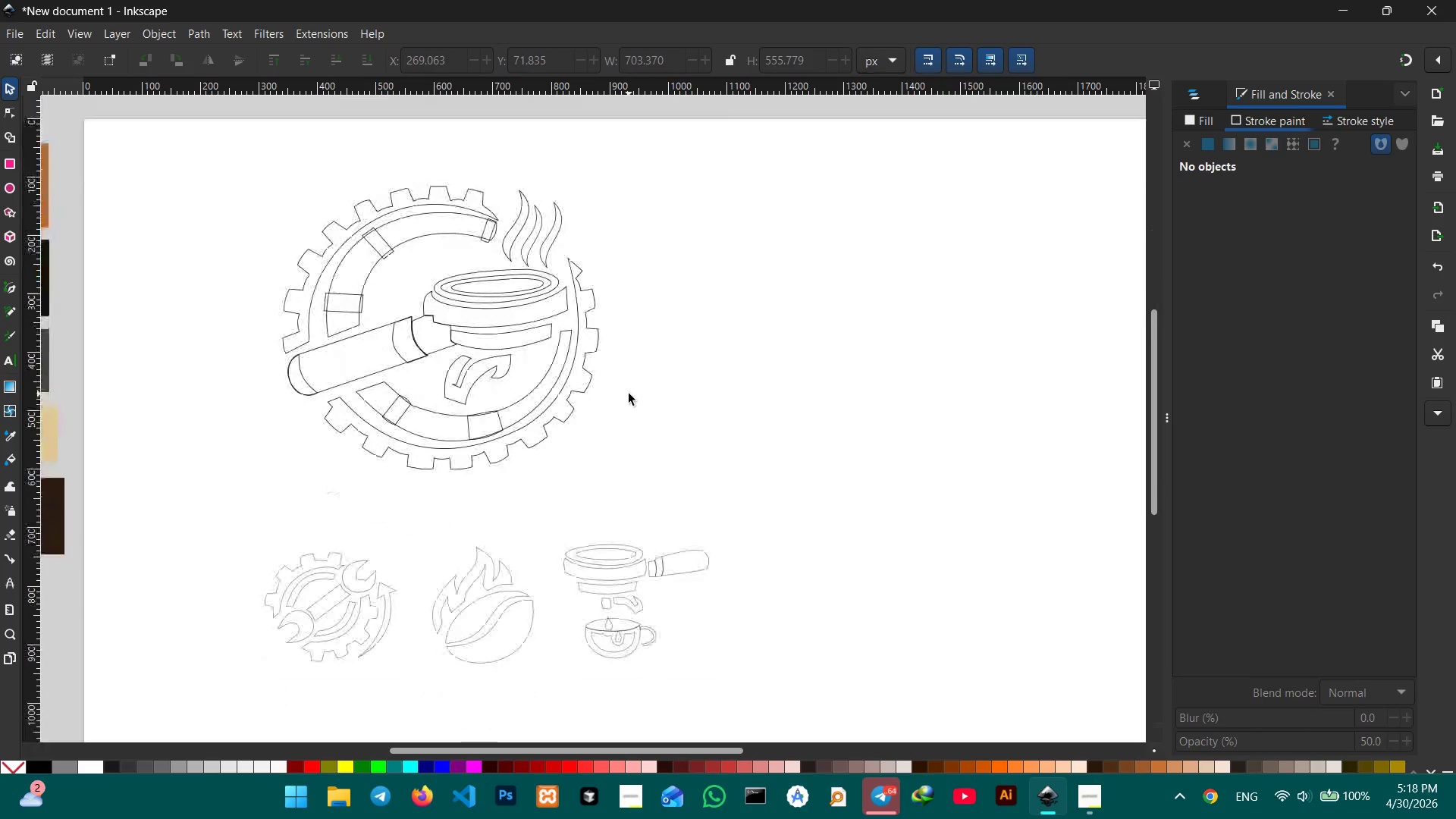 
scroll: coordinate [629, 394], scroll_direction: none, amount: 0.0
 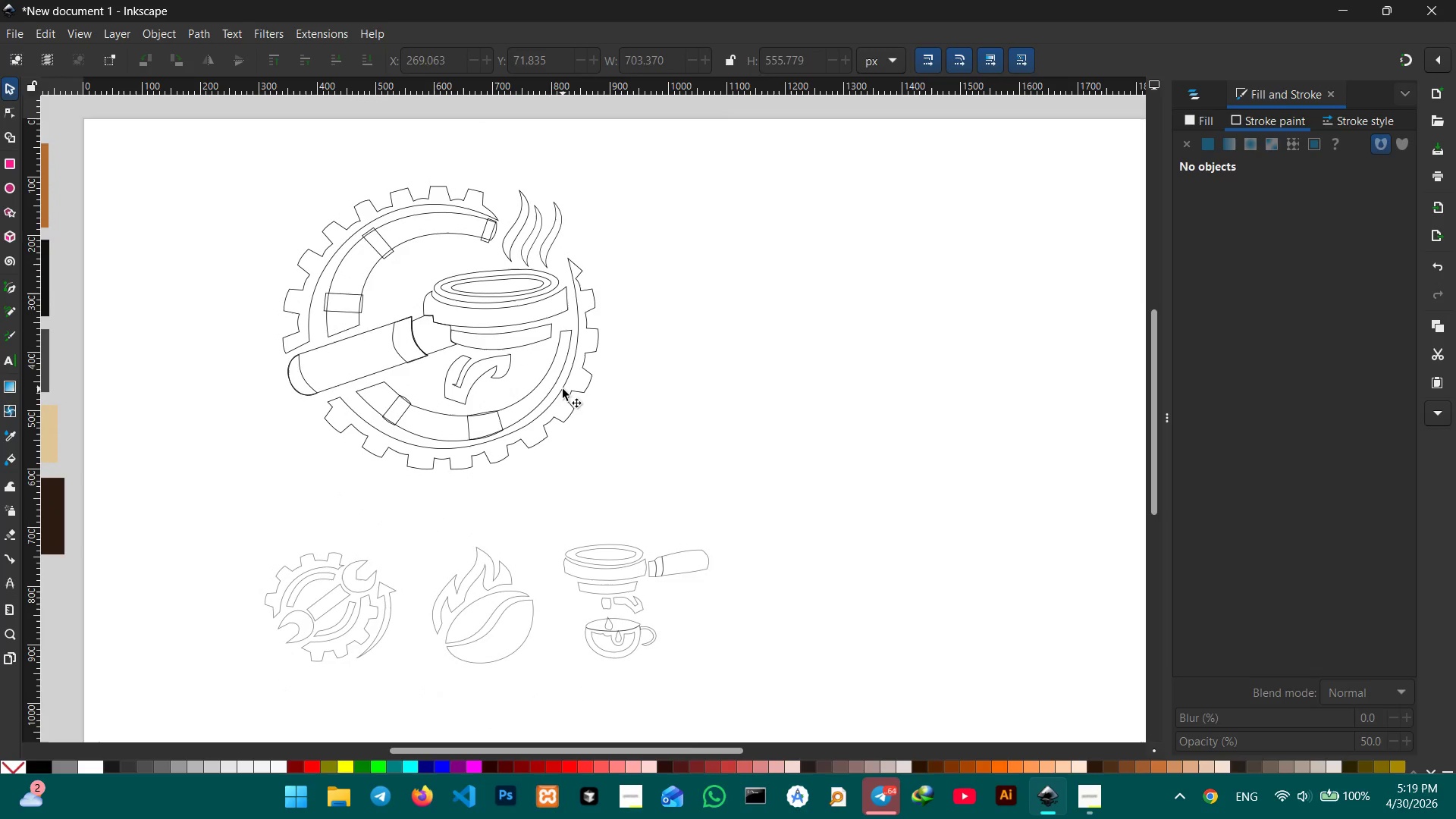 
wait(21.52)
 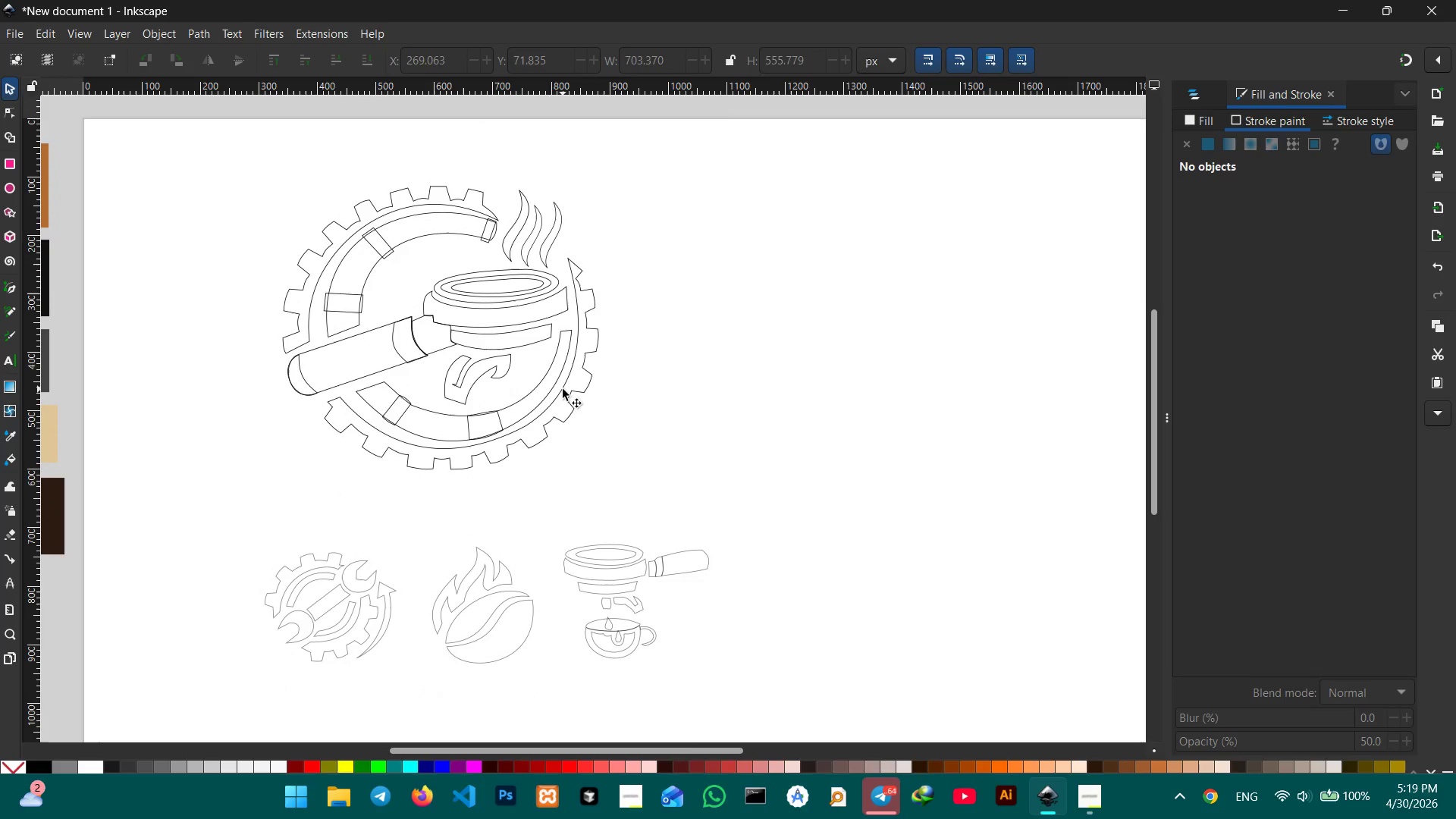 
left_click([947, 11])
 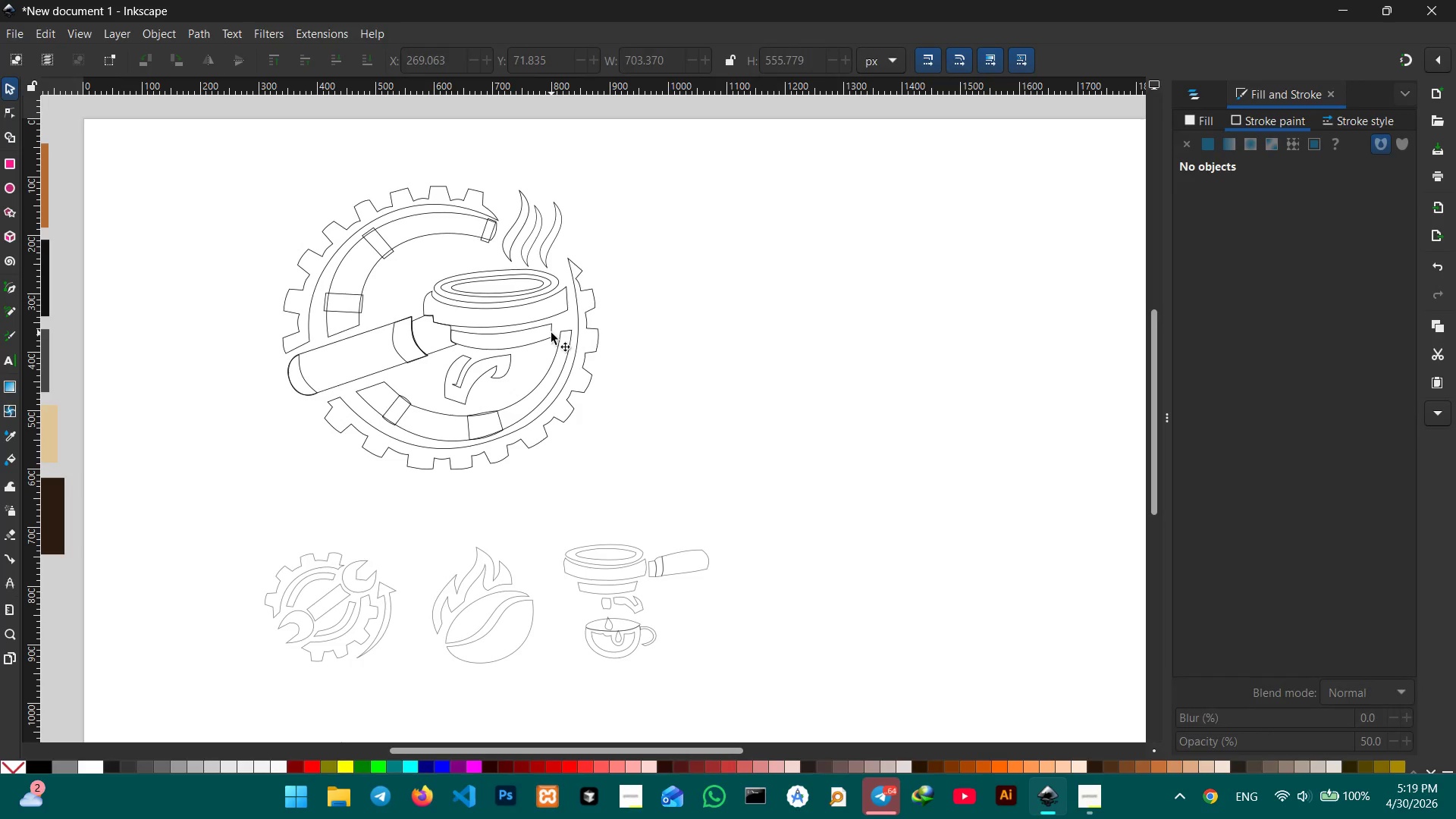 
wait(7.91)
 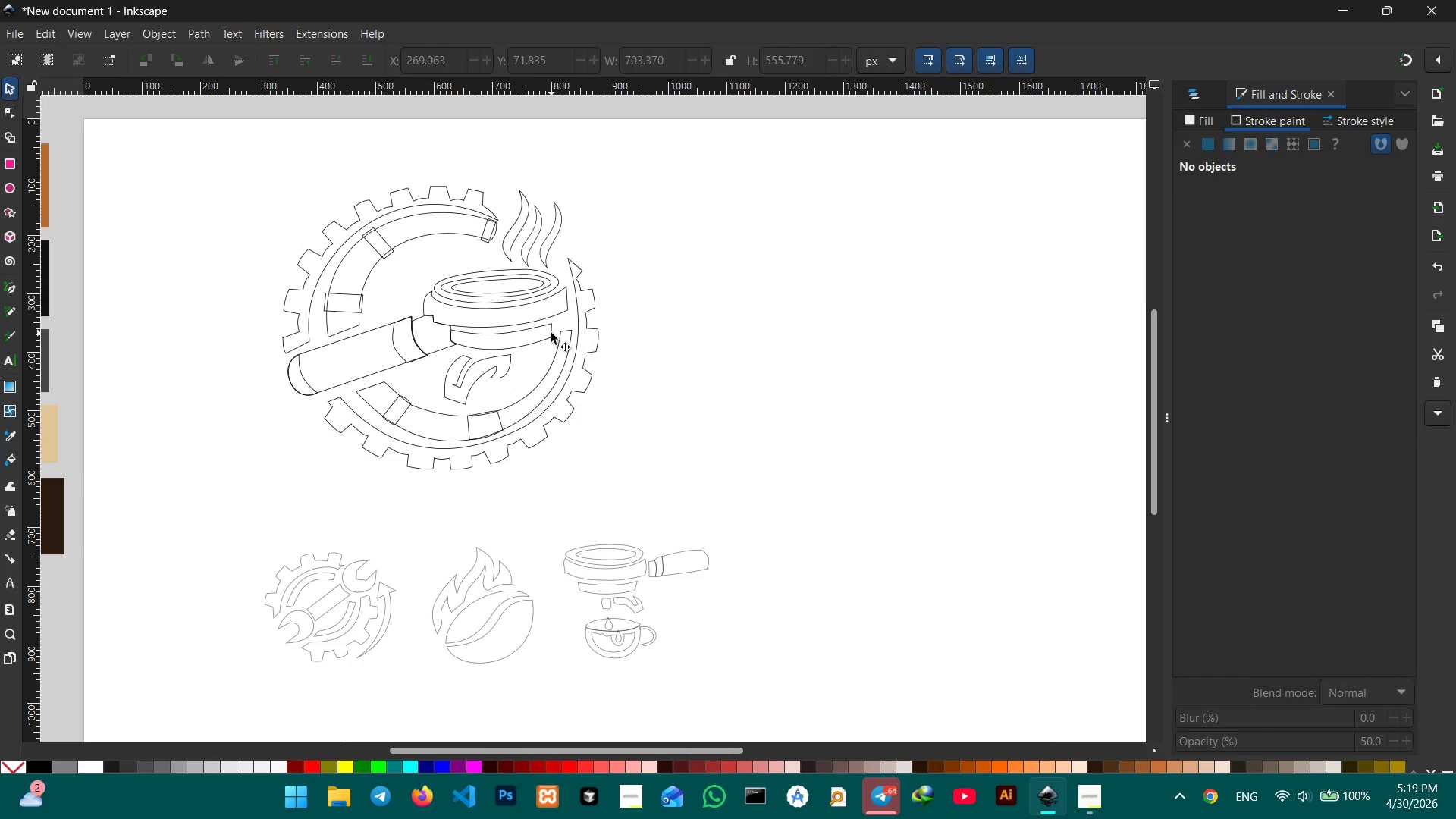 
left_click([351, 336])
 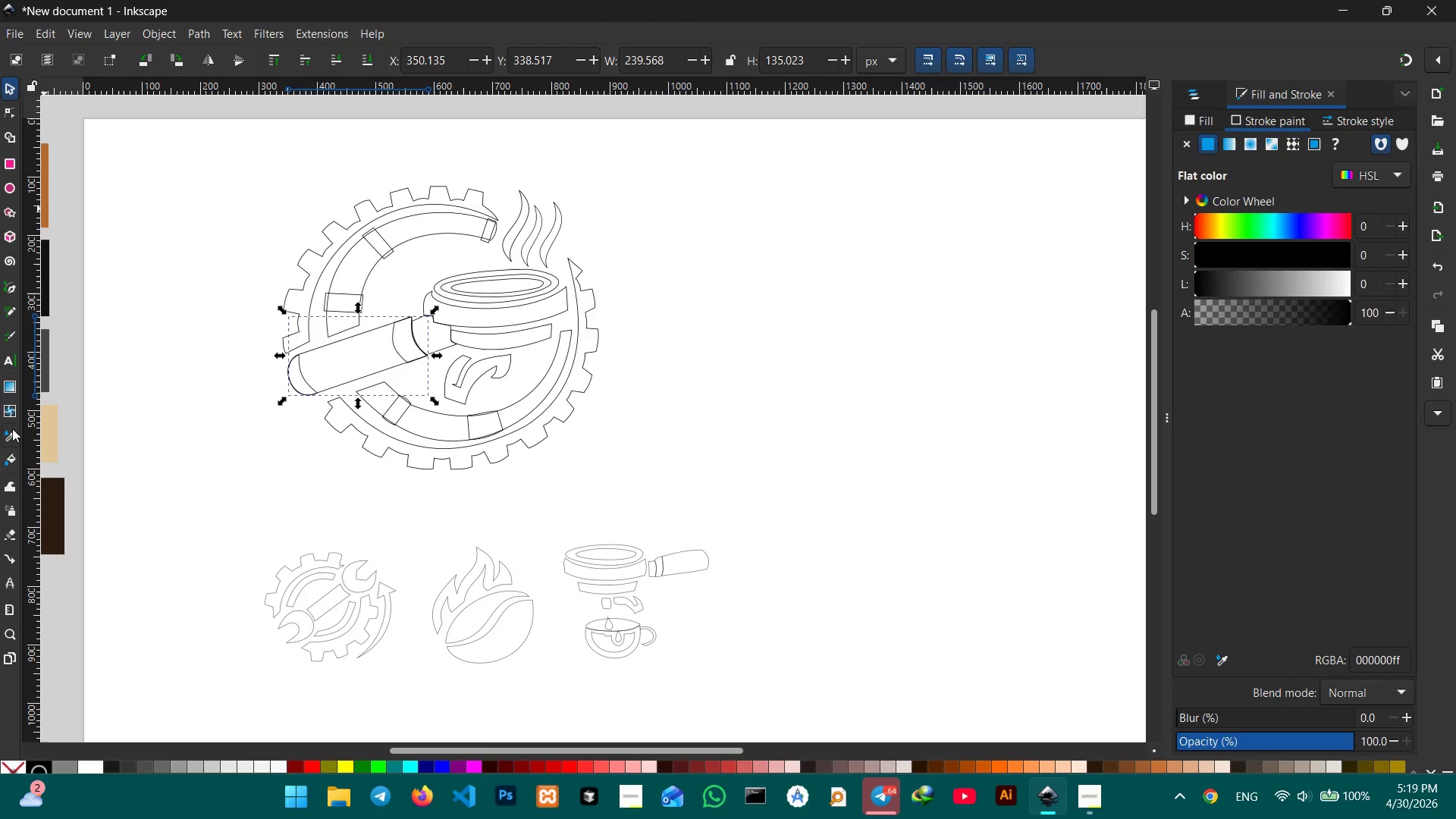 
left_click([11, 437])
 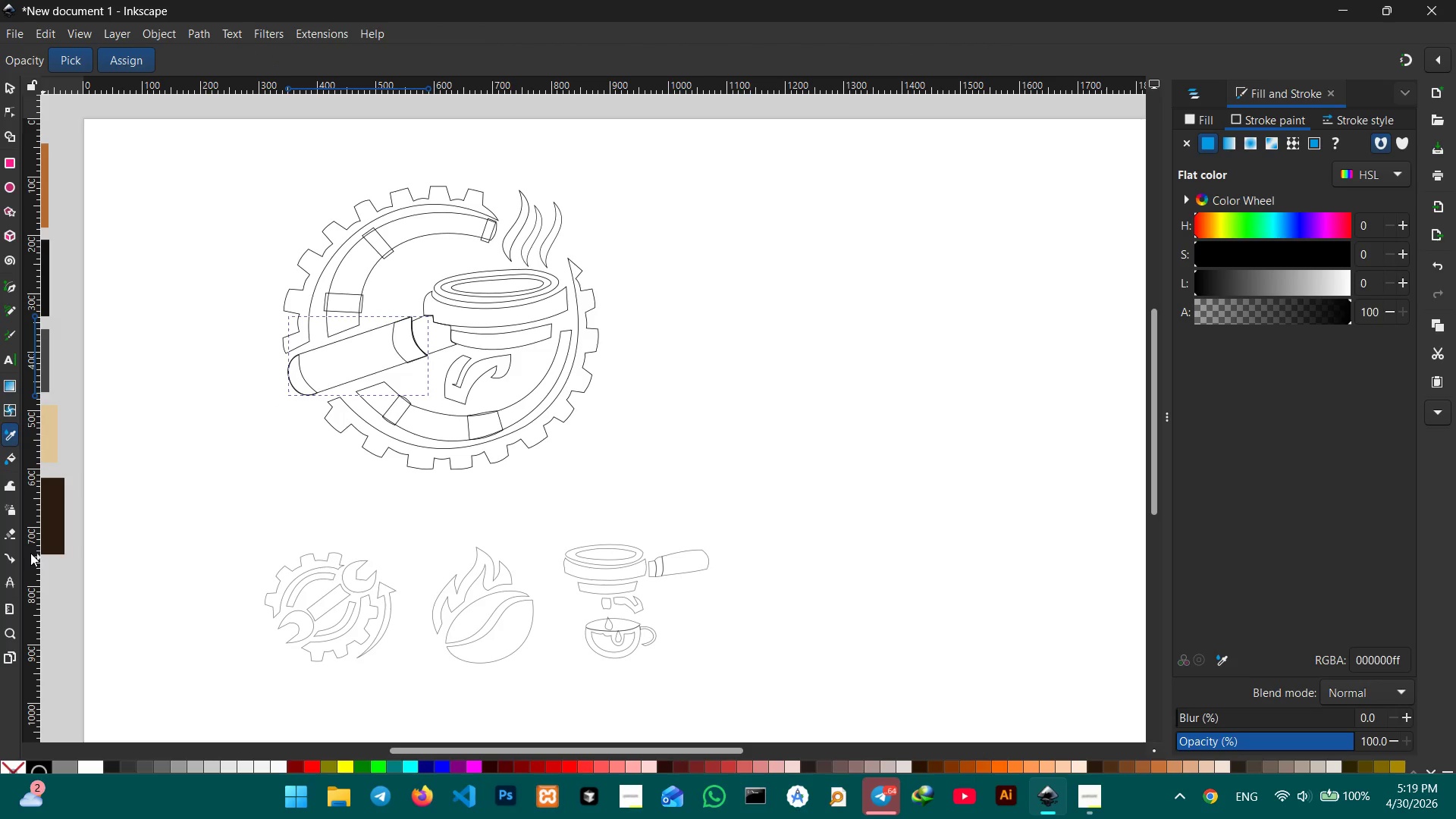 
left_click([56, 520])
 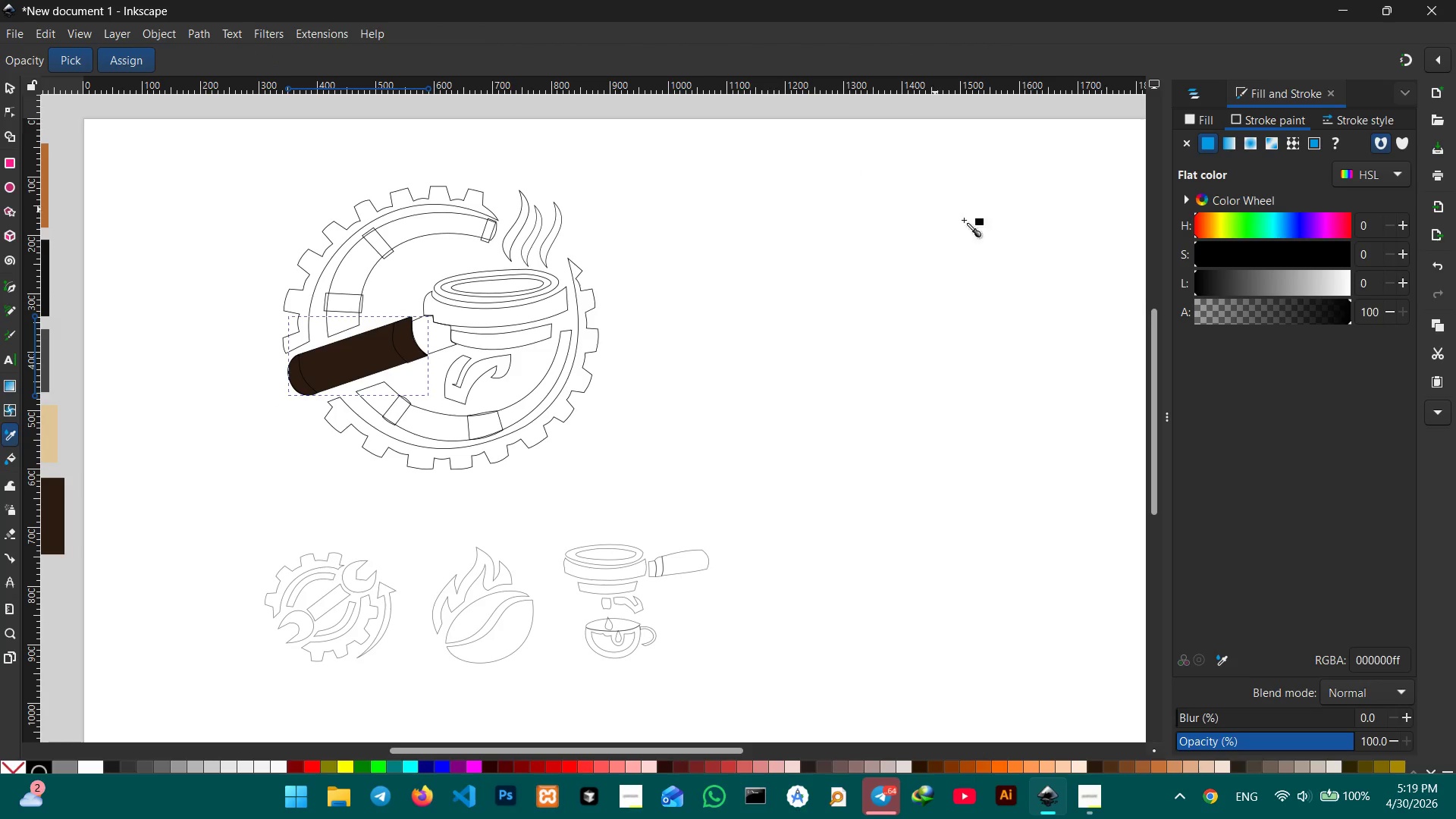 
wait(6.34)
 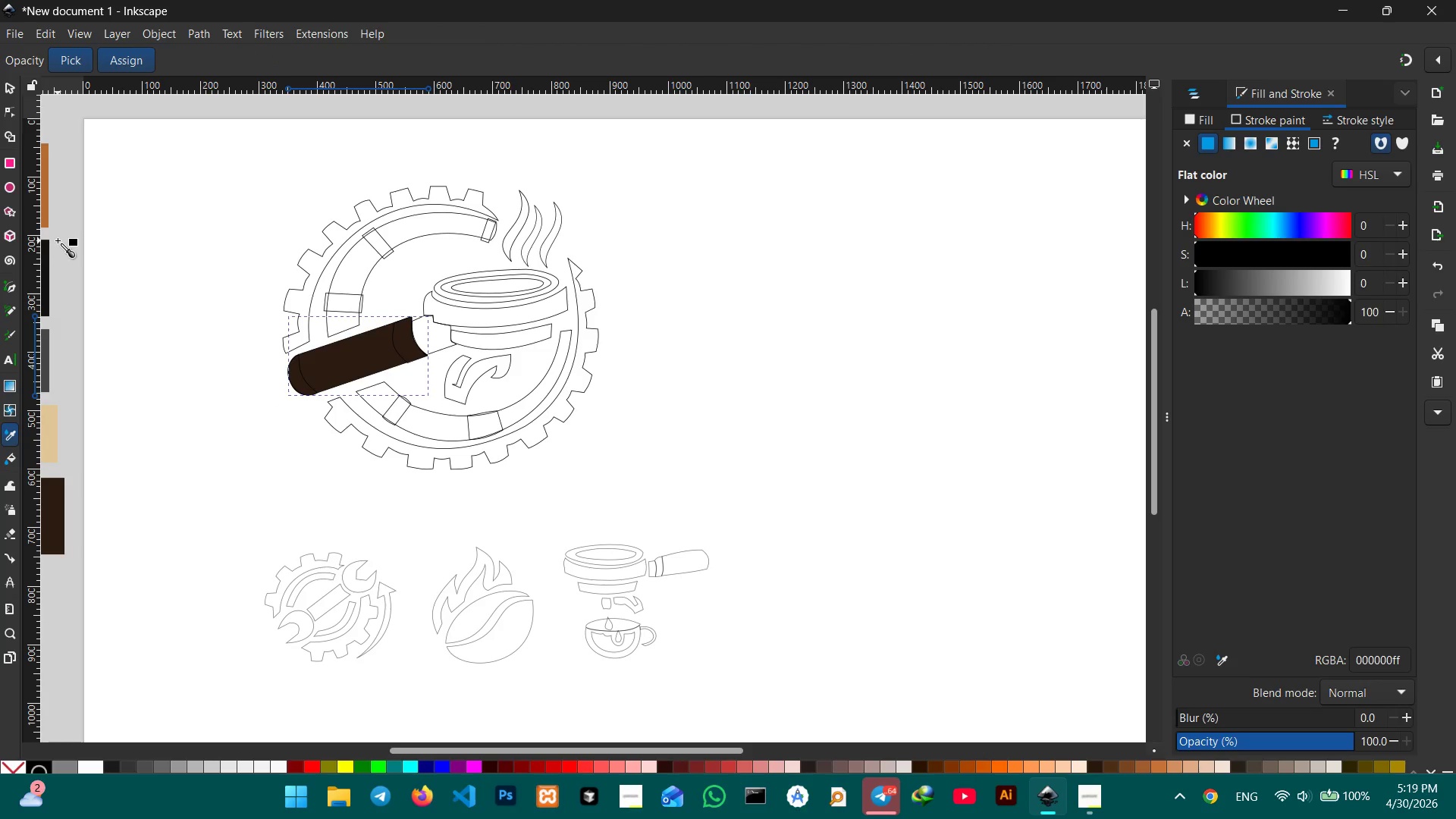 
left_click([1229, 143])
 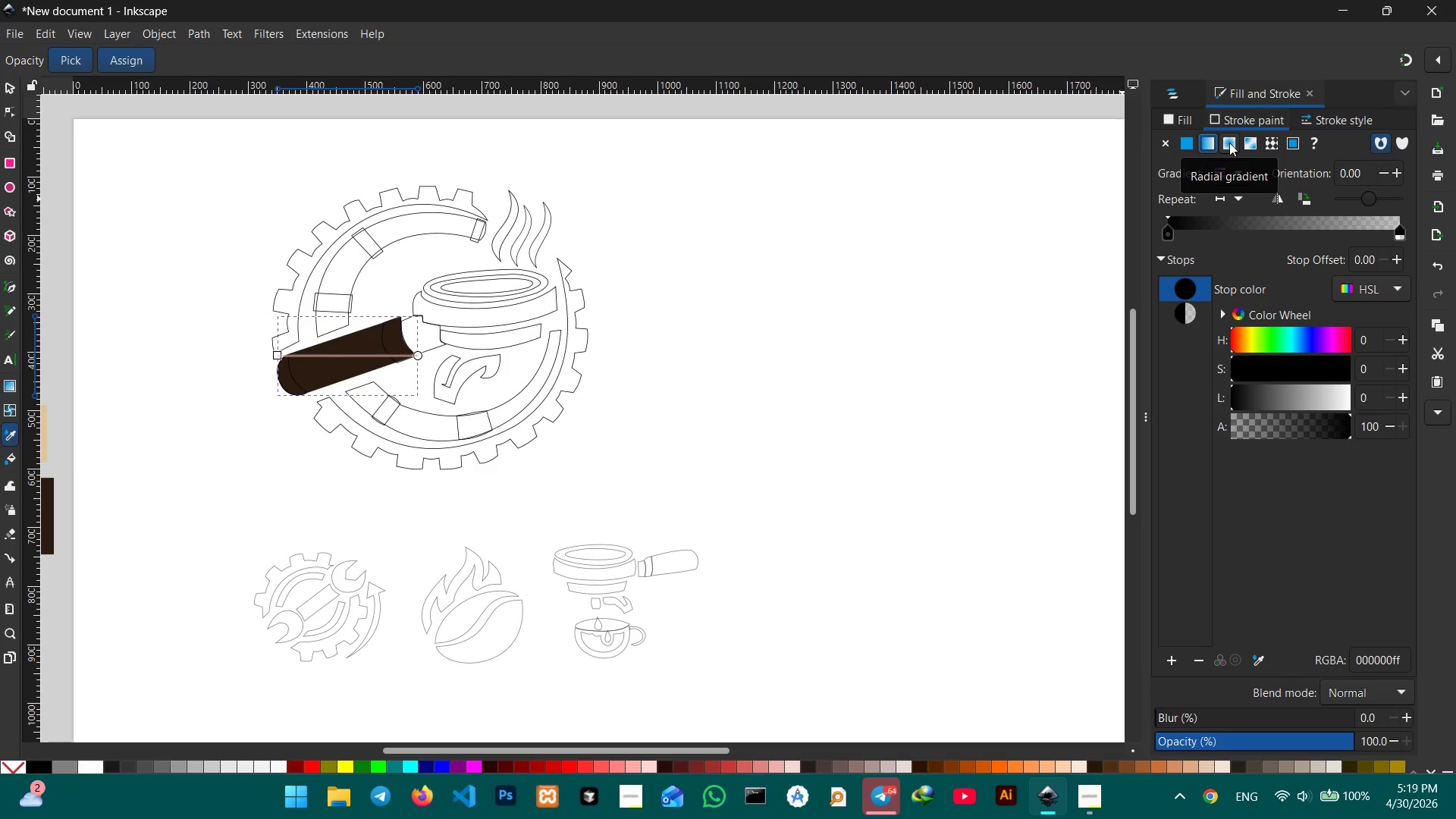 
wait(8.61)
 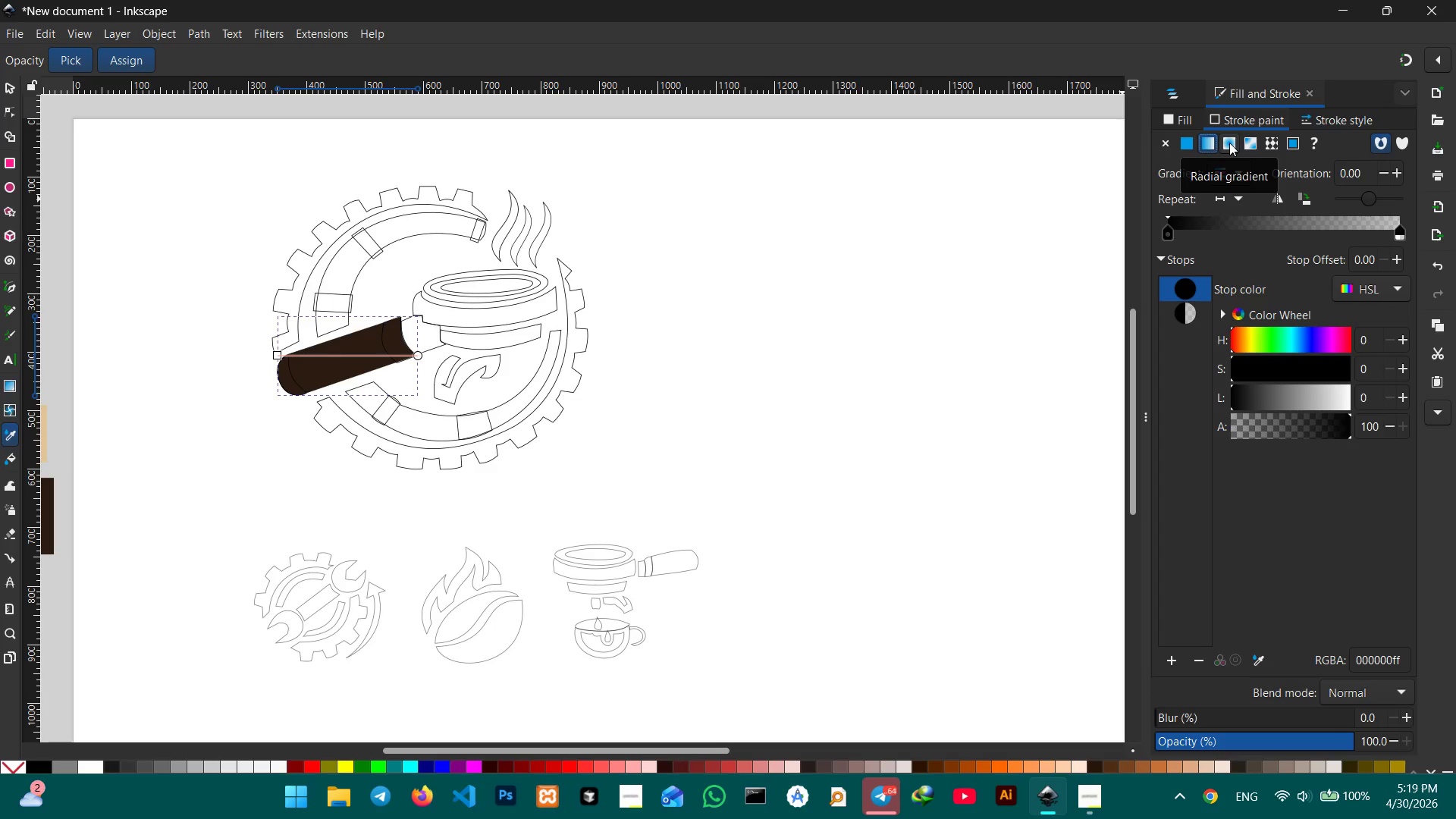 
left_click([419, 358])
 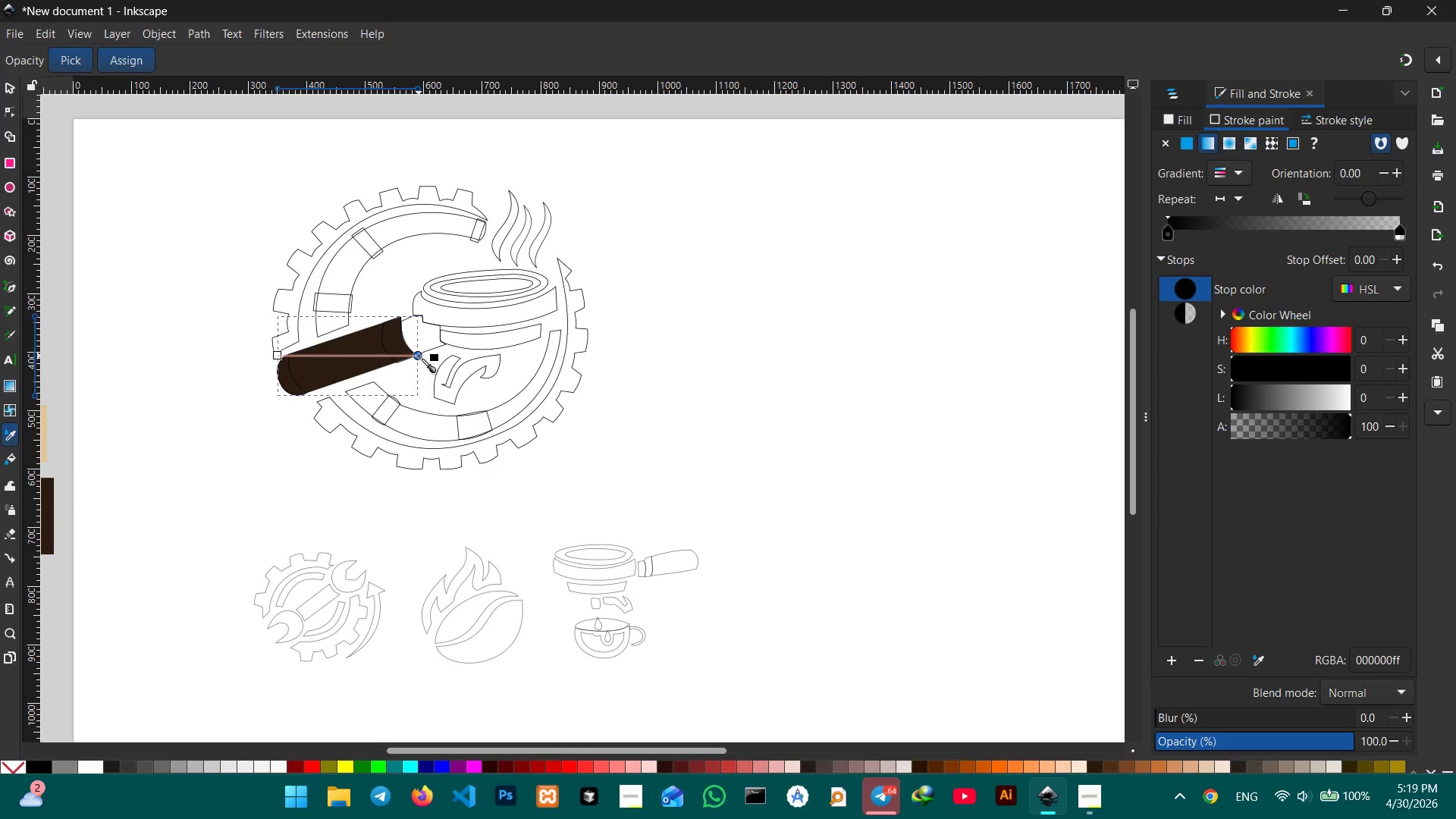 
double_click([419, 356])
 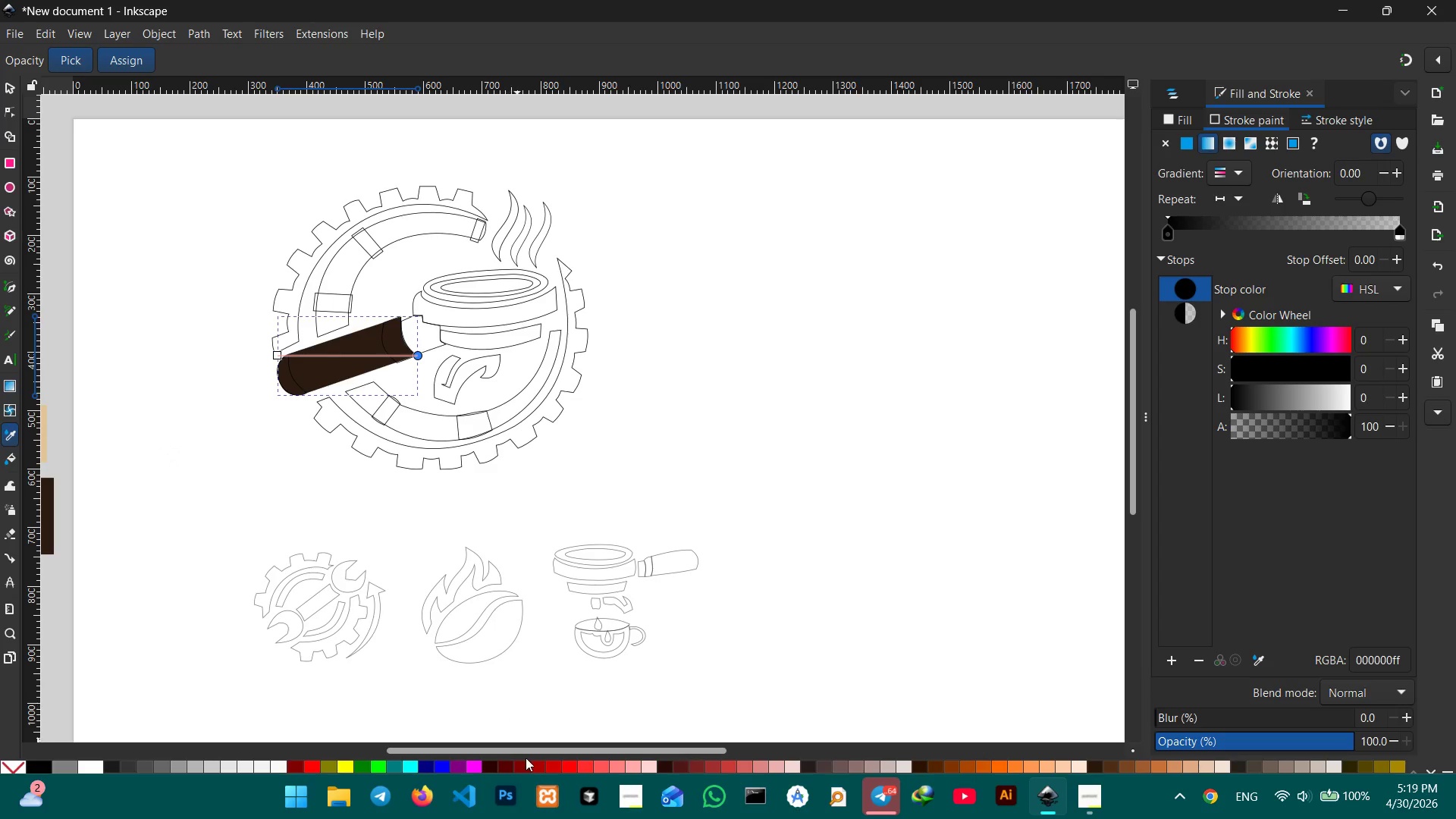 
left_click_drag(start_coordinate=[549, 751], to_coordinate=[515, 750])
 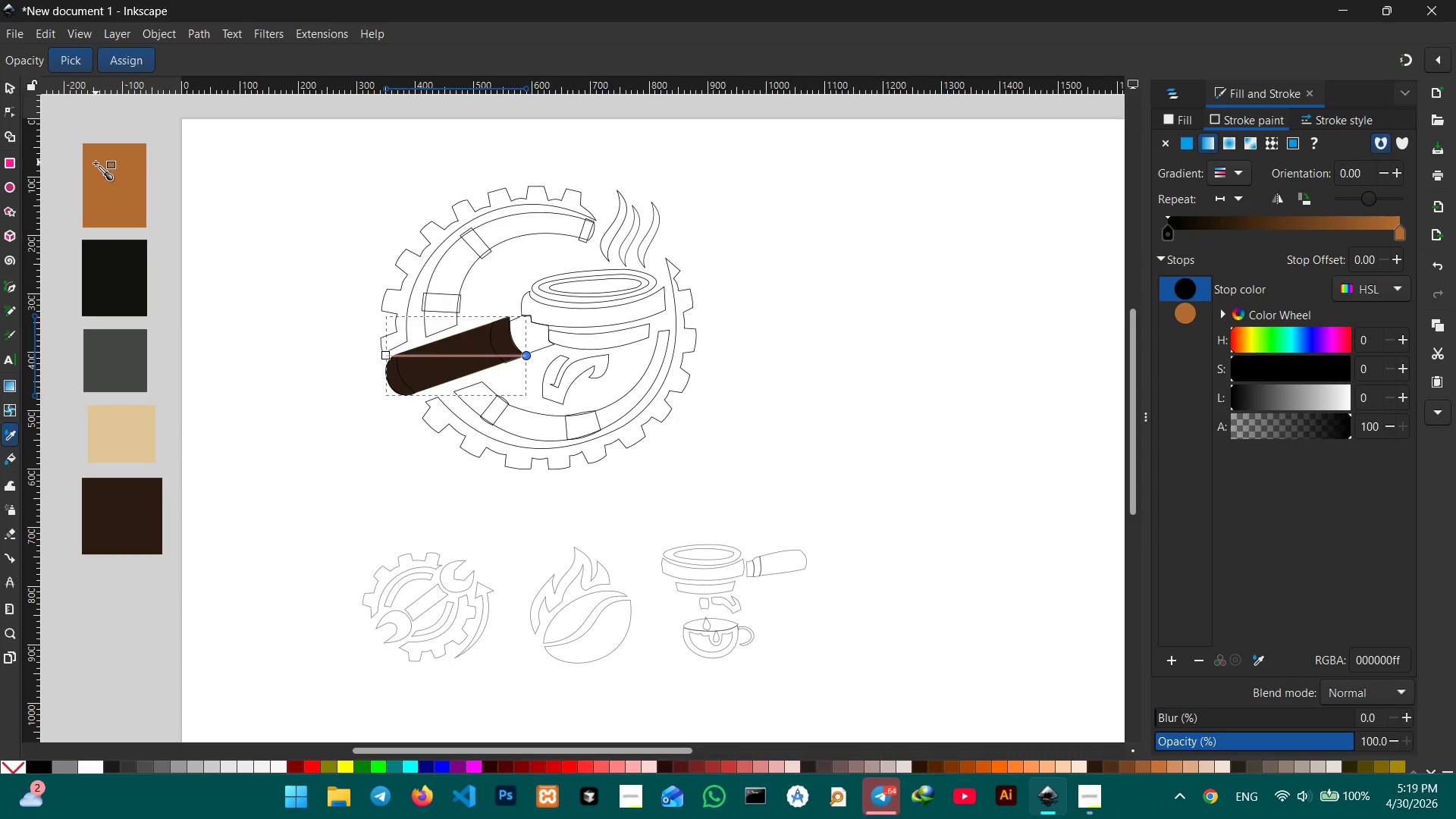 
double_click([111, 179])
 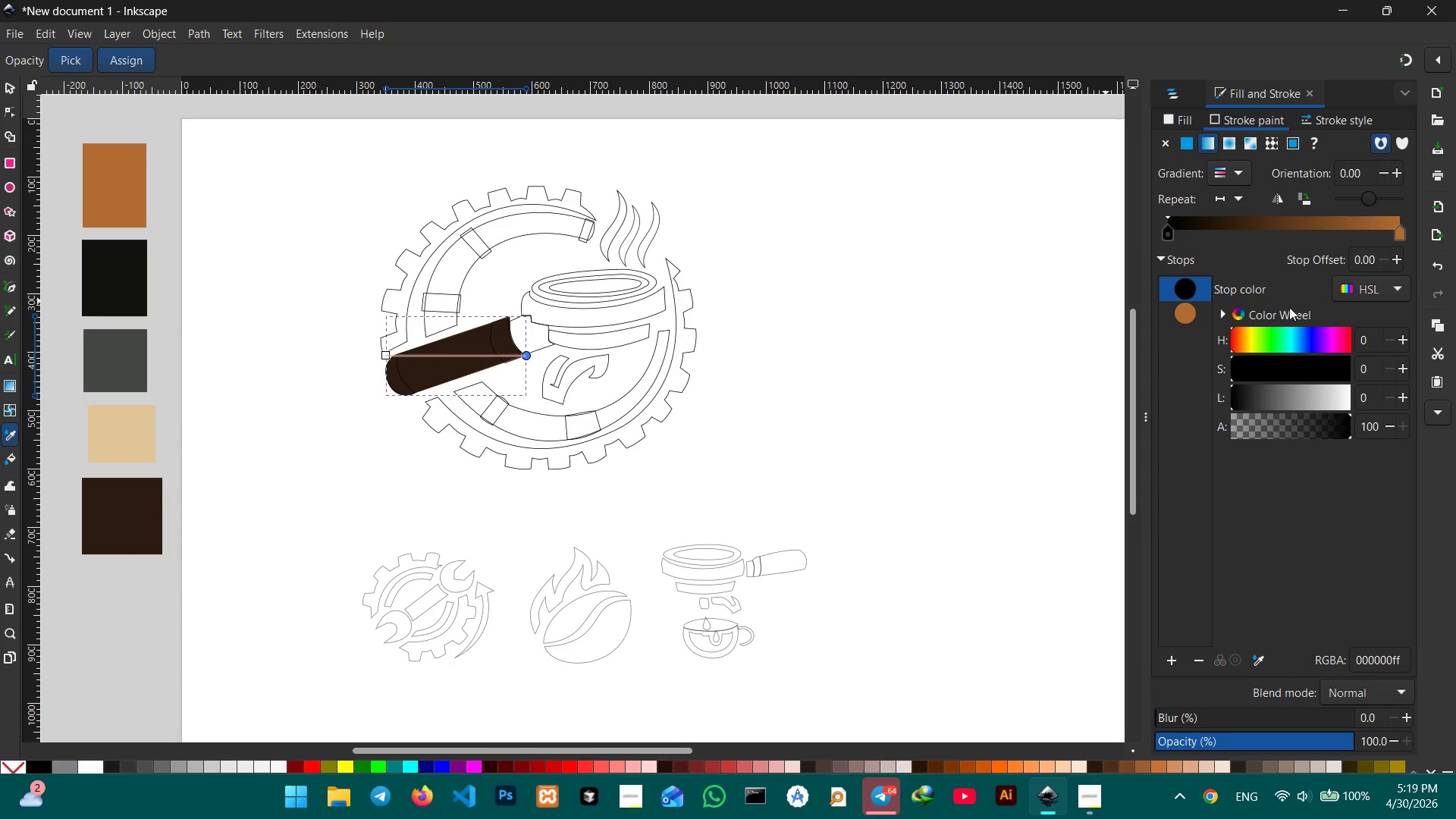 
left_click([1191, 293])
 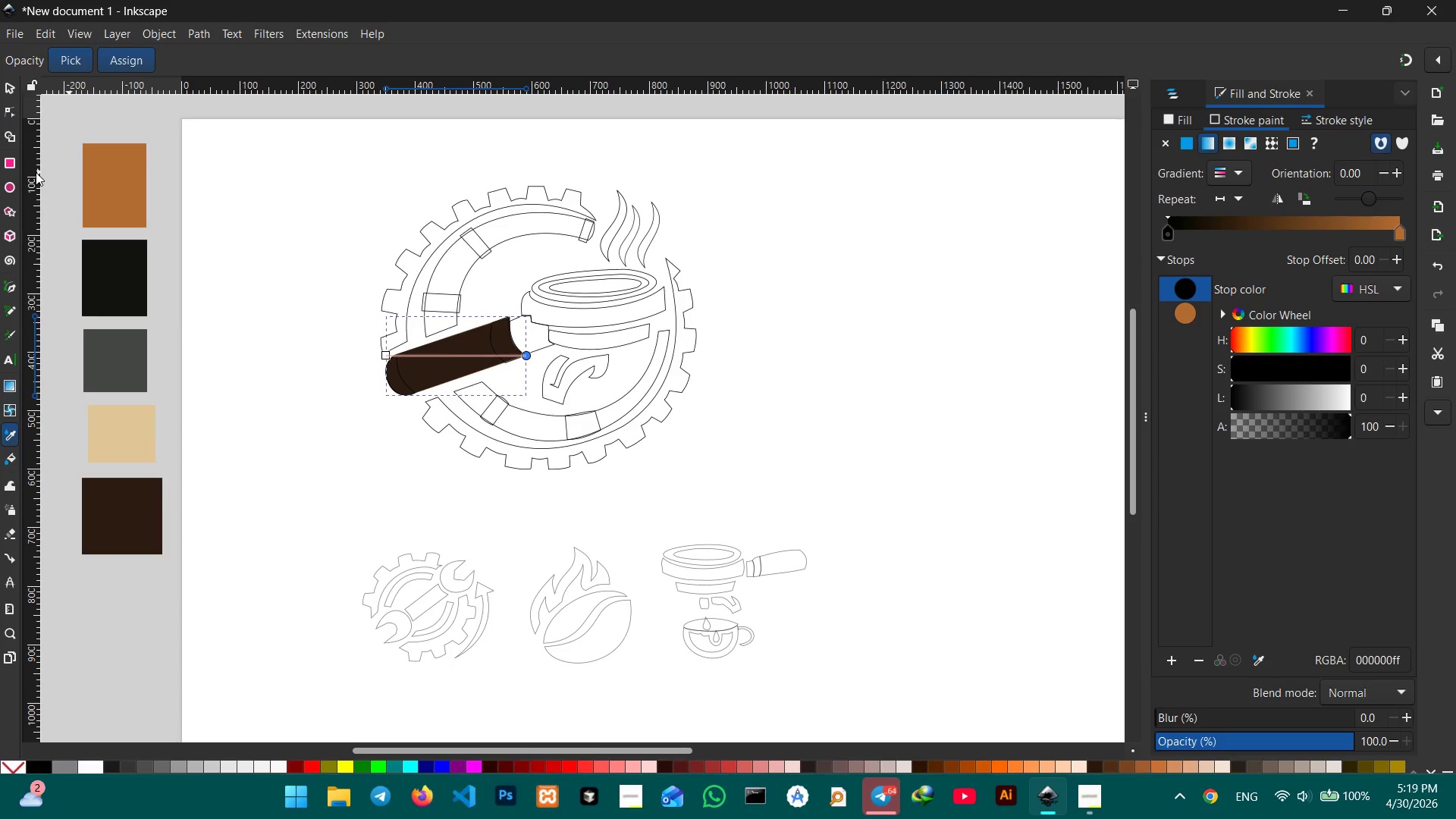 
key(Enter)
 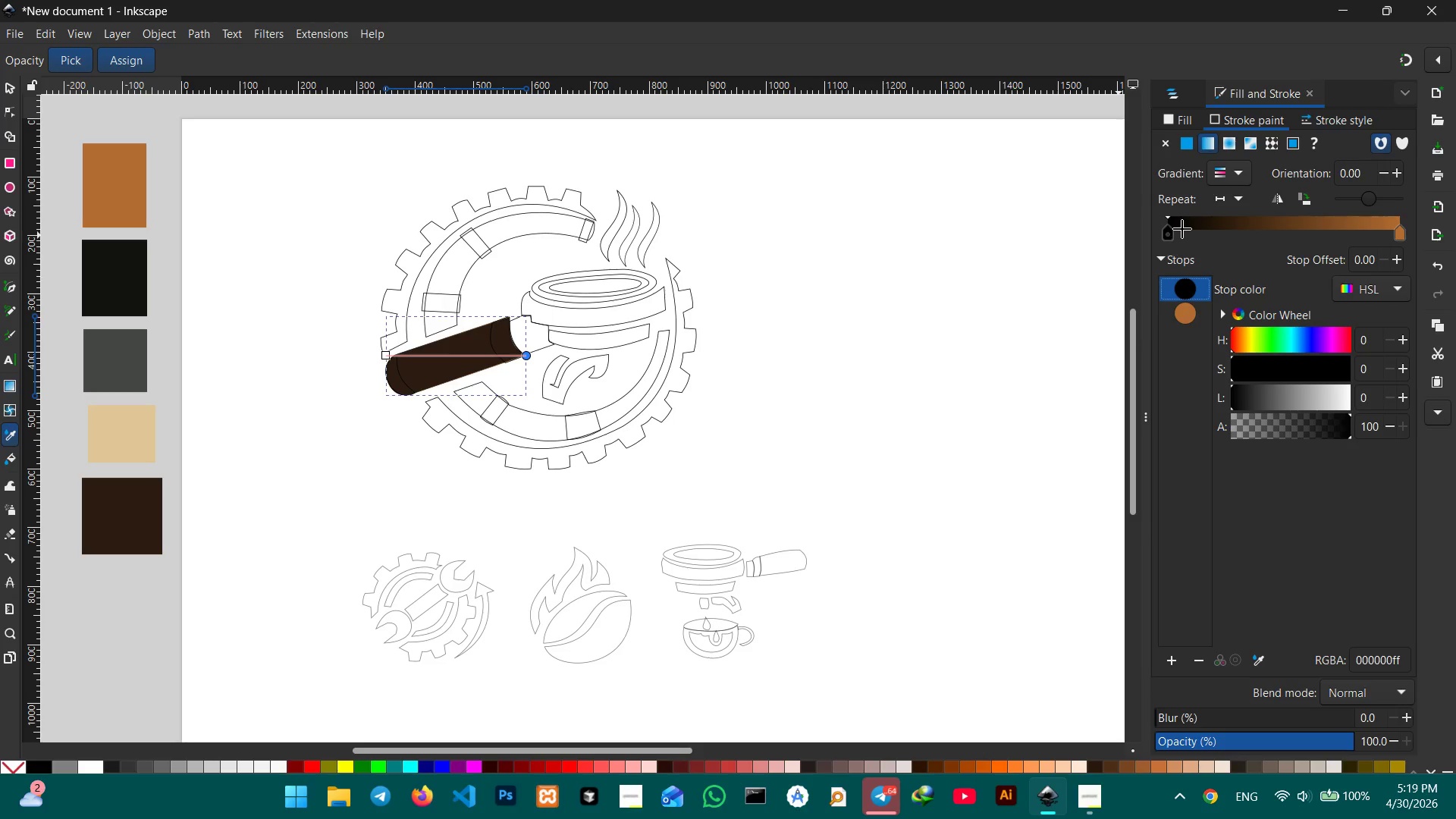 
left_click_drag(start_coordinate=[1172, 237], to_coordinate=[1232, 236])
 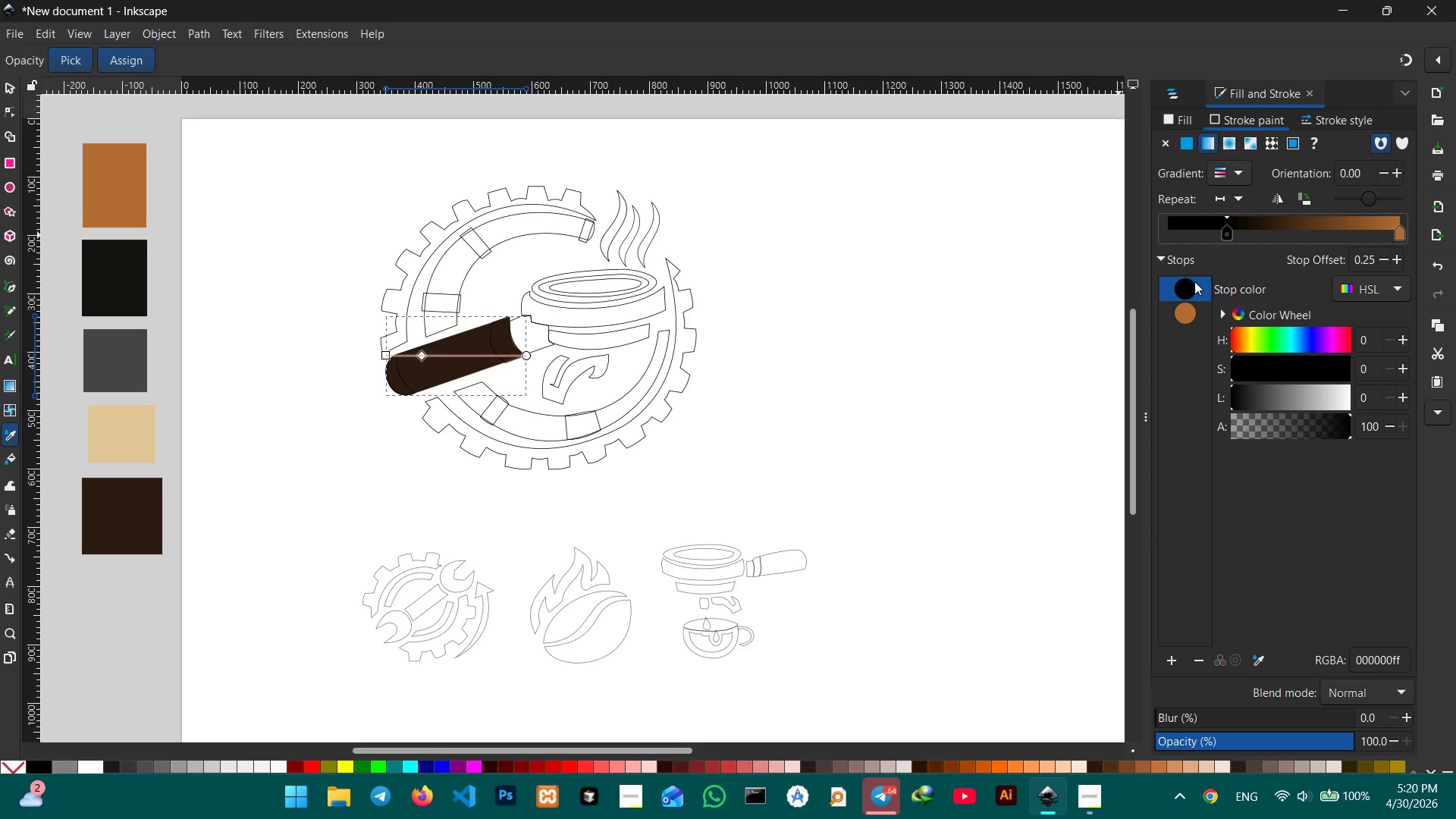 
double_click([1187, 288])
 